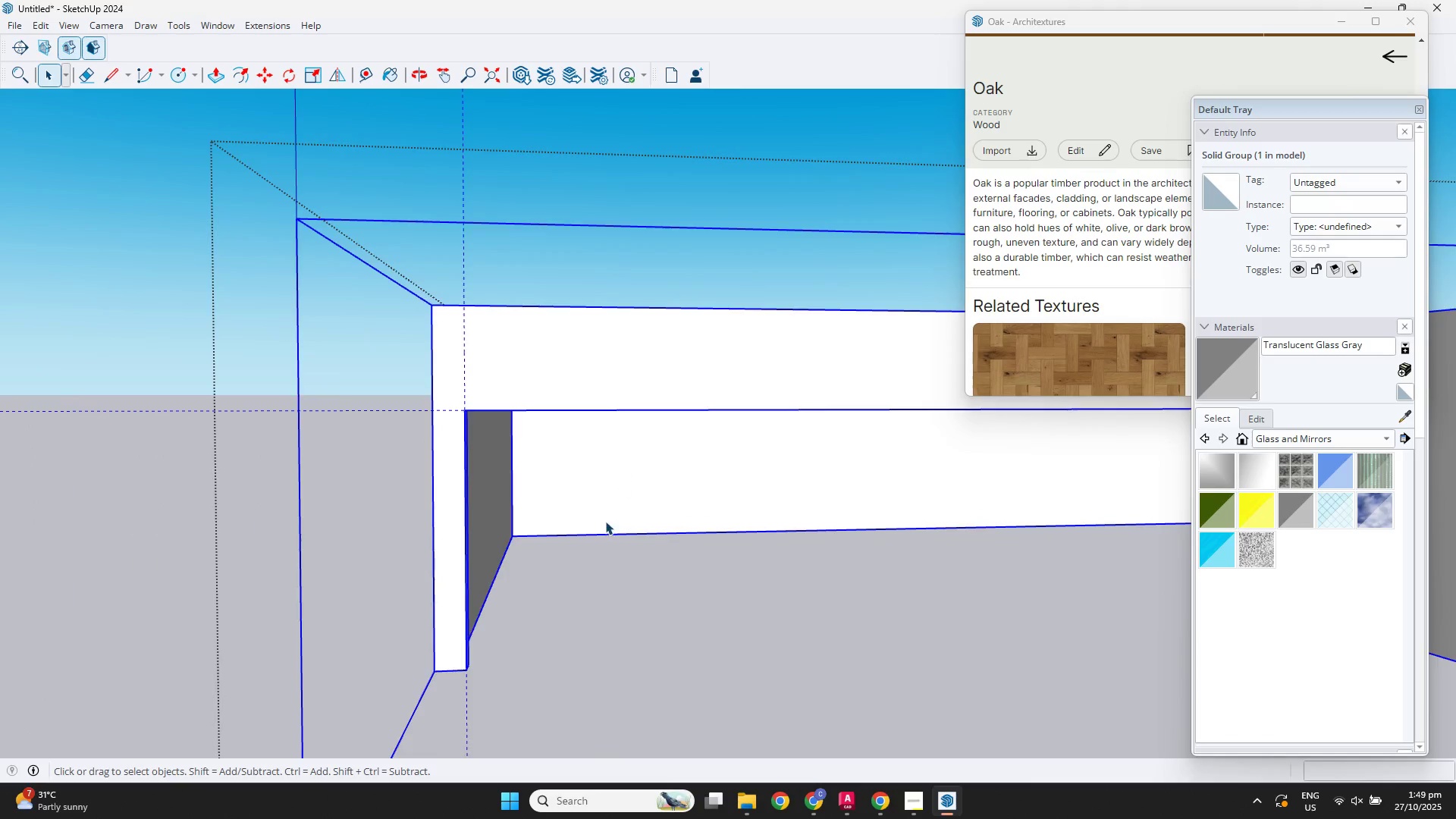 
scroll: coordinate [508, 491], scroll_direction: up, amount: 4.0
 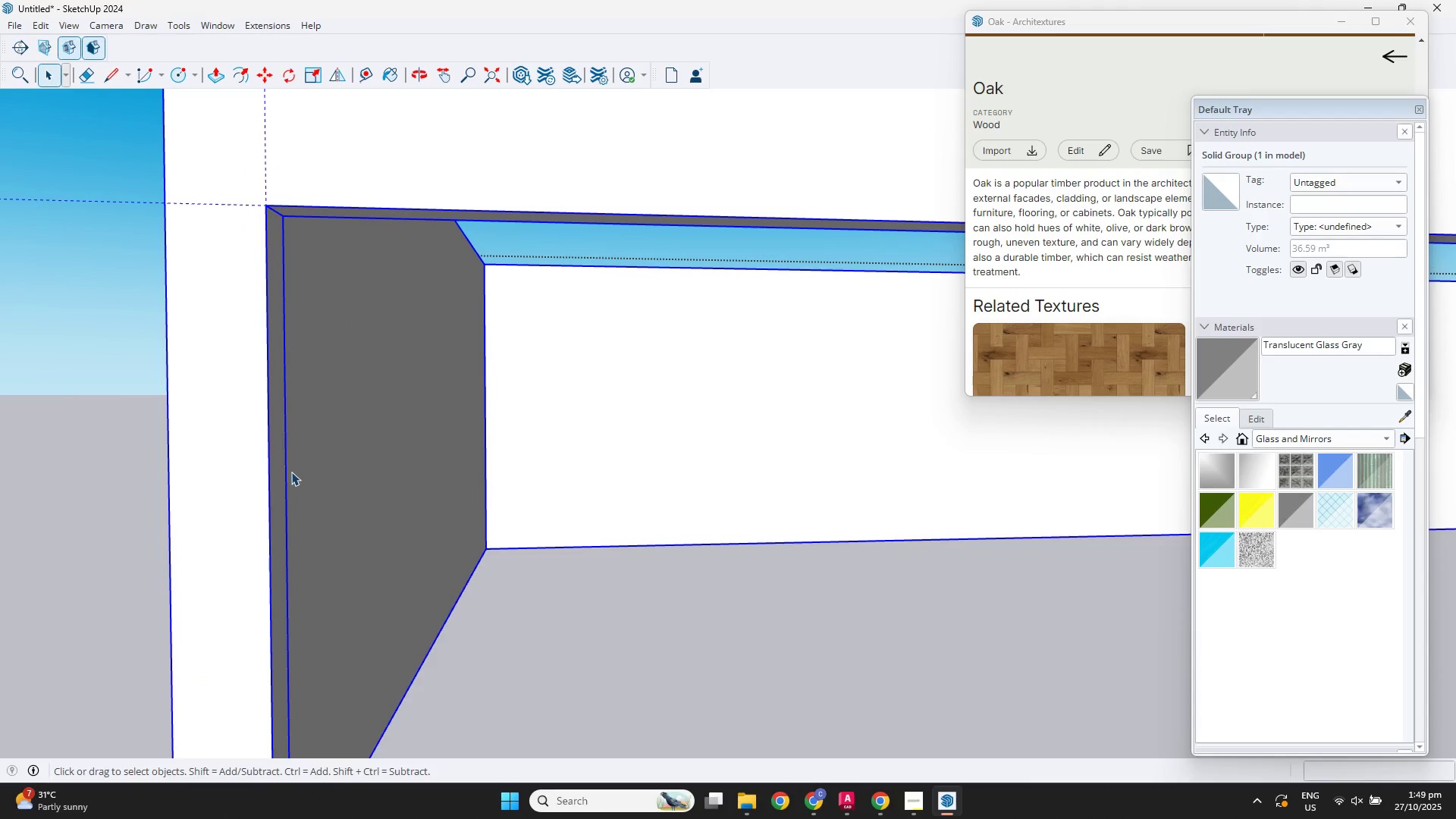 
double_click([284, 473])
 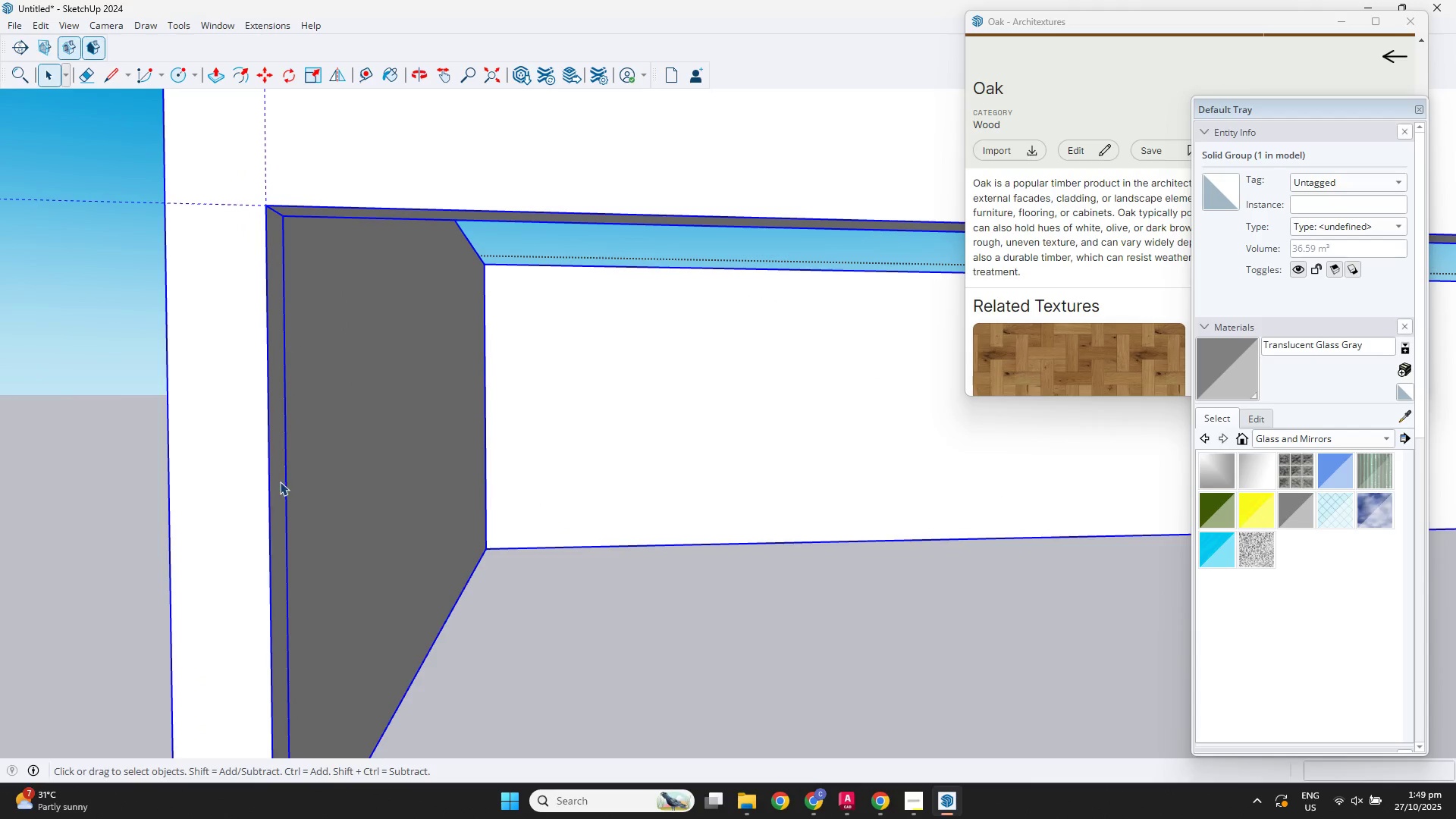 
triple_click([280, 482])
 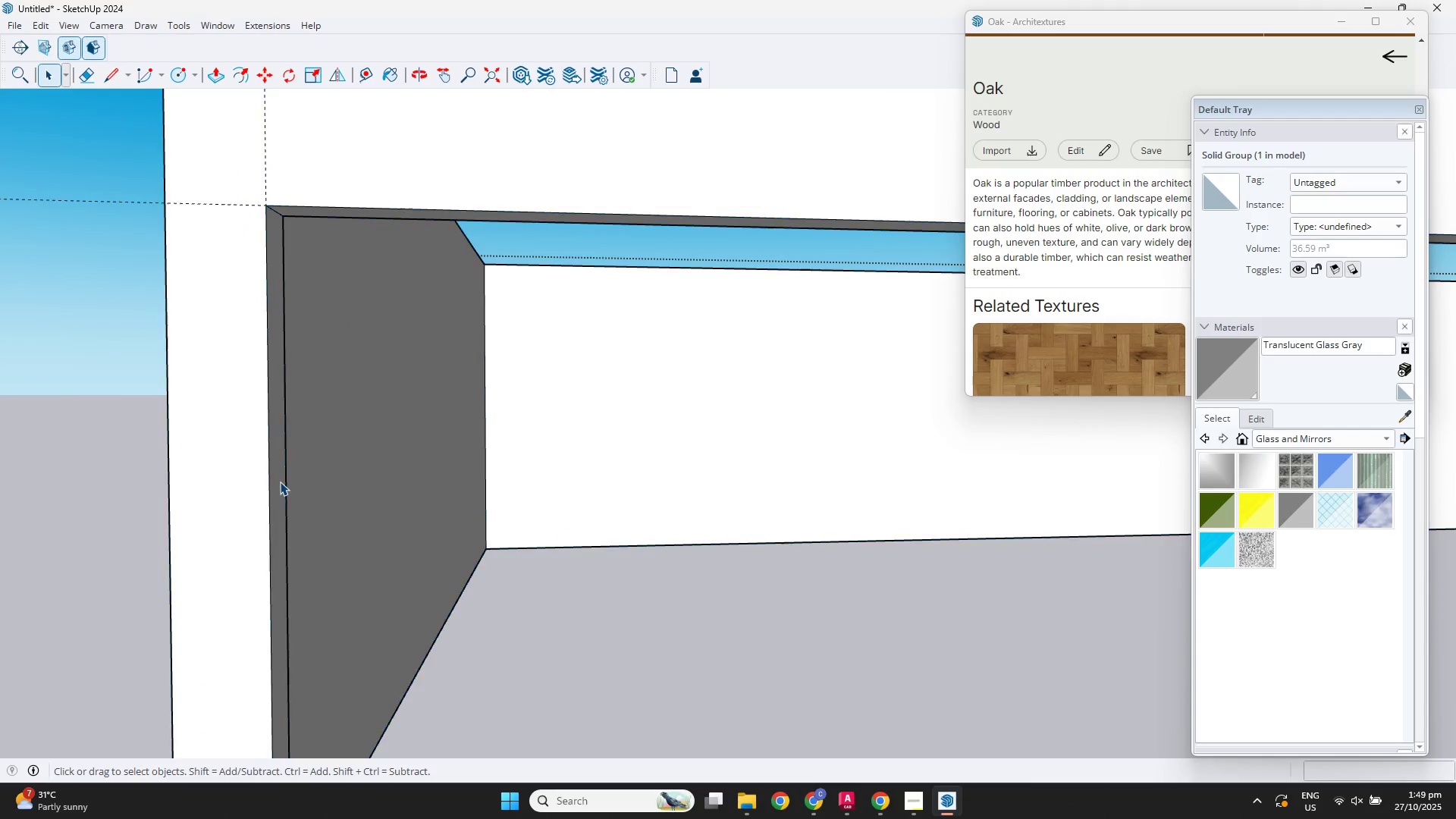 
triple_click([280, 482])
 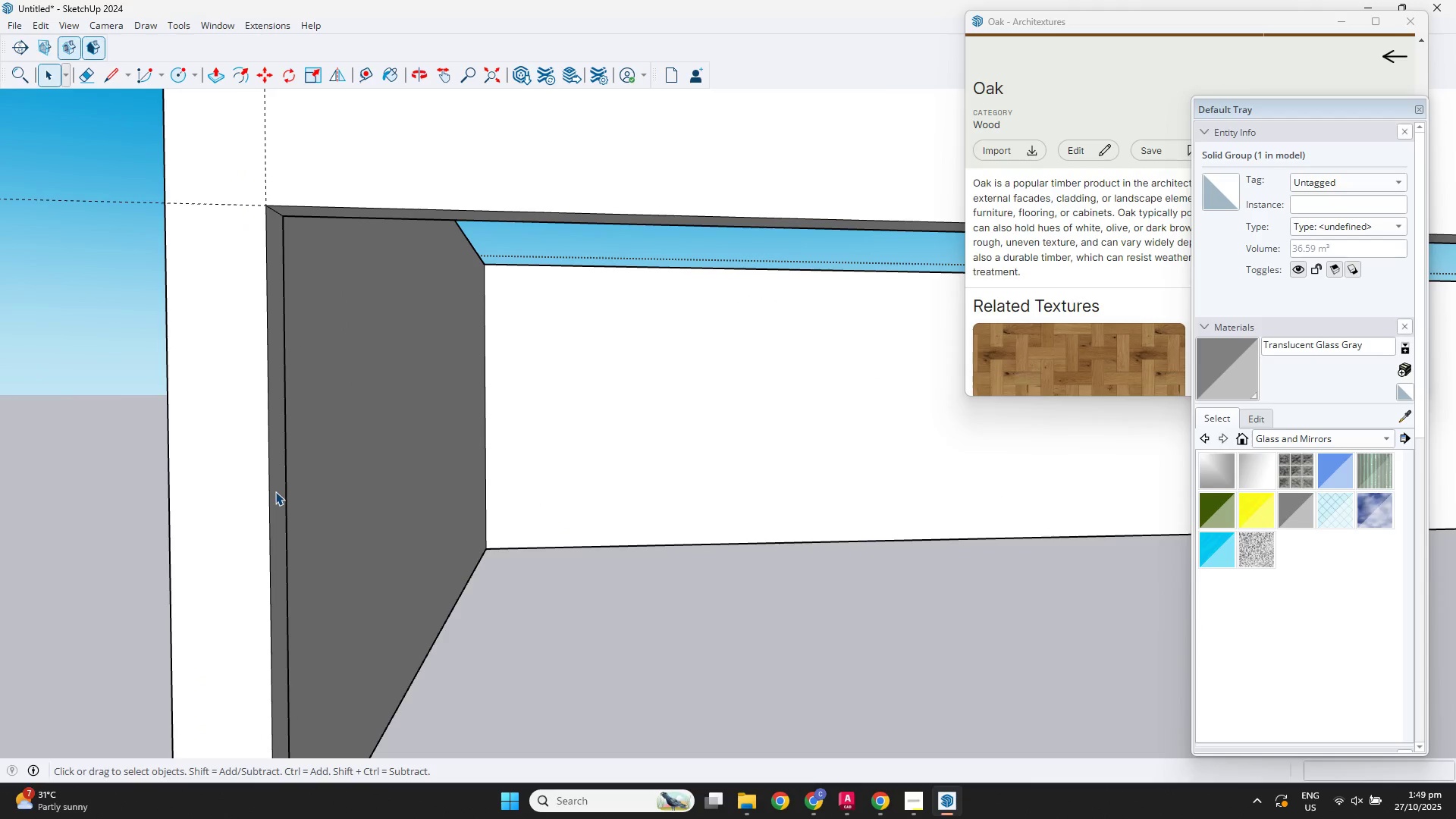 
triple_click([275, 491])
 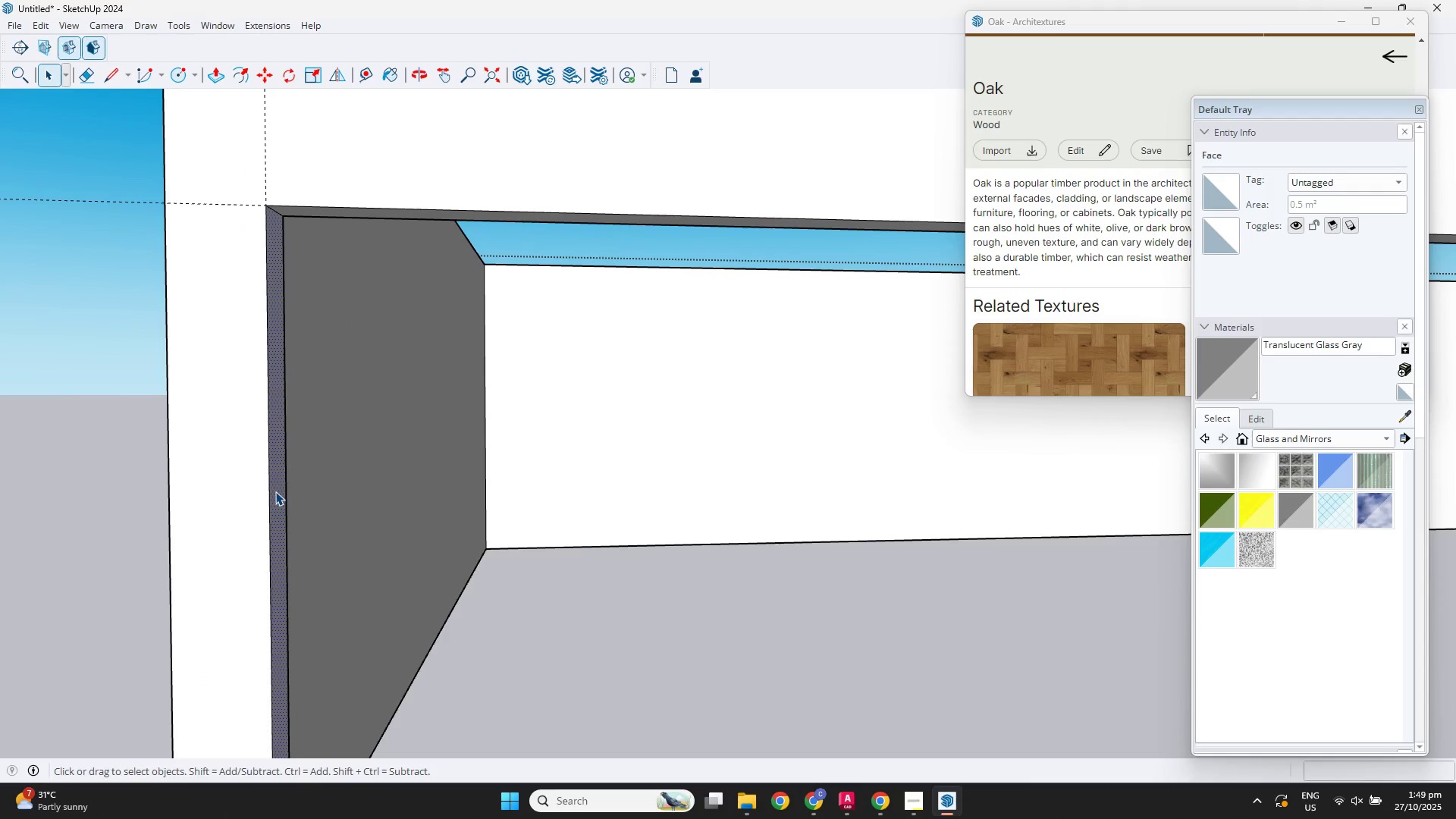 
key(P)
 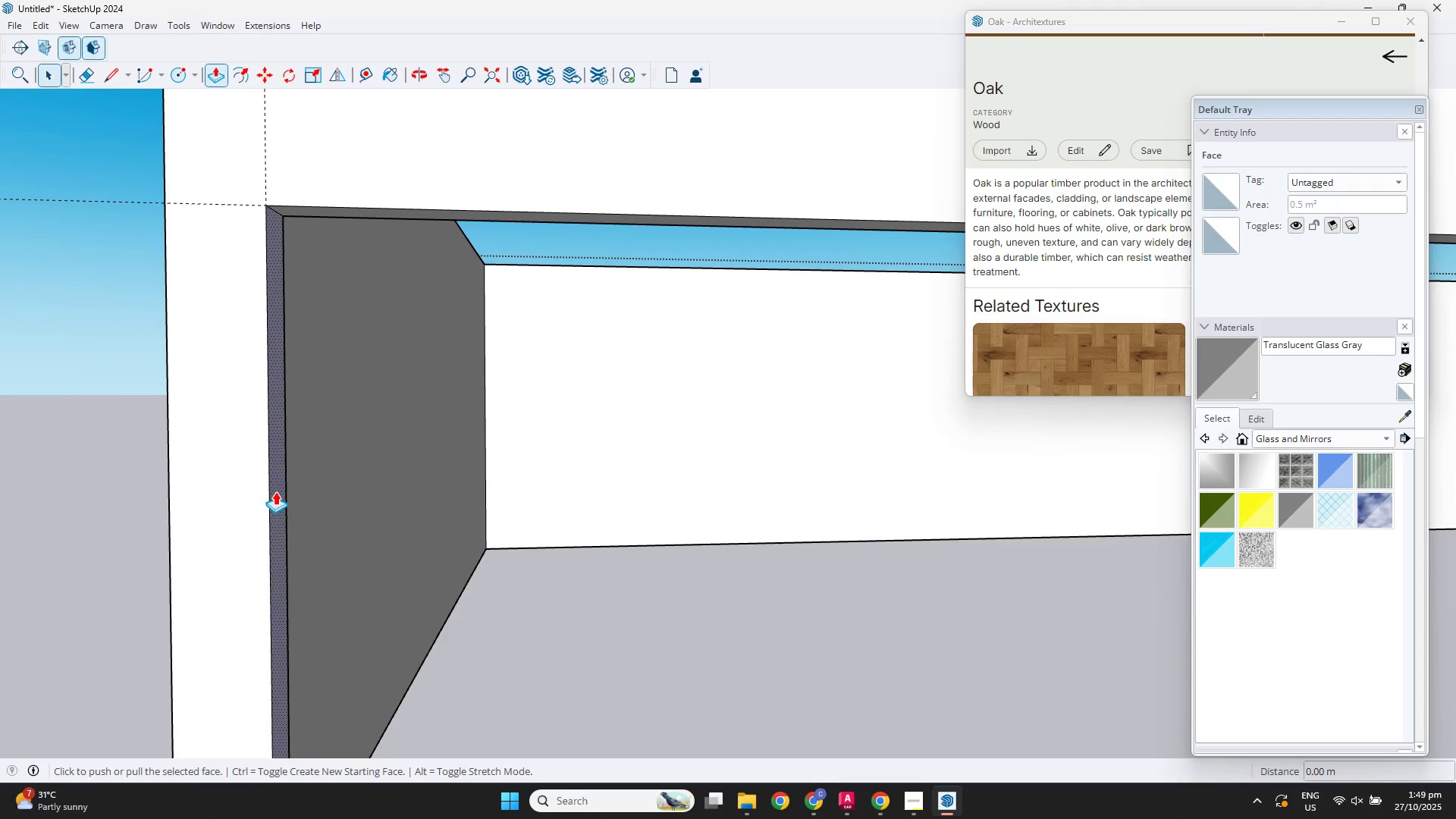 
left_click([275, 491])
 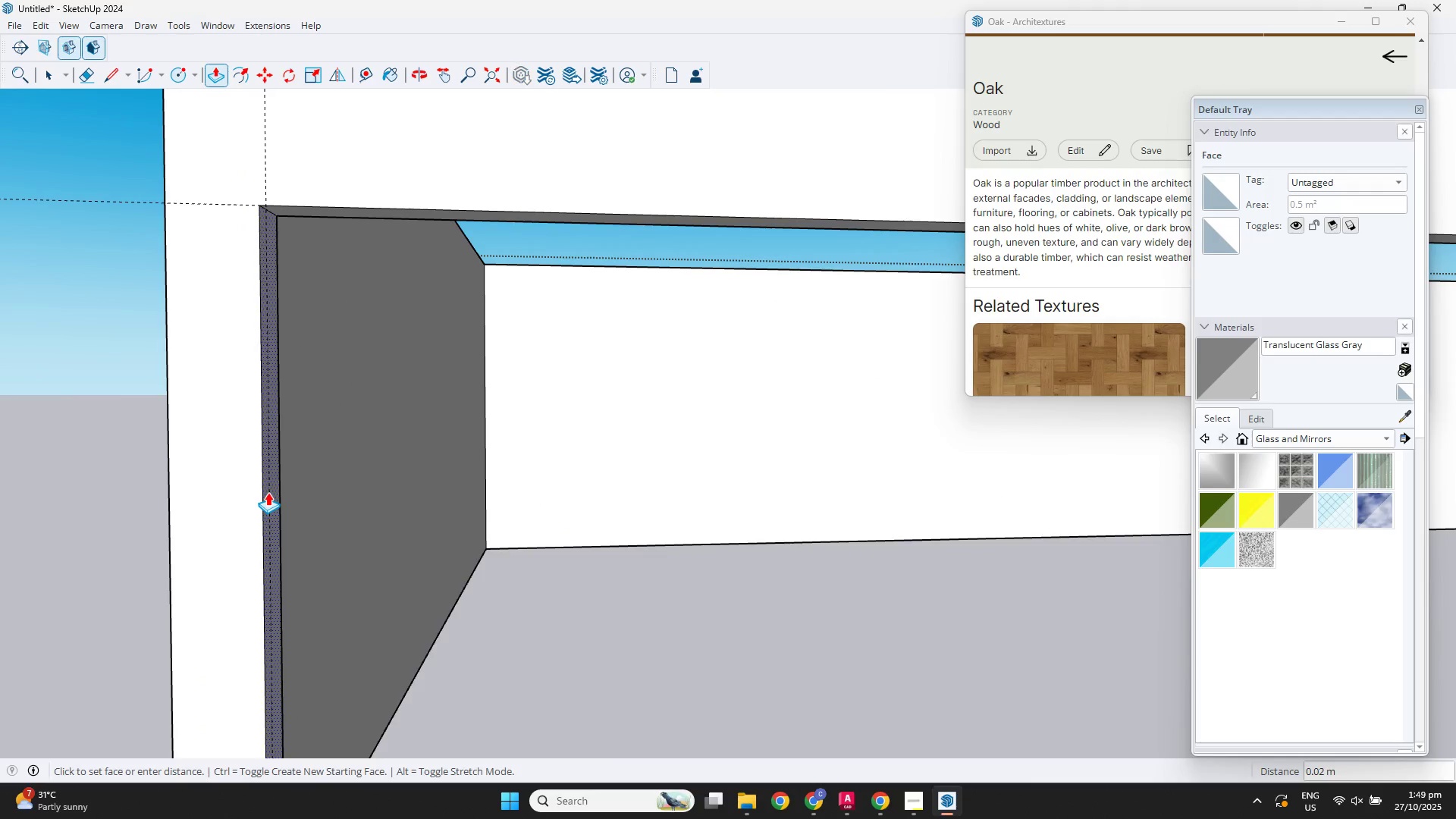 
key(F3)
 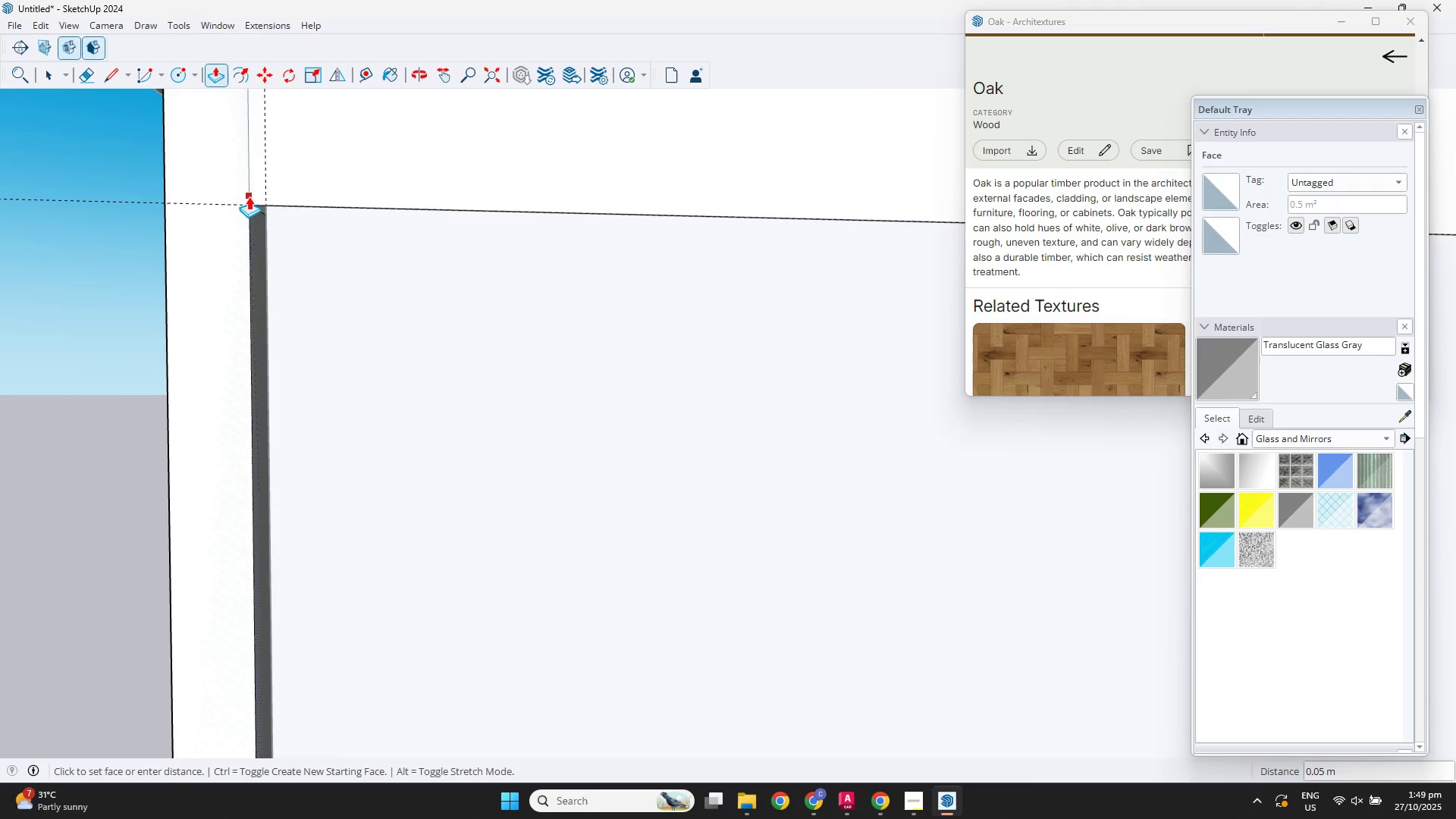 
left_click([243, 191])
 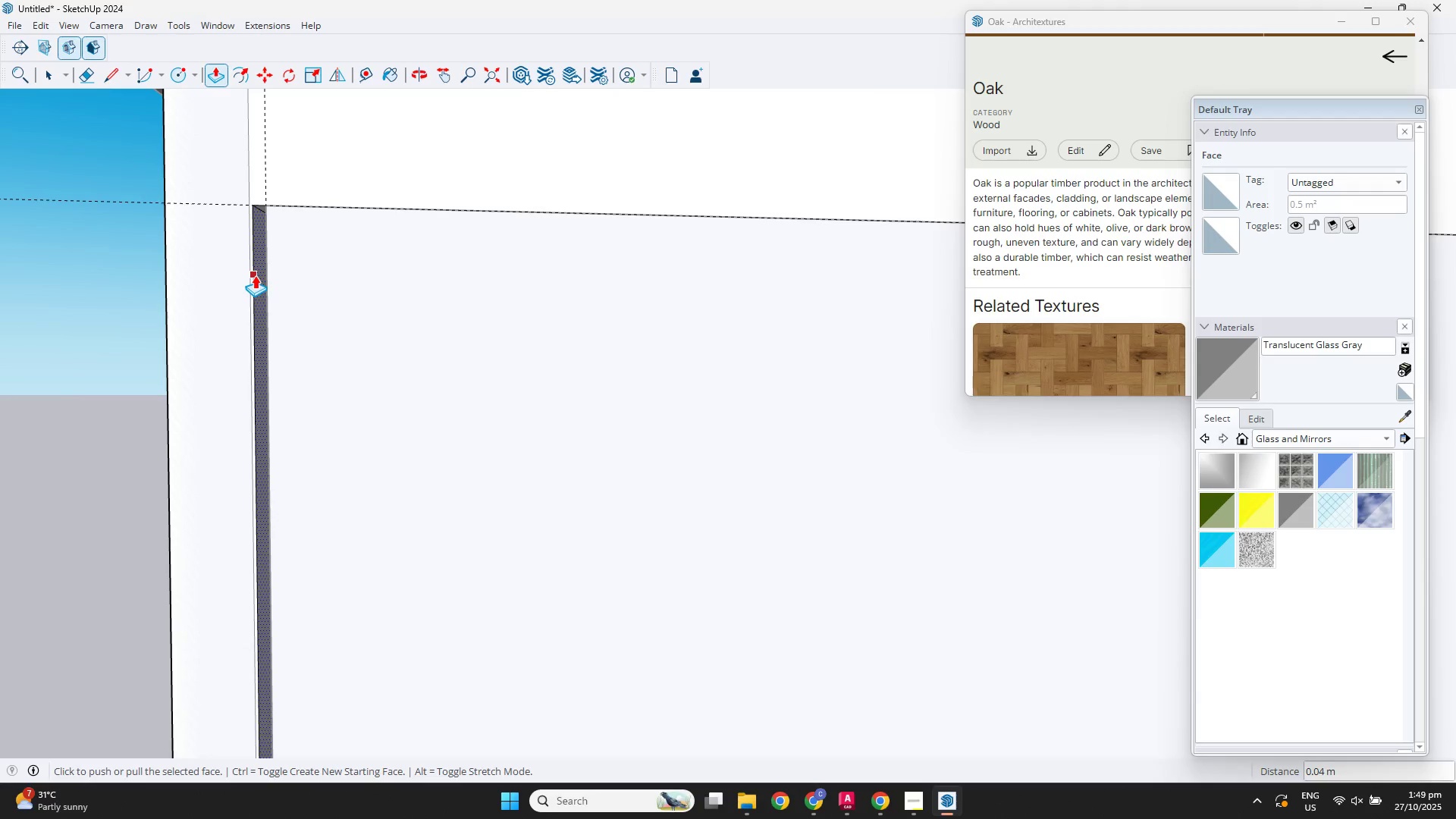 
left_click([255, 275])
 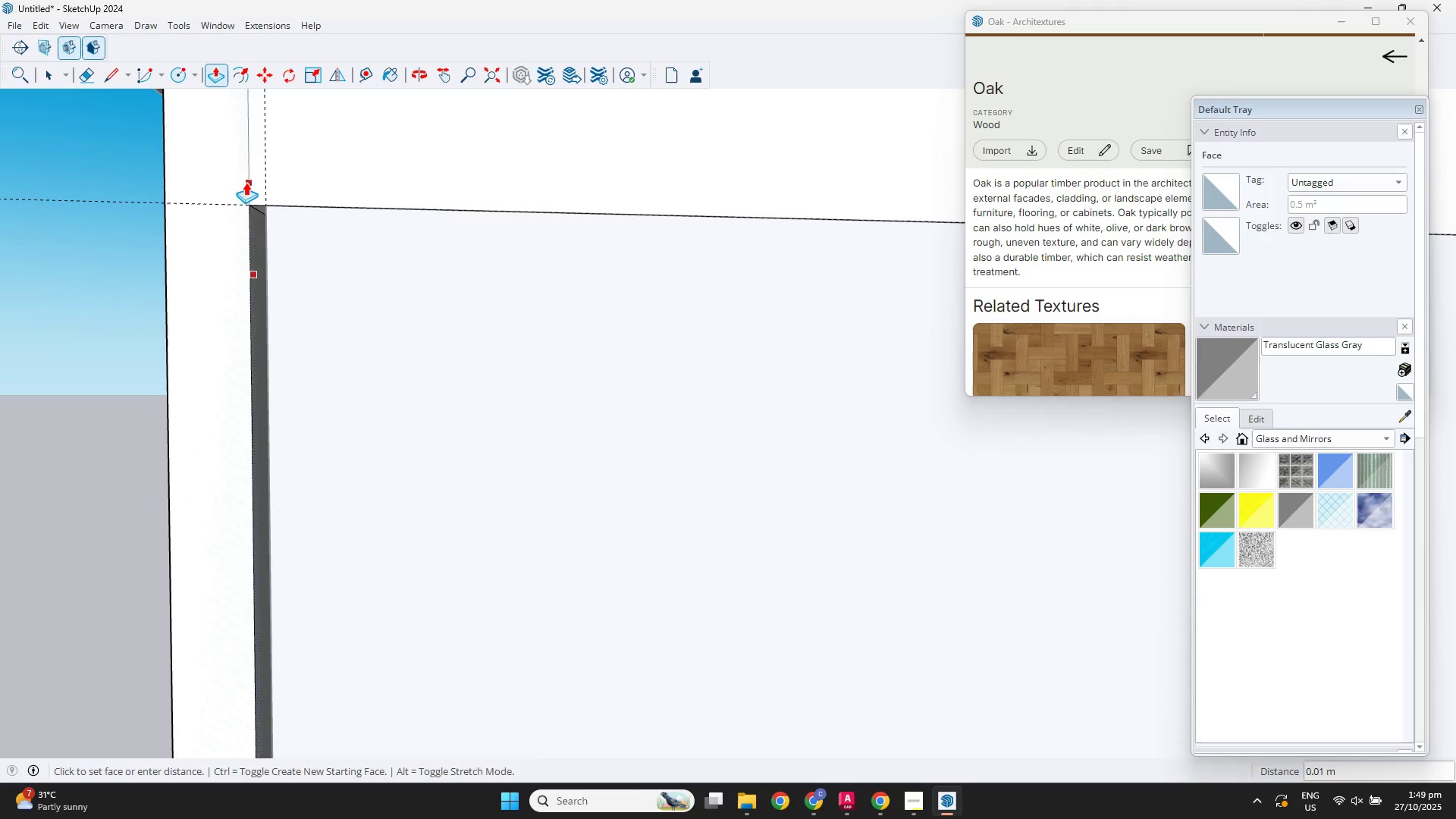 
left_click([244, 180])
 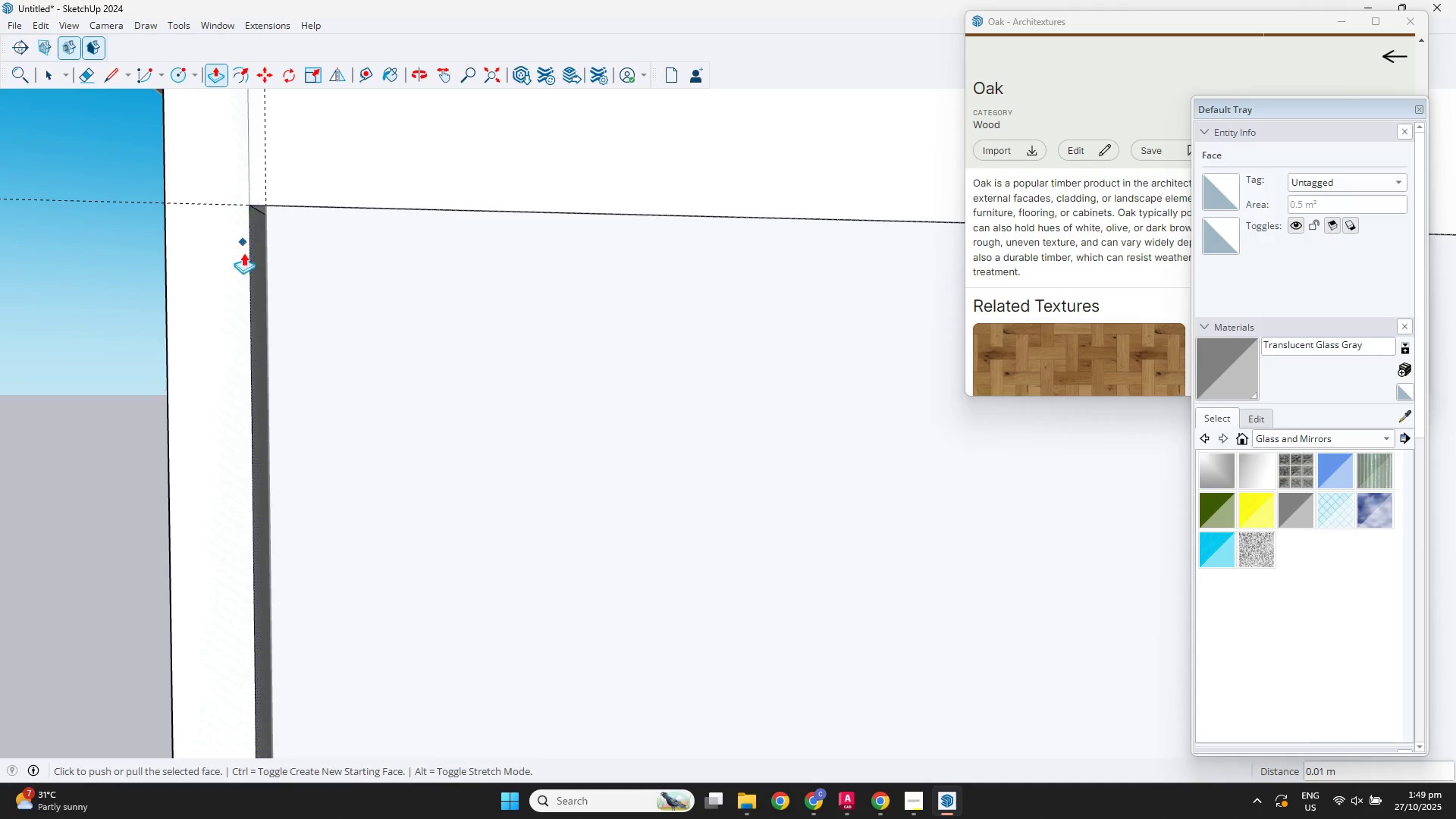 
scroll: coordinate [261, 391], scroll_direction: down, amount: 5.0
 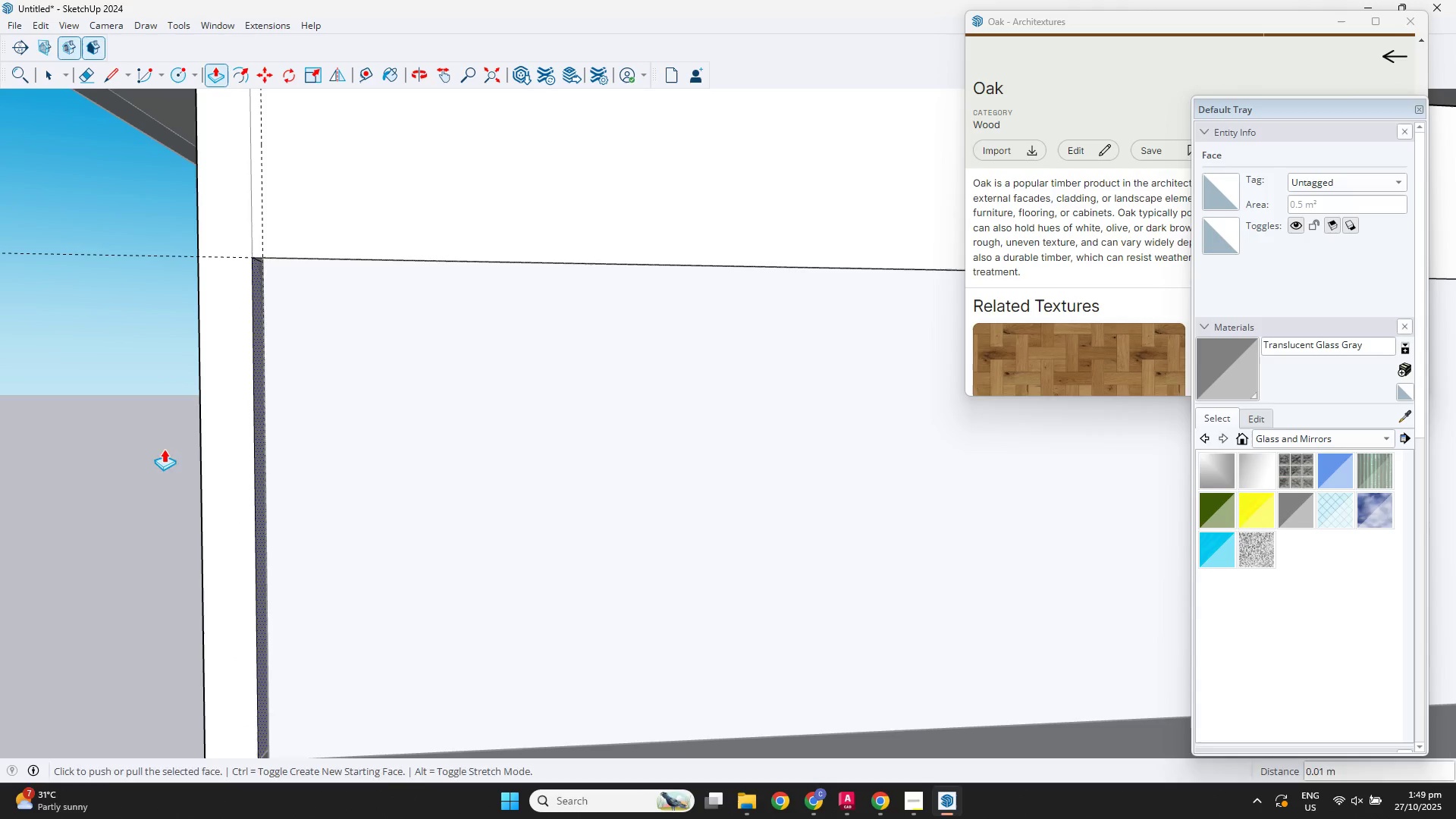 
key(Space)
 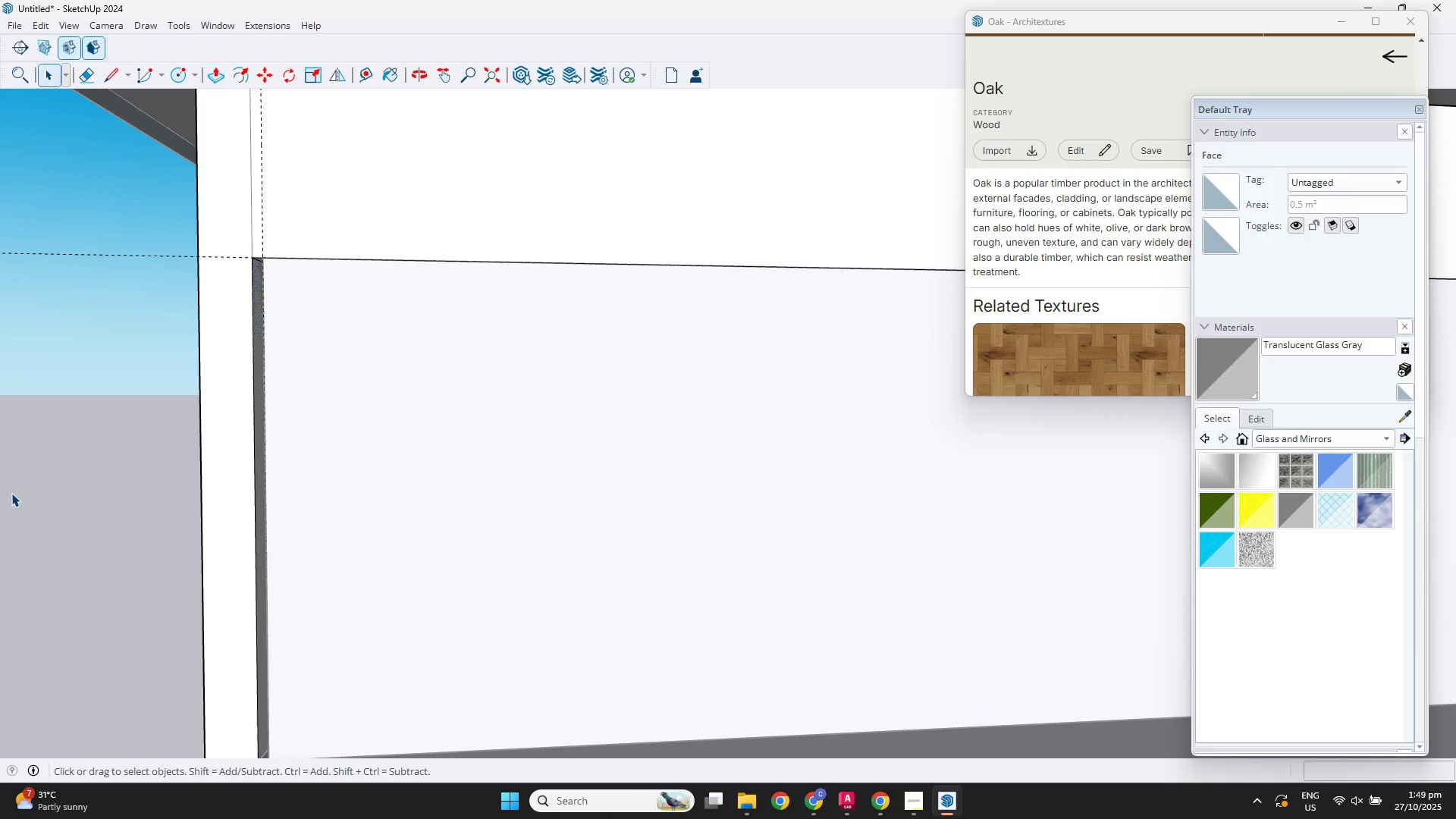 
double_click([11, 493])
 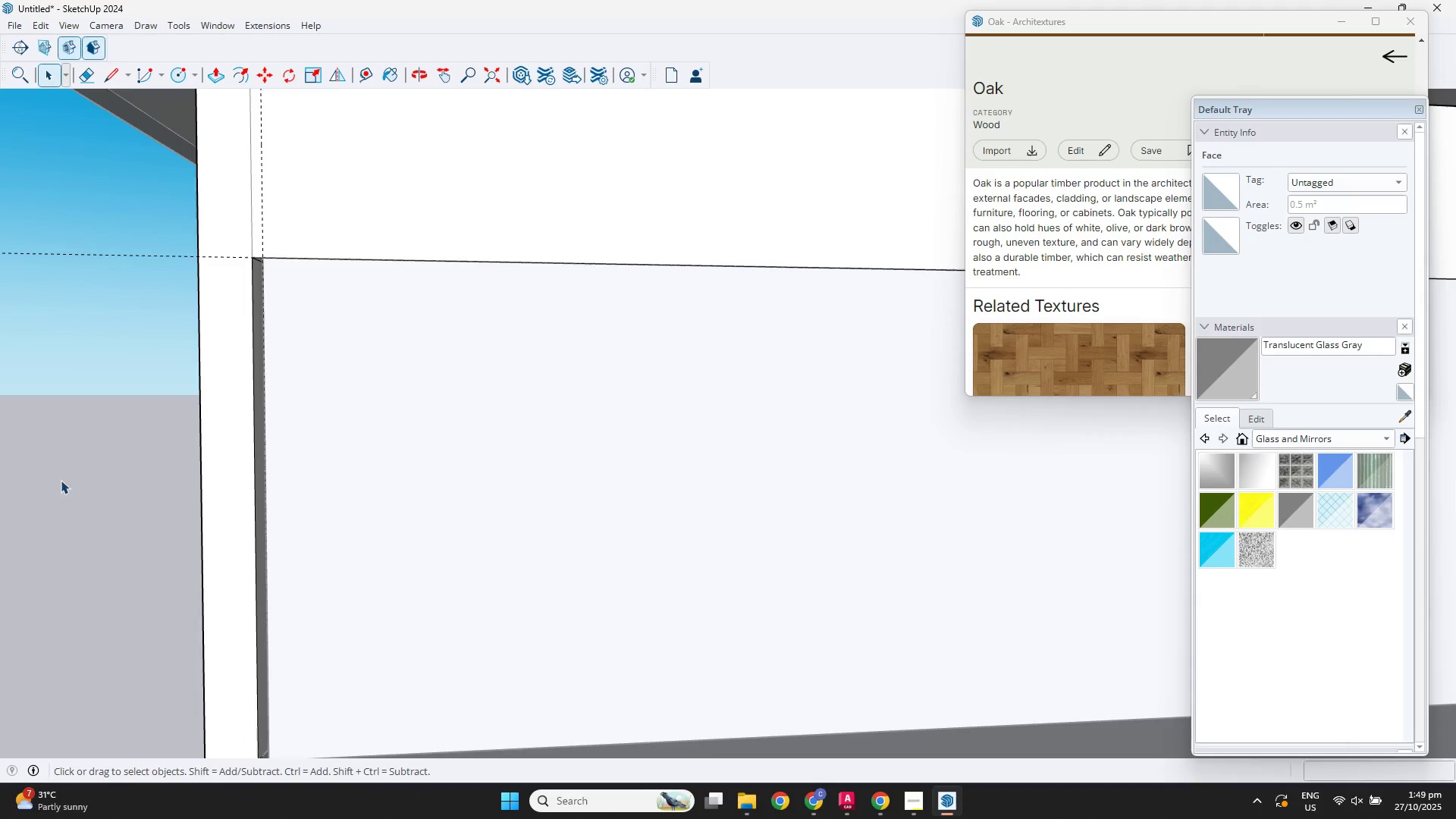 
scroll: coordinate [365, 385], scroll_direction: down, amount: 7.0
 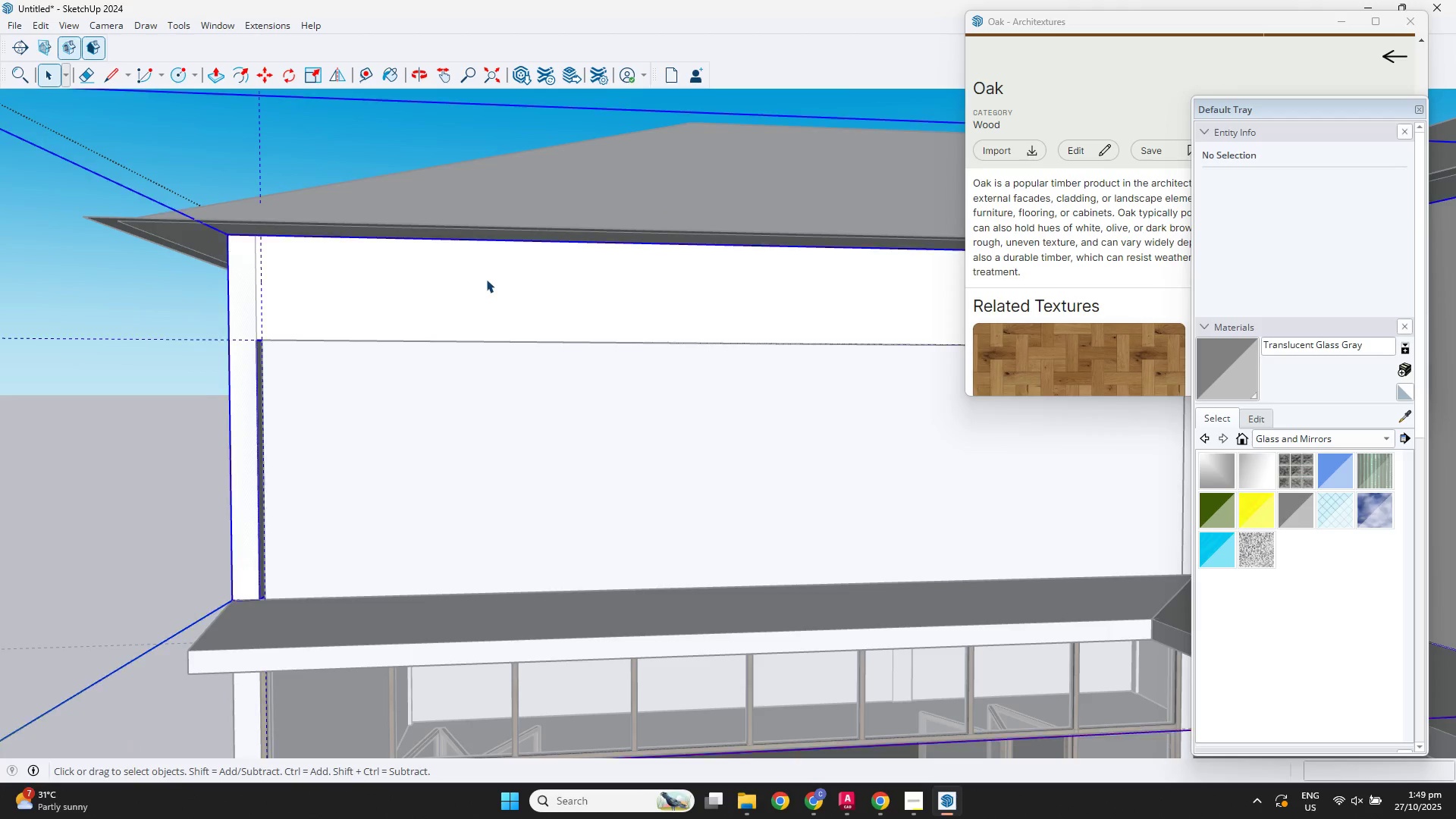 
double_click([486, 279])
 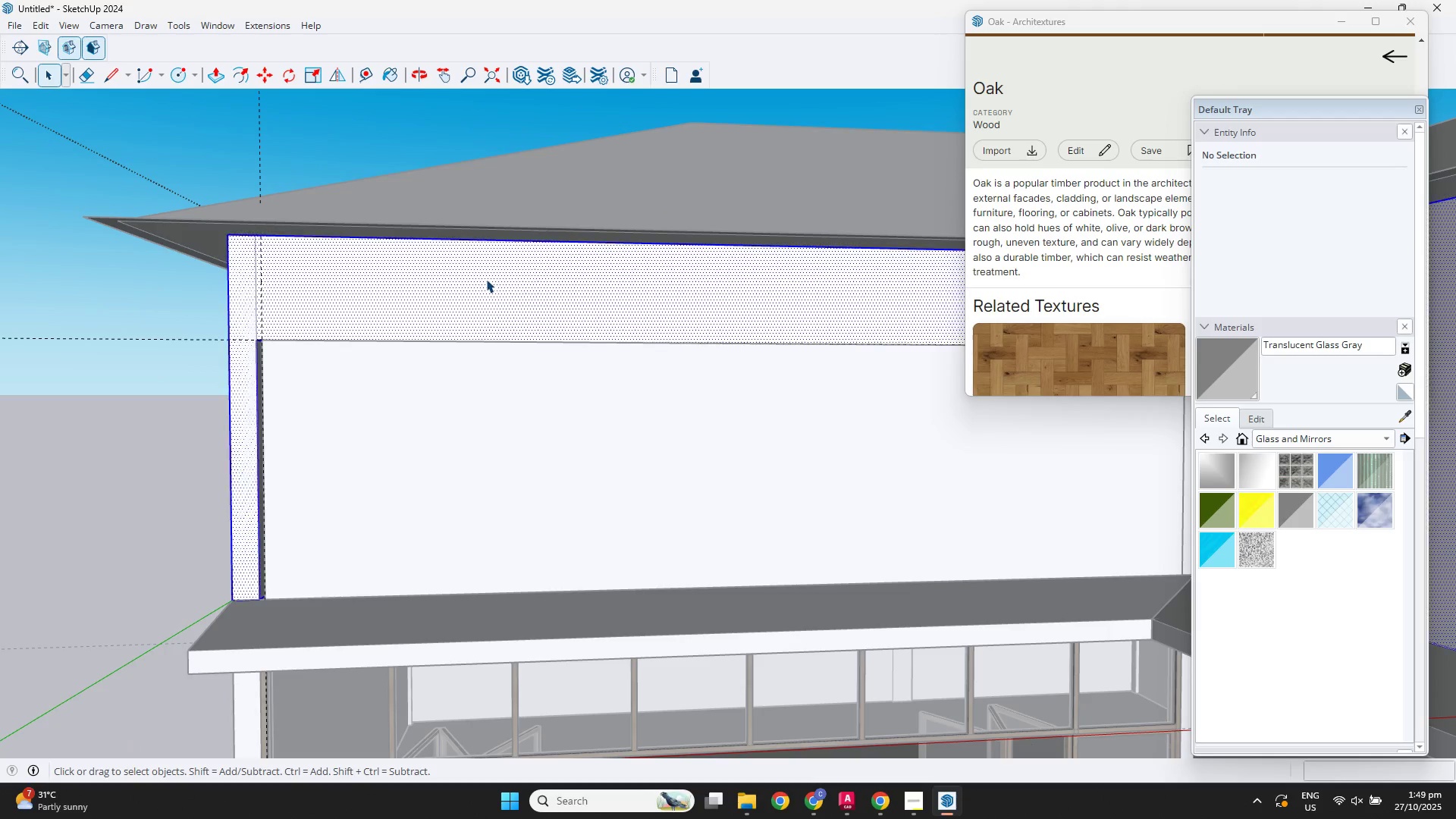 
triple_click([486, 279])
 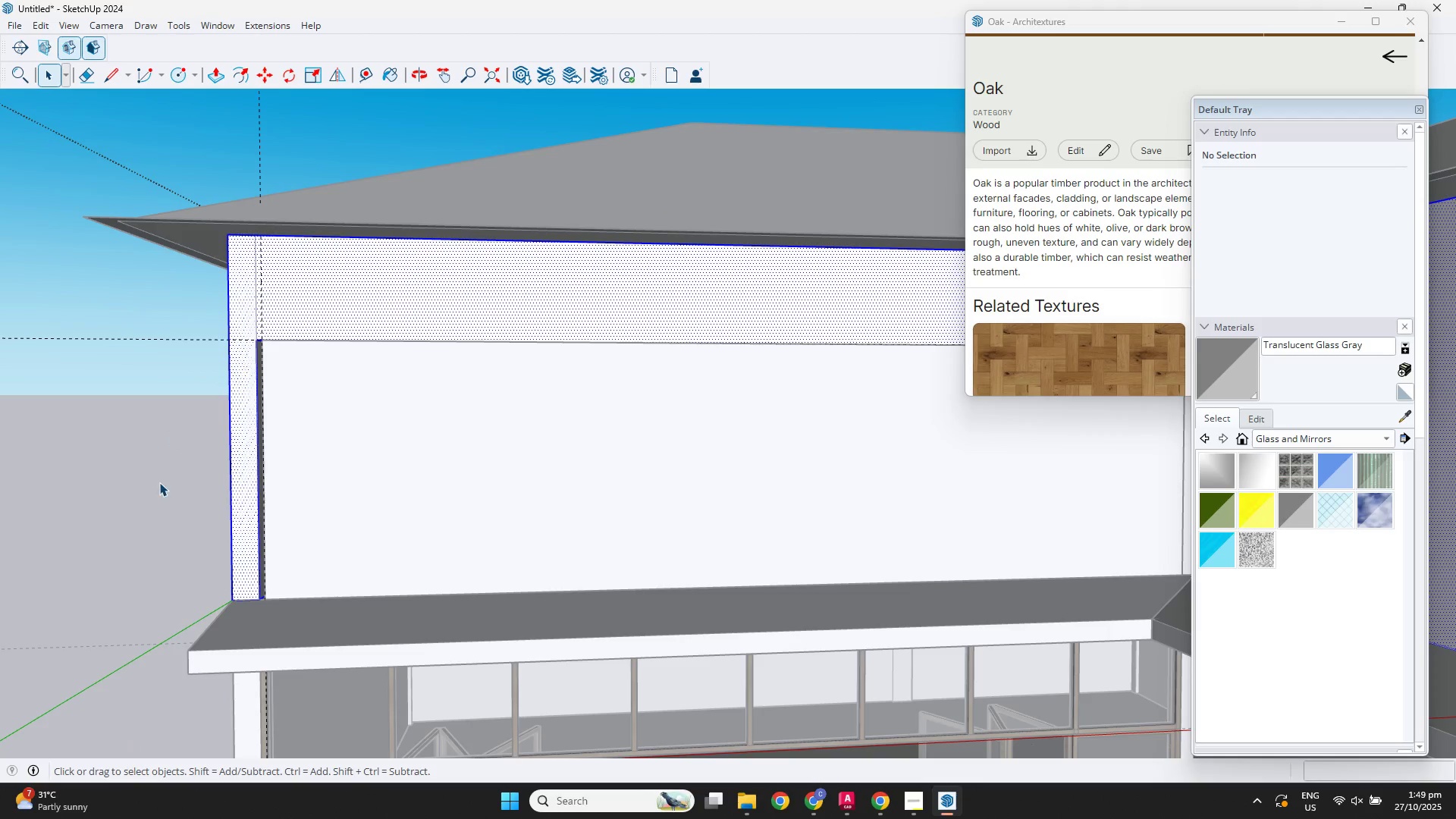 
key(Escape)
 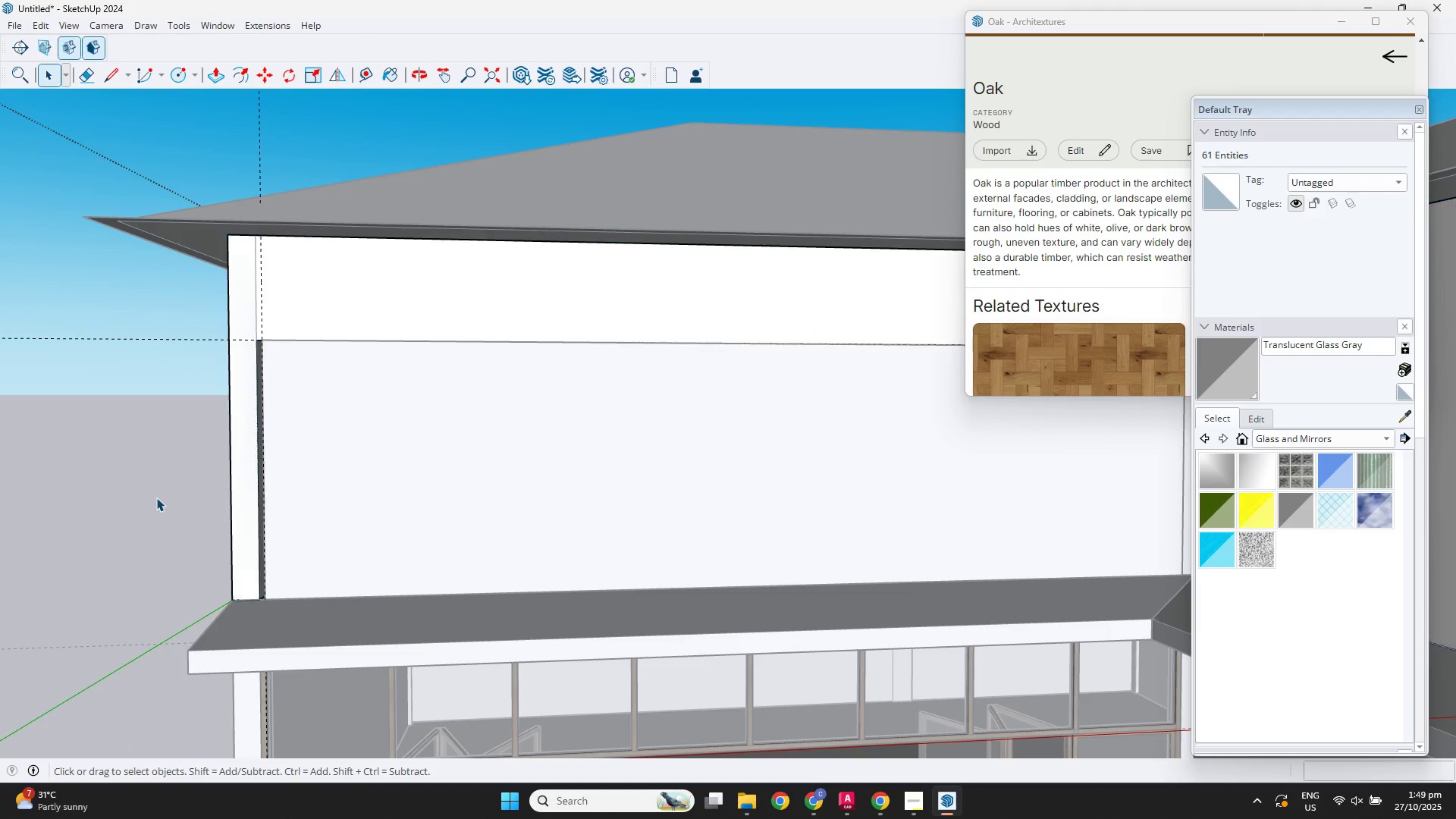 
key(Space)
 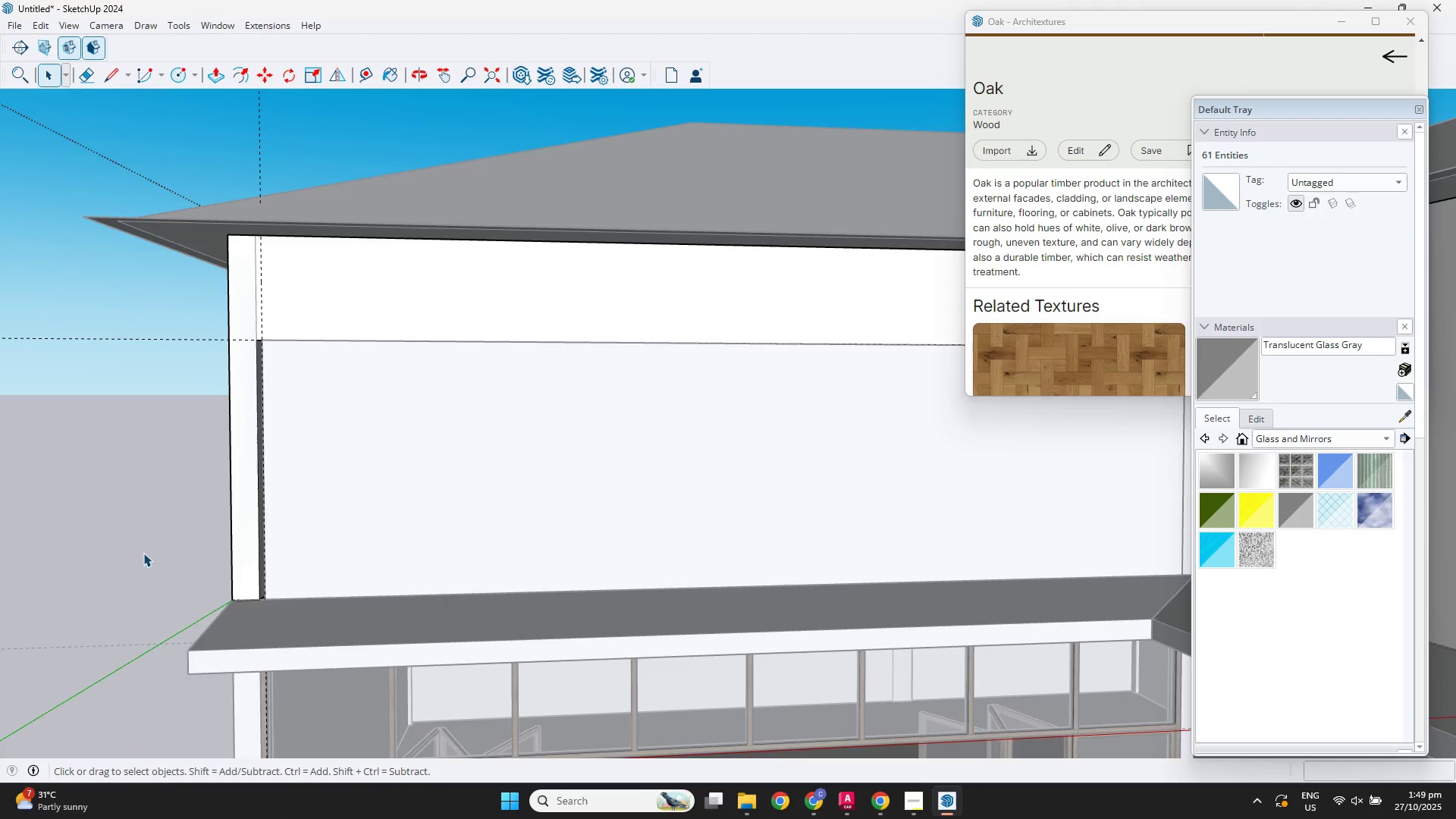 
double_click([143, 553])
 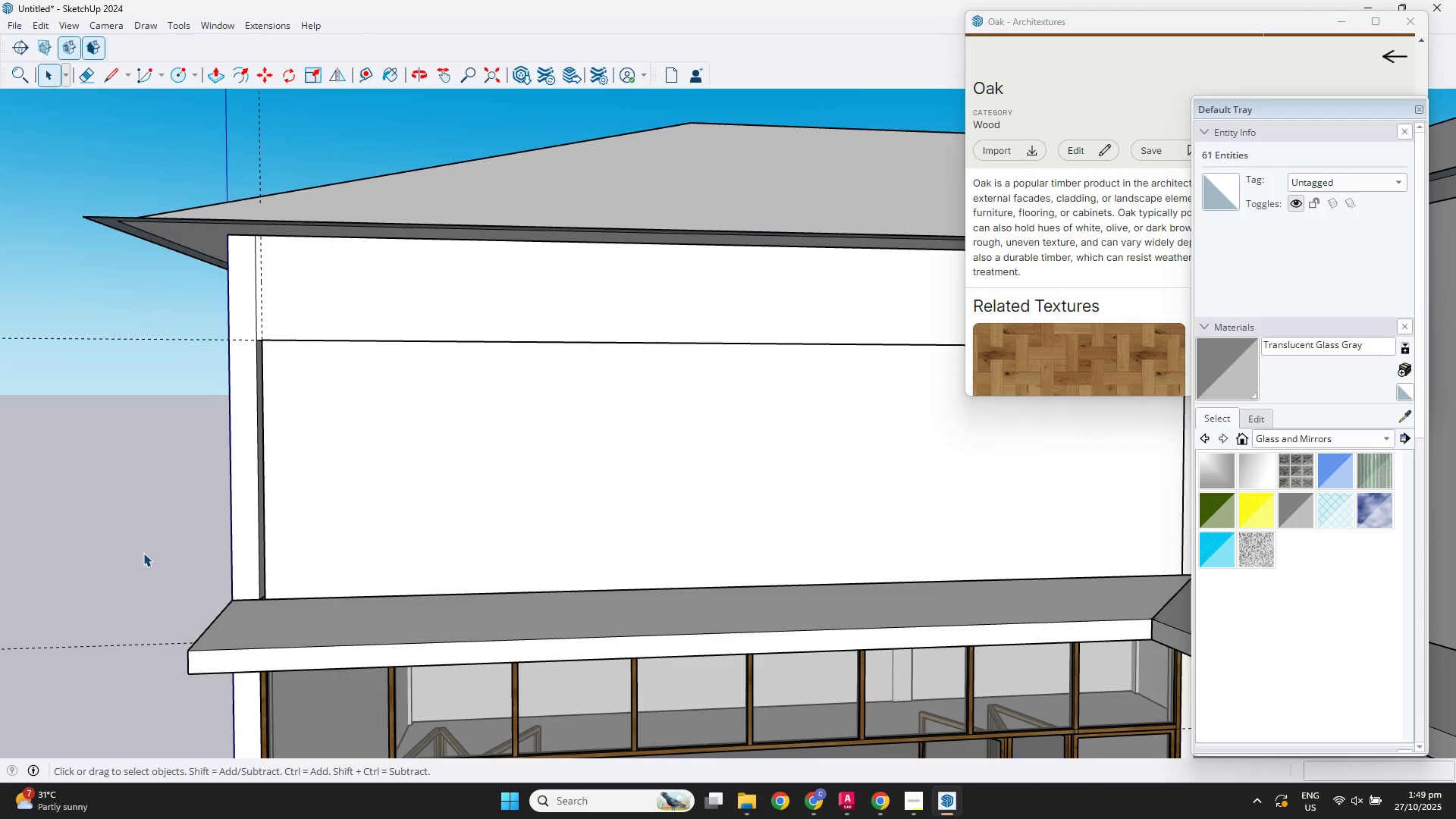 
triple_click([143, 553])
 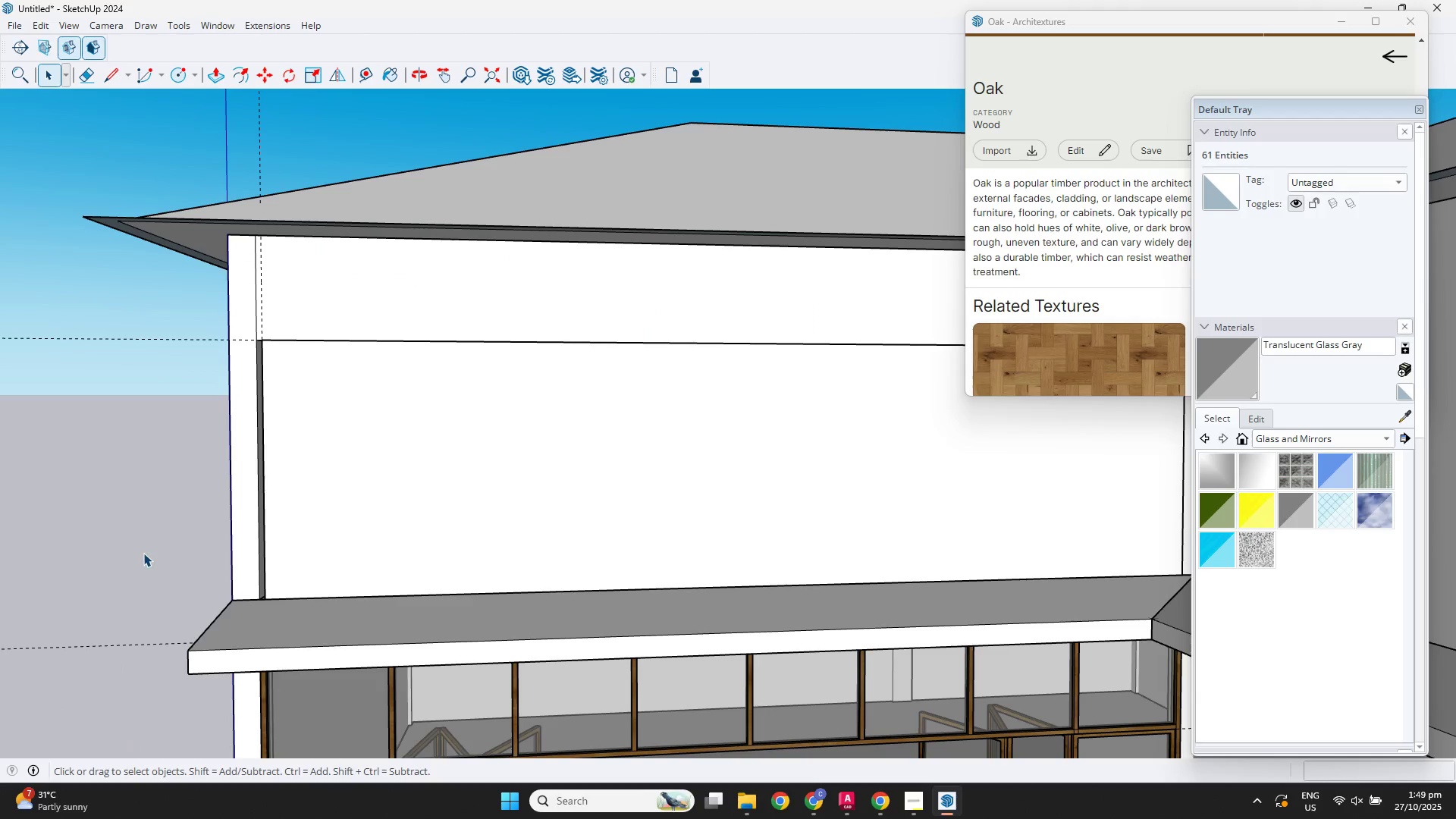 
triple_click([143, 553])
 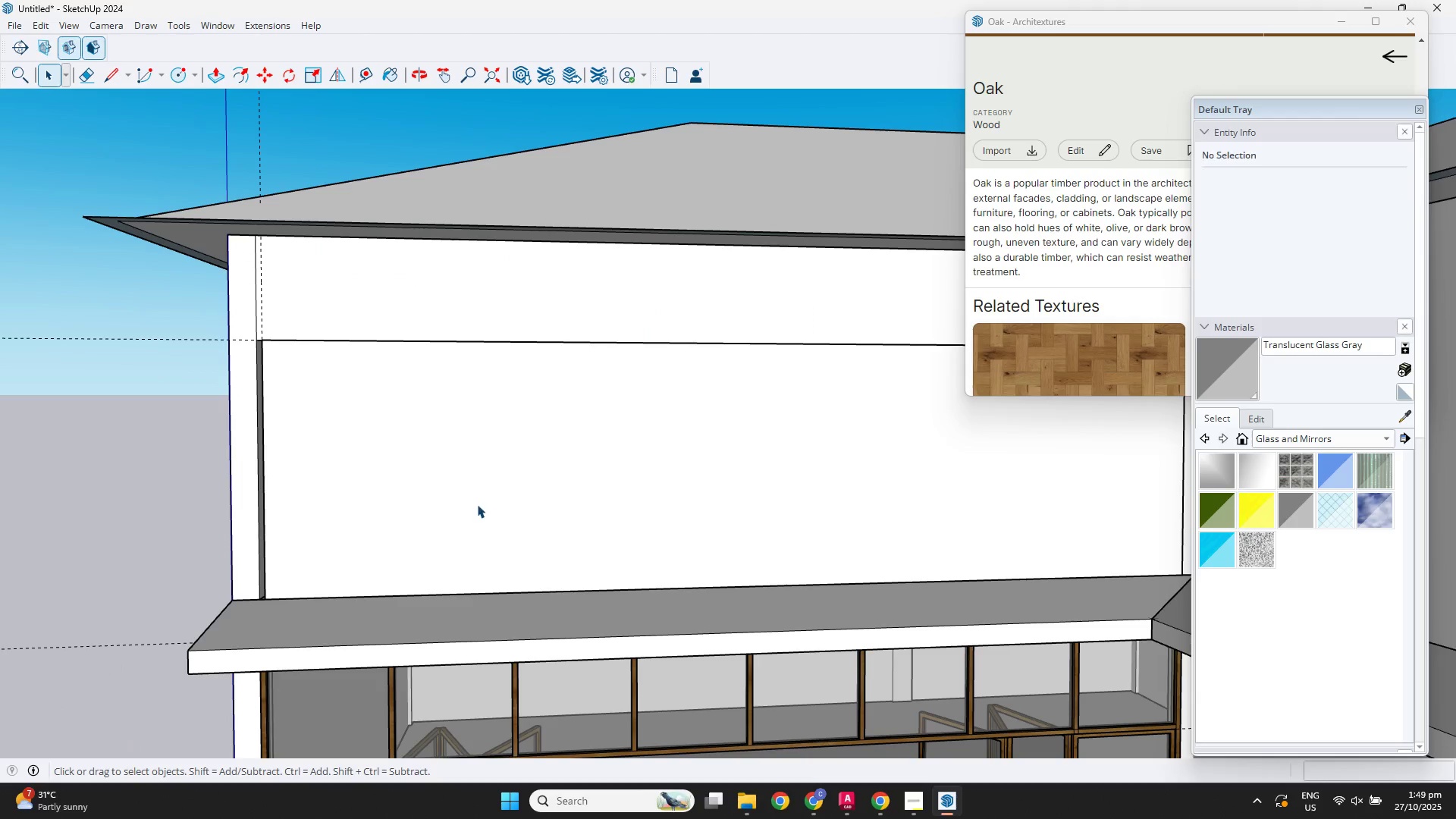 
triple_click([477, 504])
 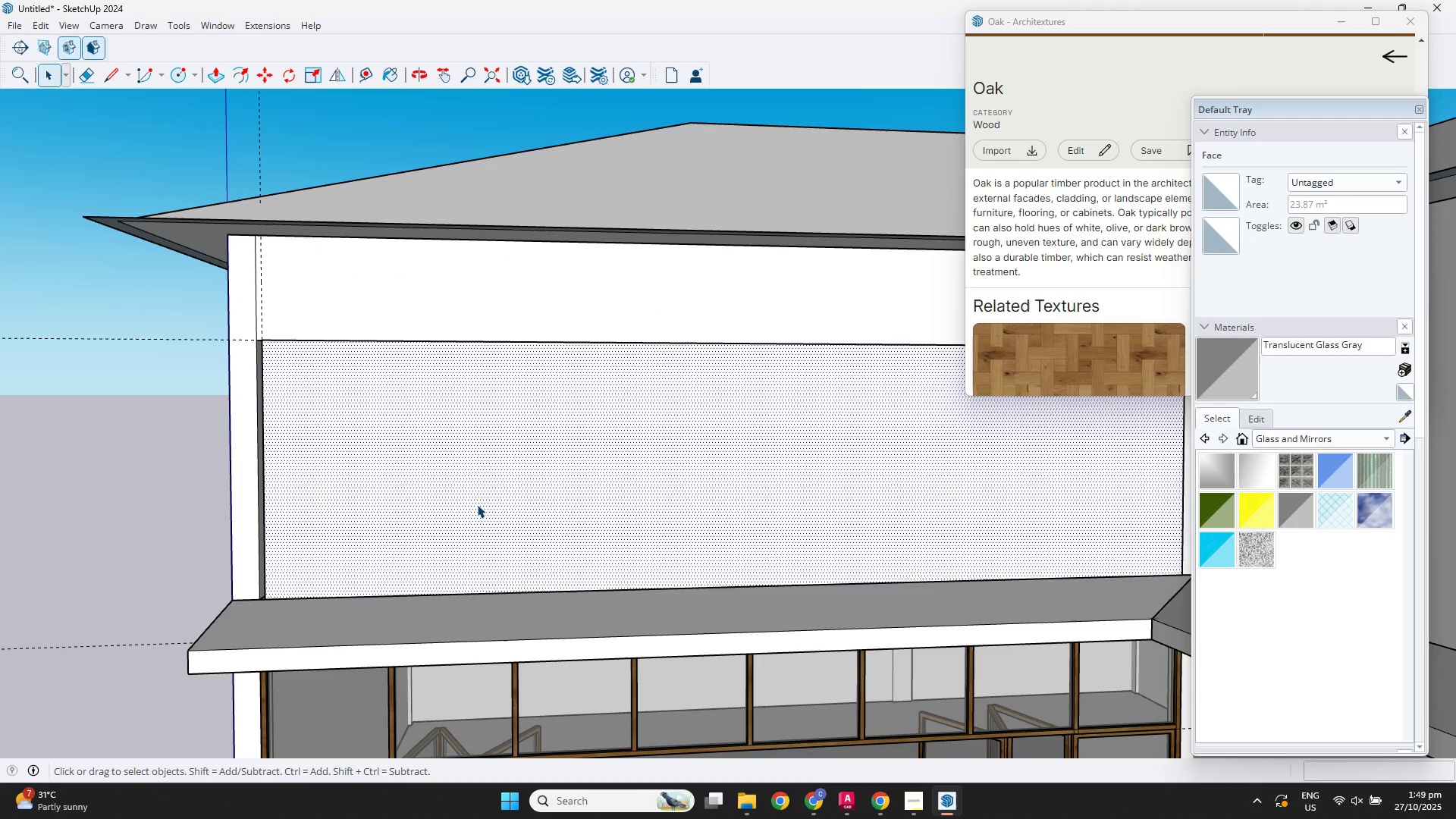 
key(Delete)
 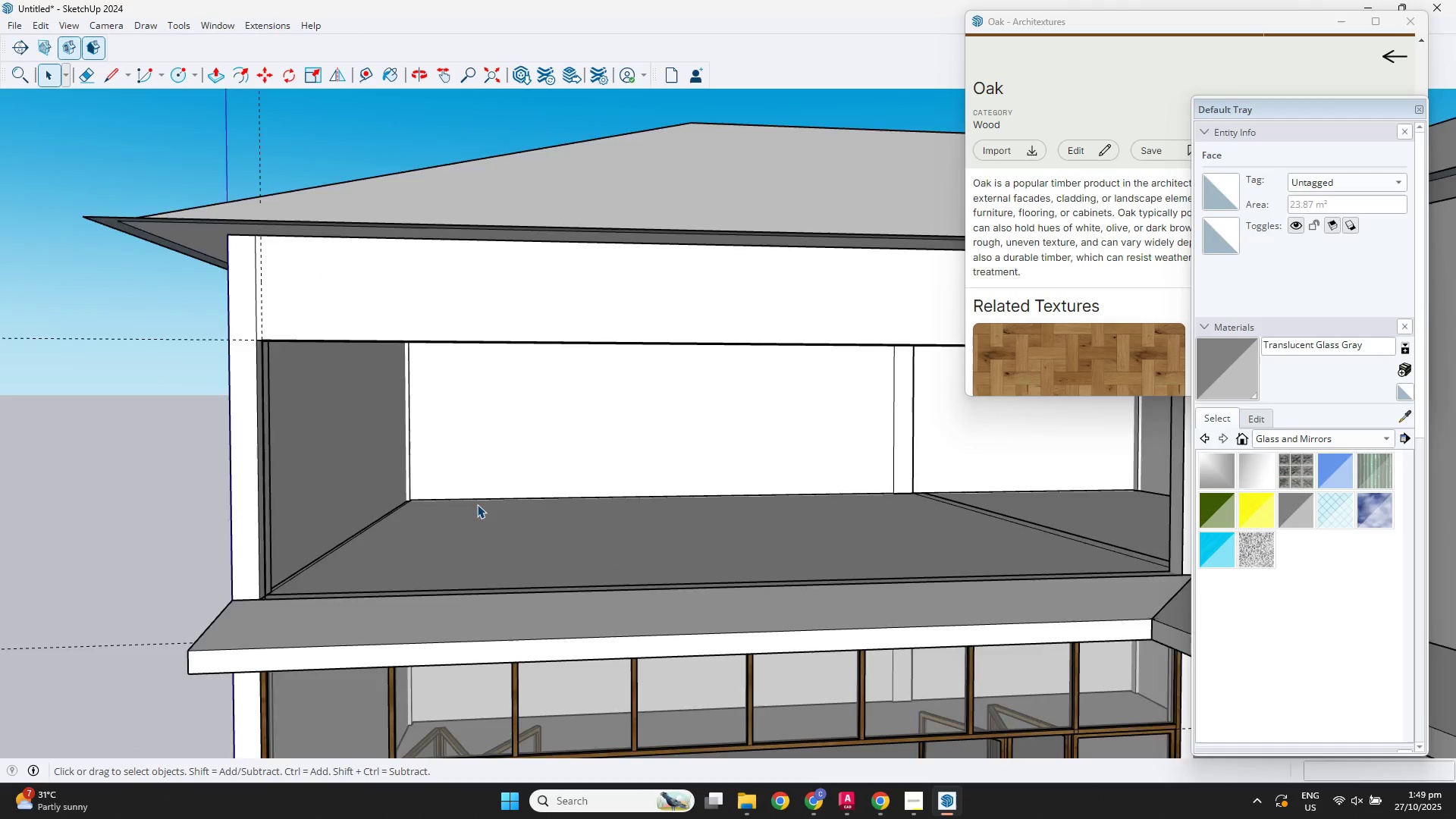 
scroll: coordinate [467, 519], scroll_direction: down, amount: 3.0
 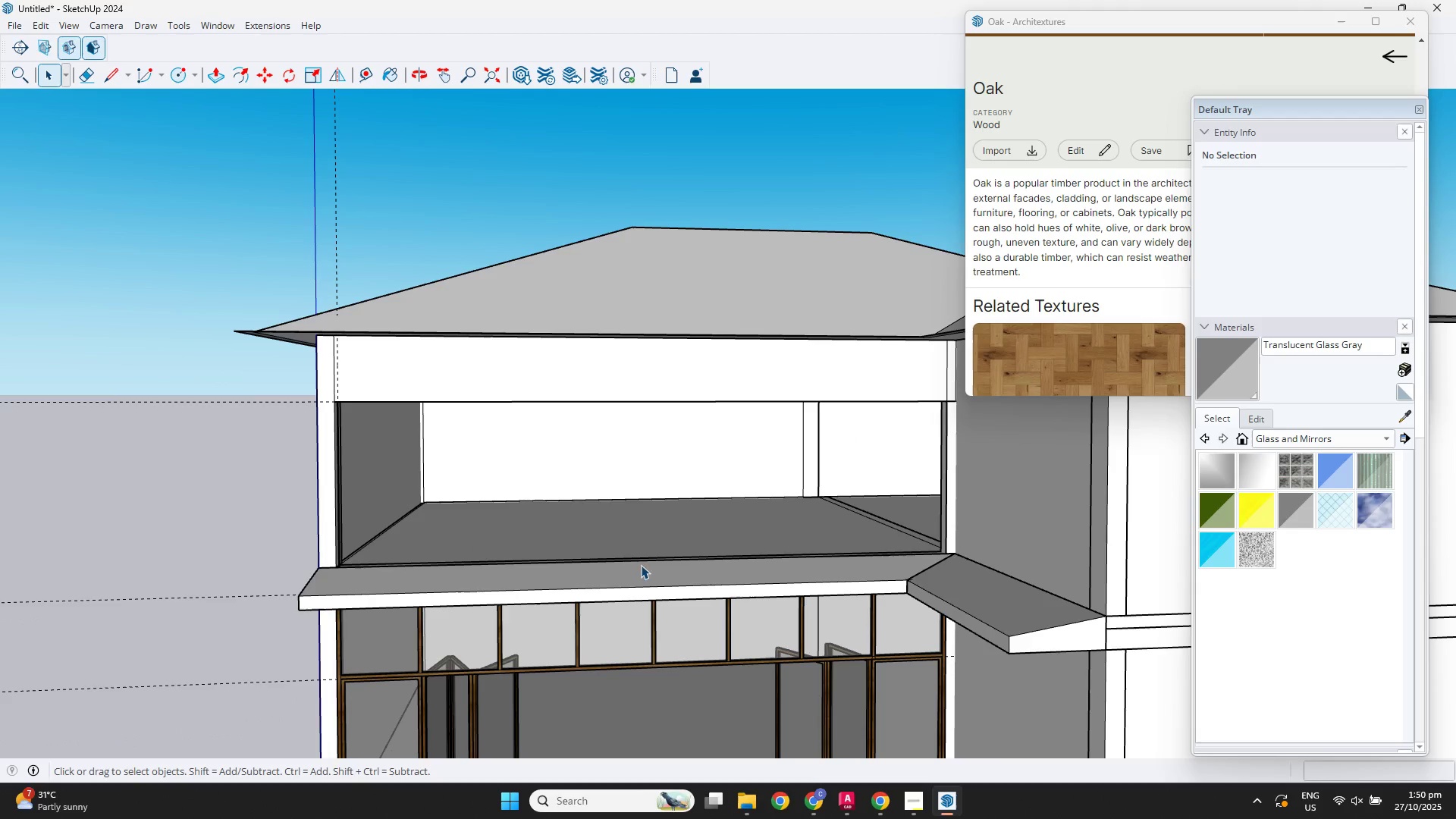 
key(Control+ControlLeft)
 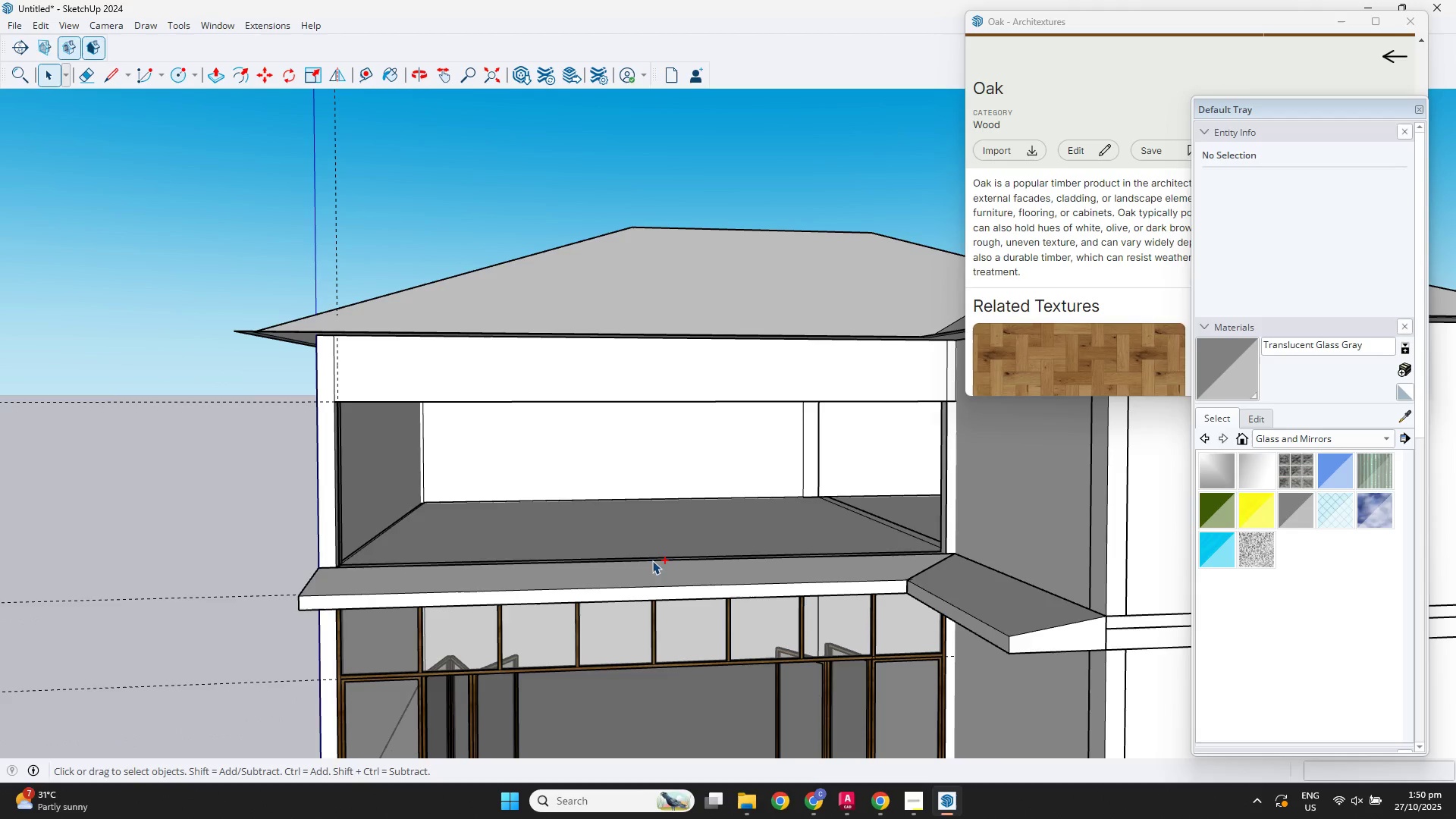 
key(Control+Z)
 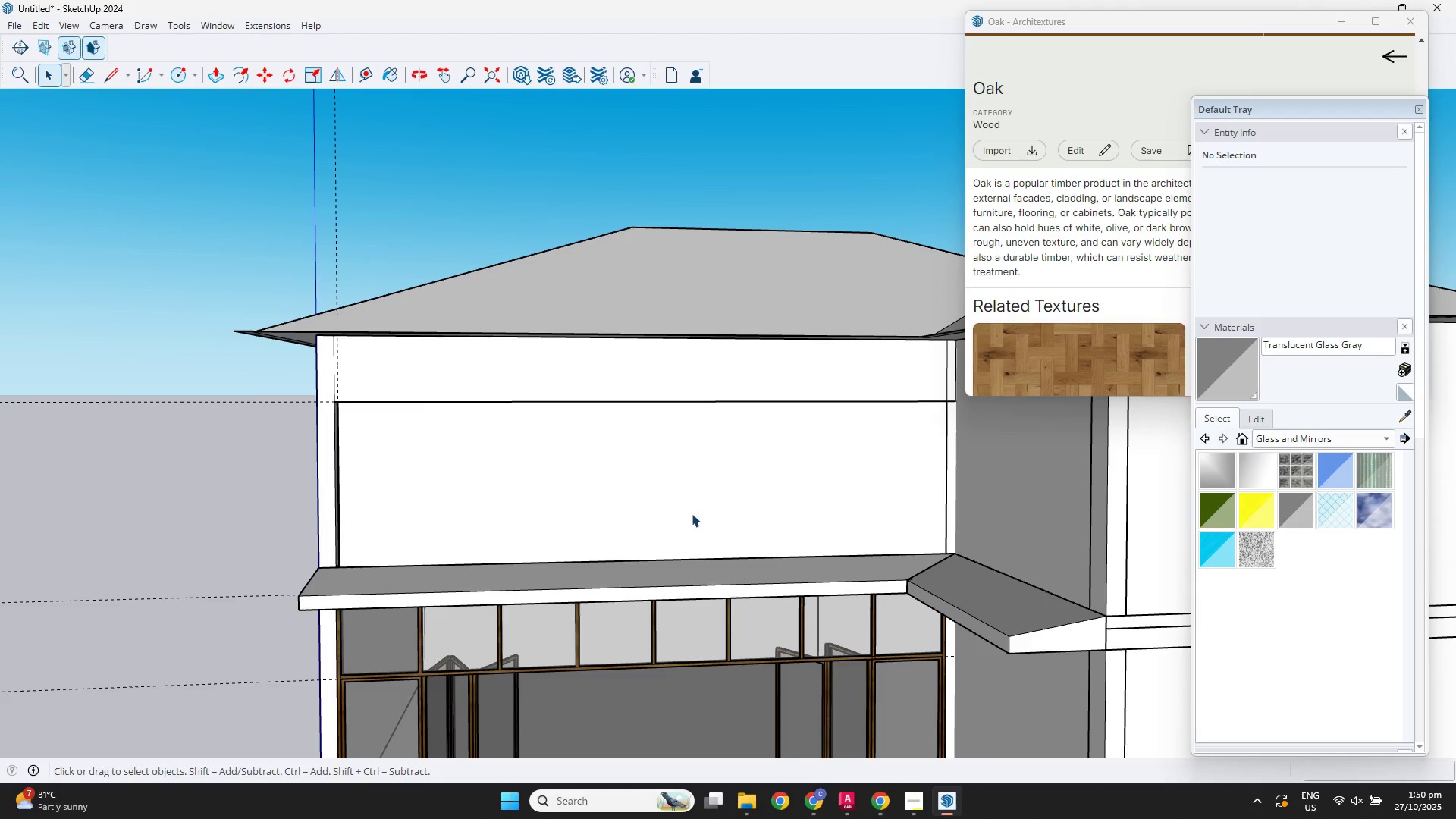 
double_click([692, 513])
 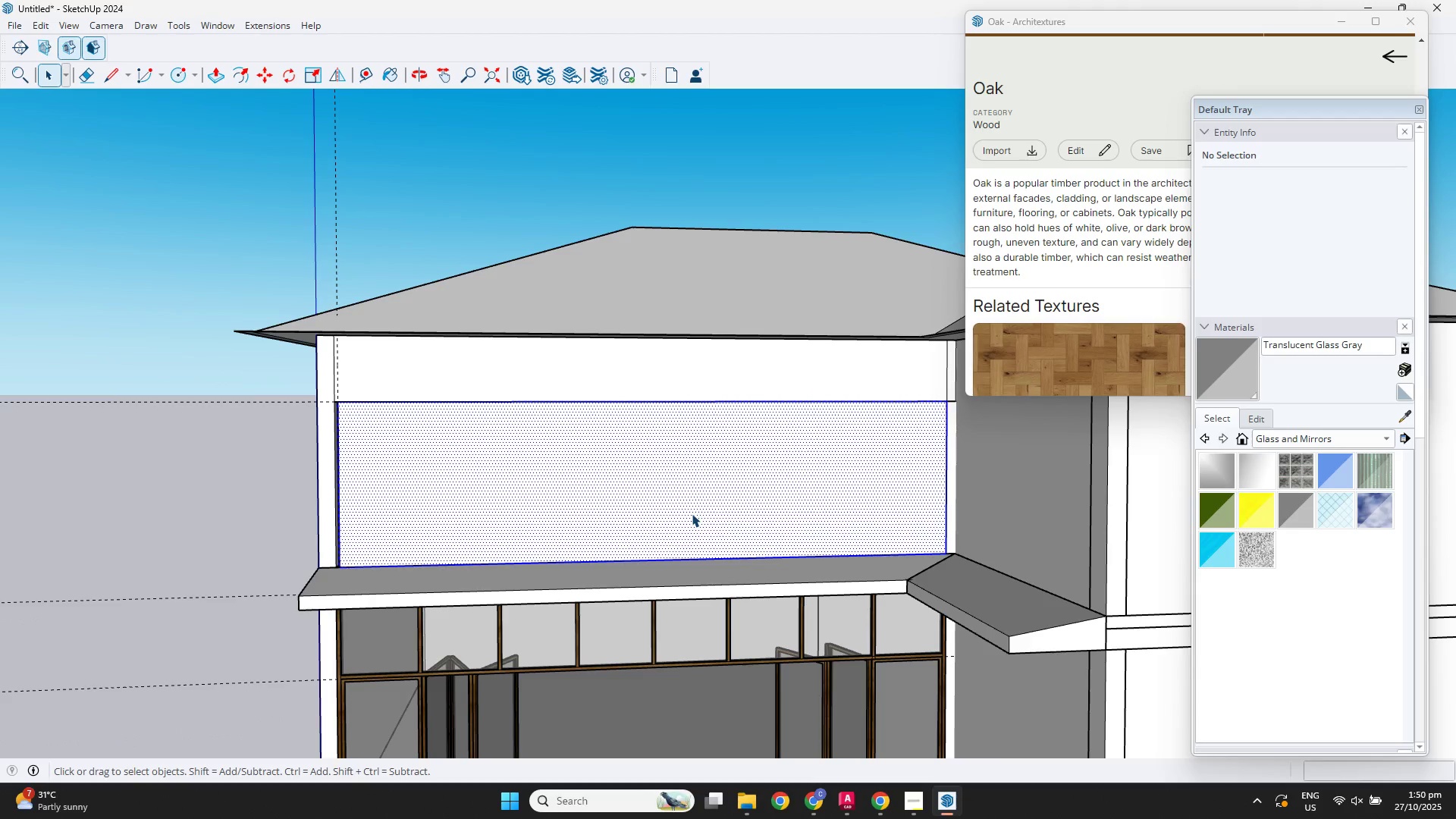 
right_click([692, 513])
 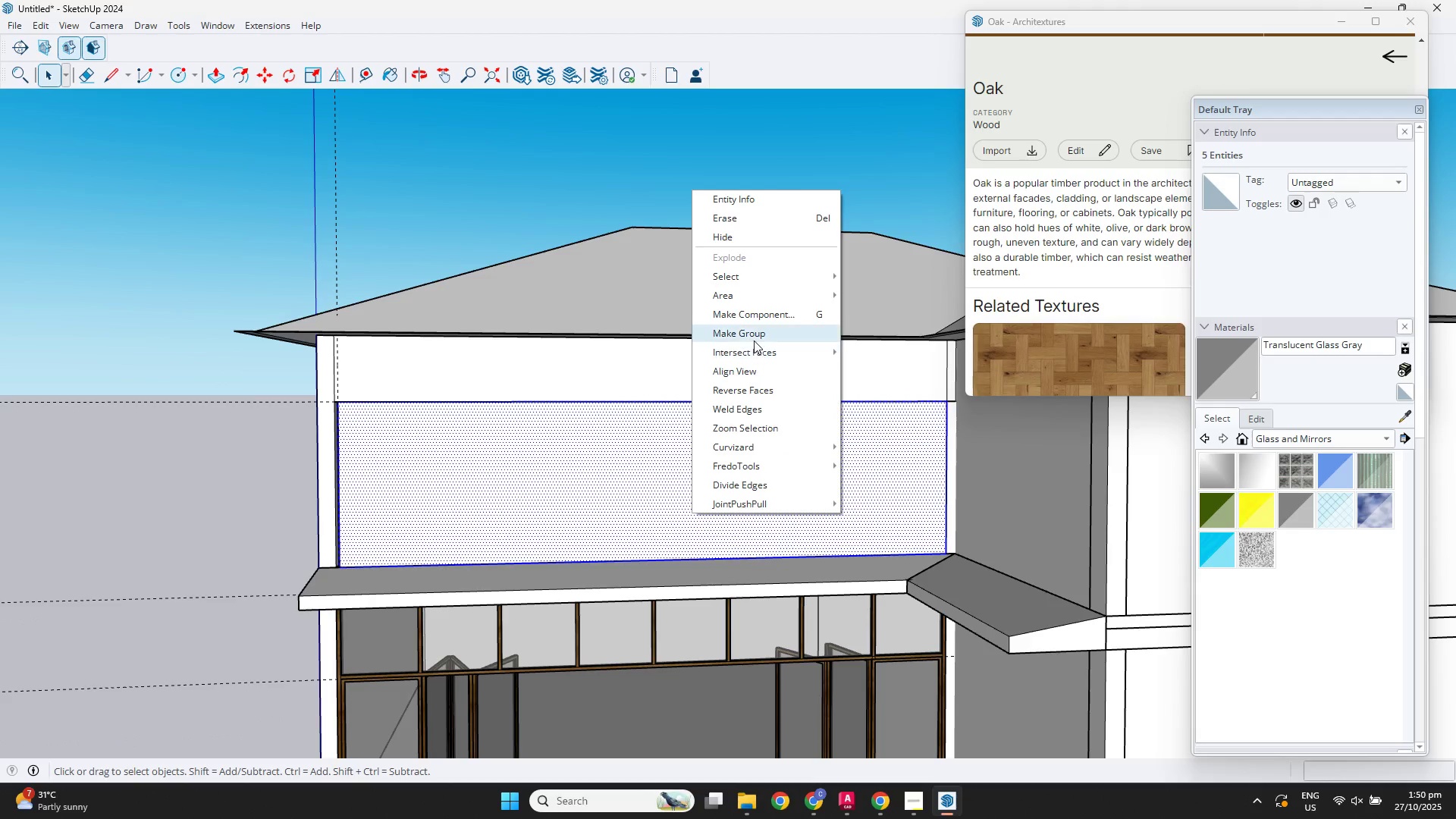 
left_click([754, 338])
 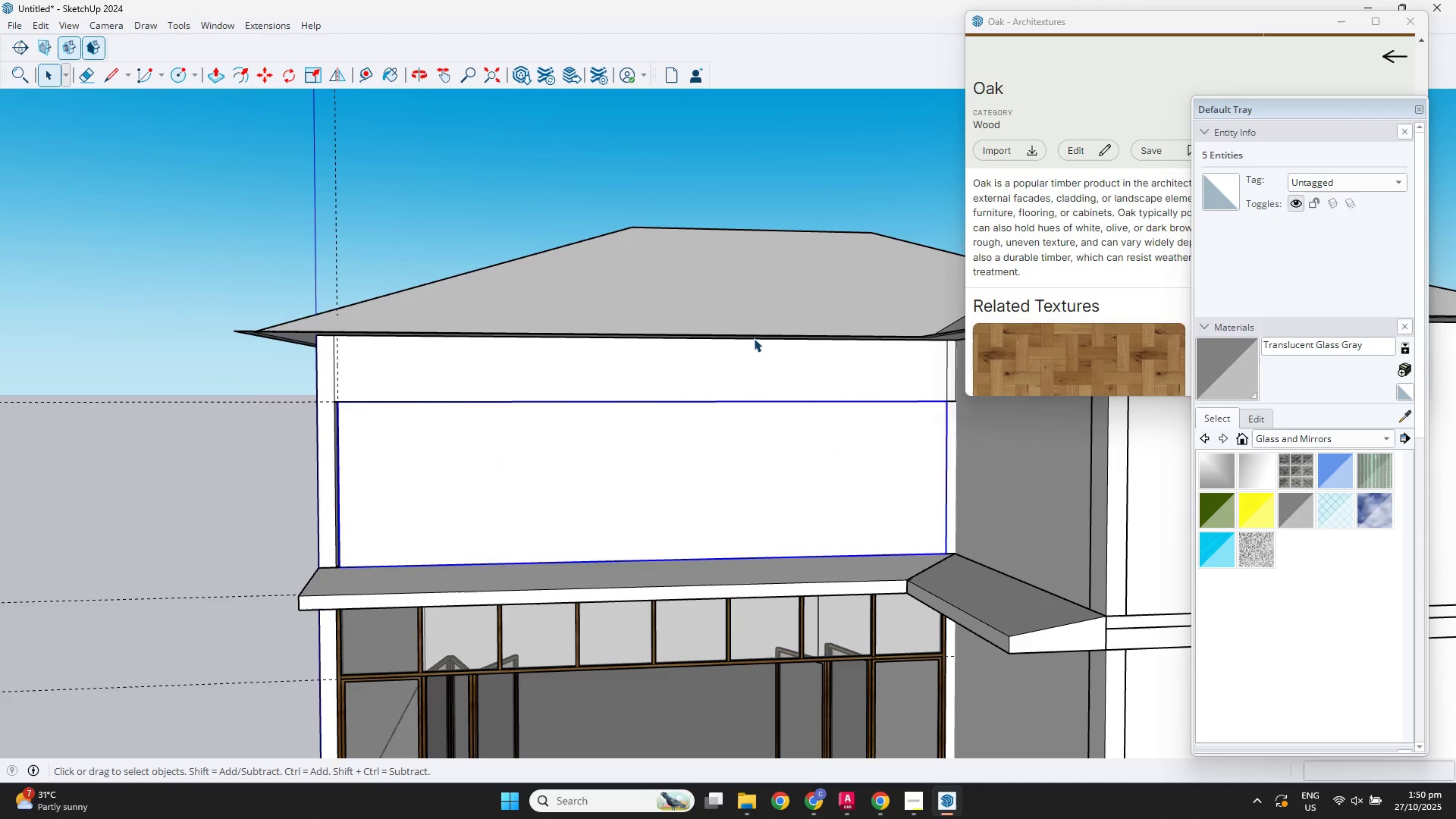 
key(Delete)
 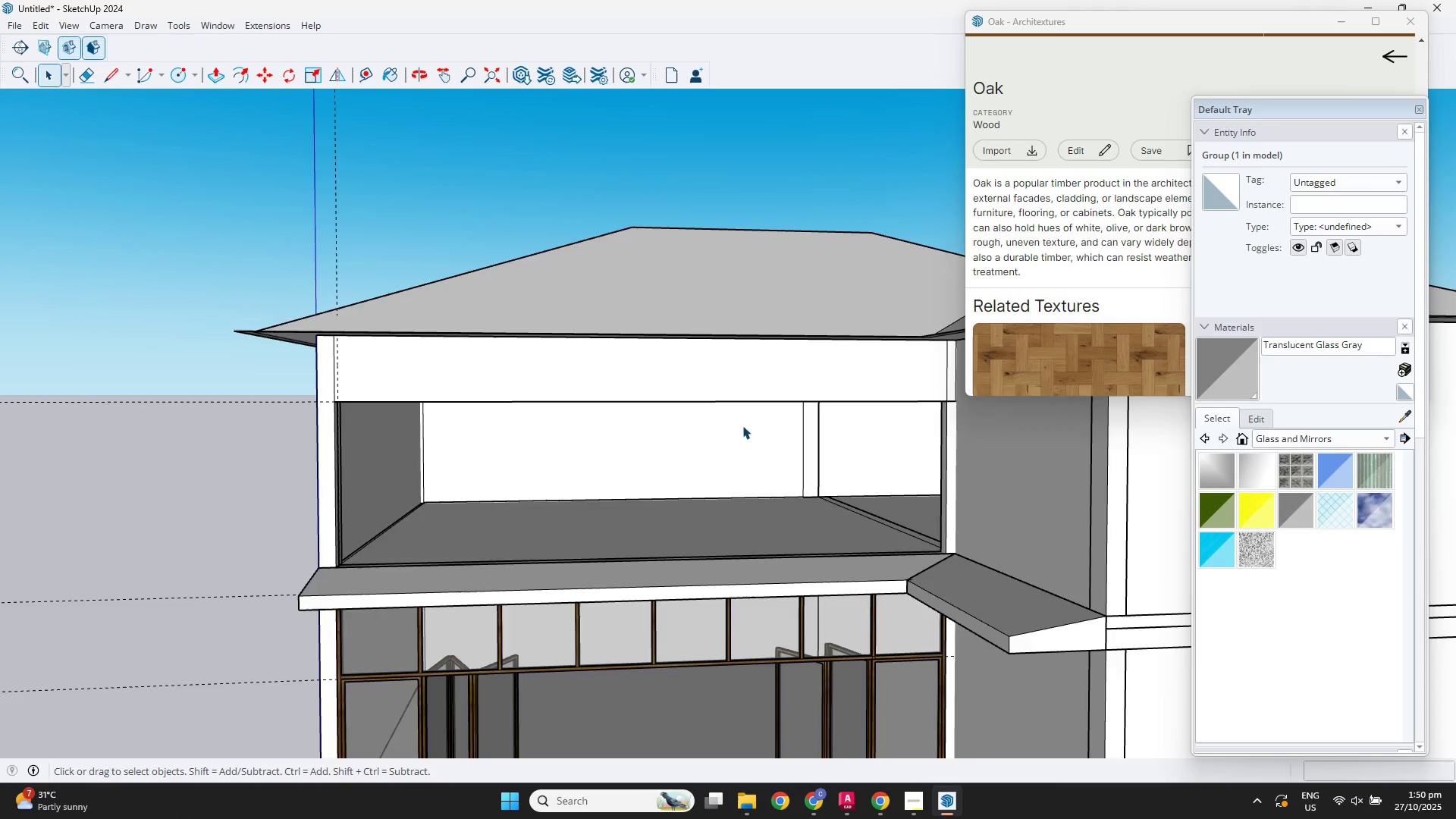 
scroll: coordinate [671, 516], scroll_direction: down, amount: 3.0
 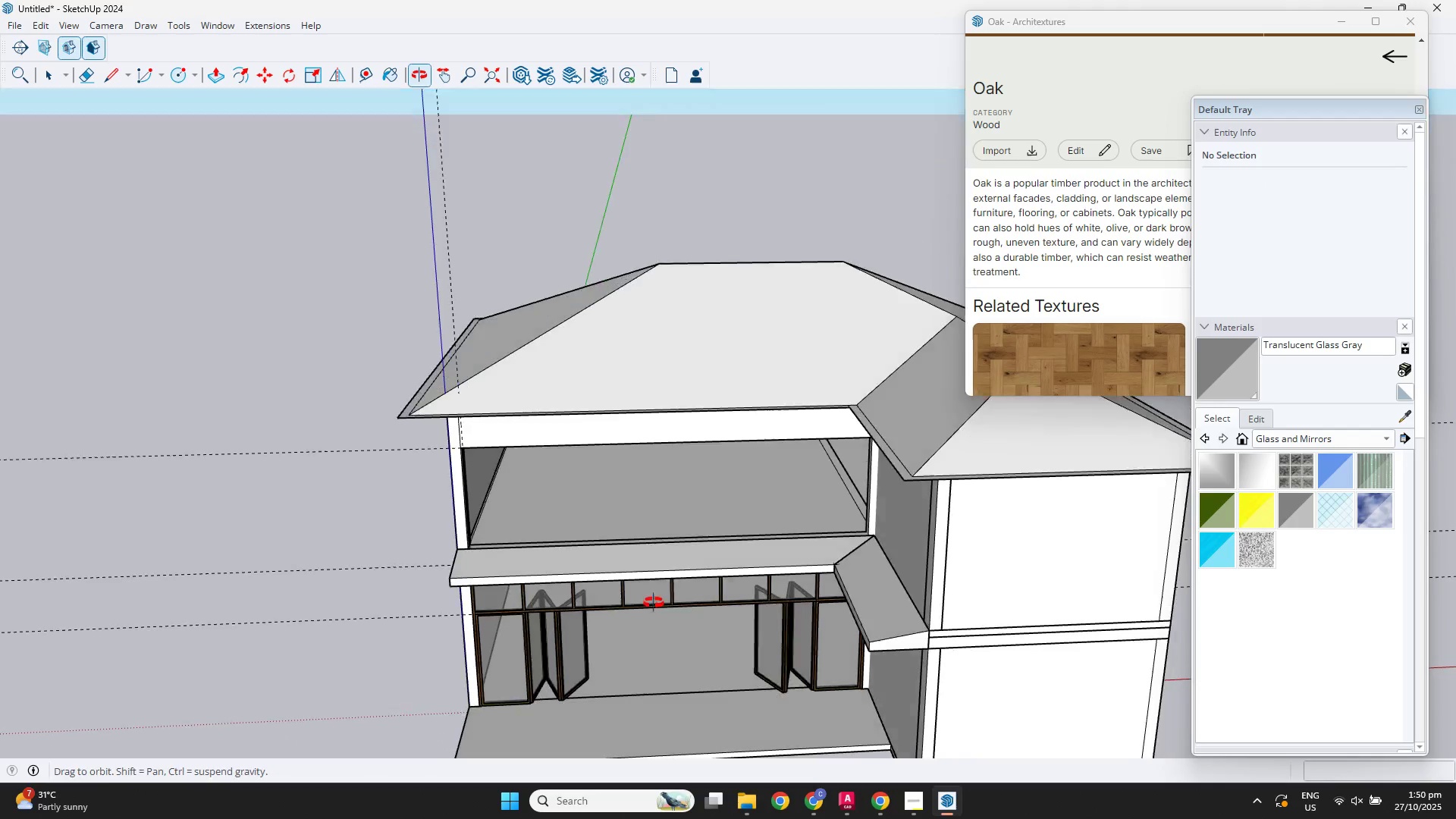 
key(Space)
 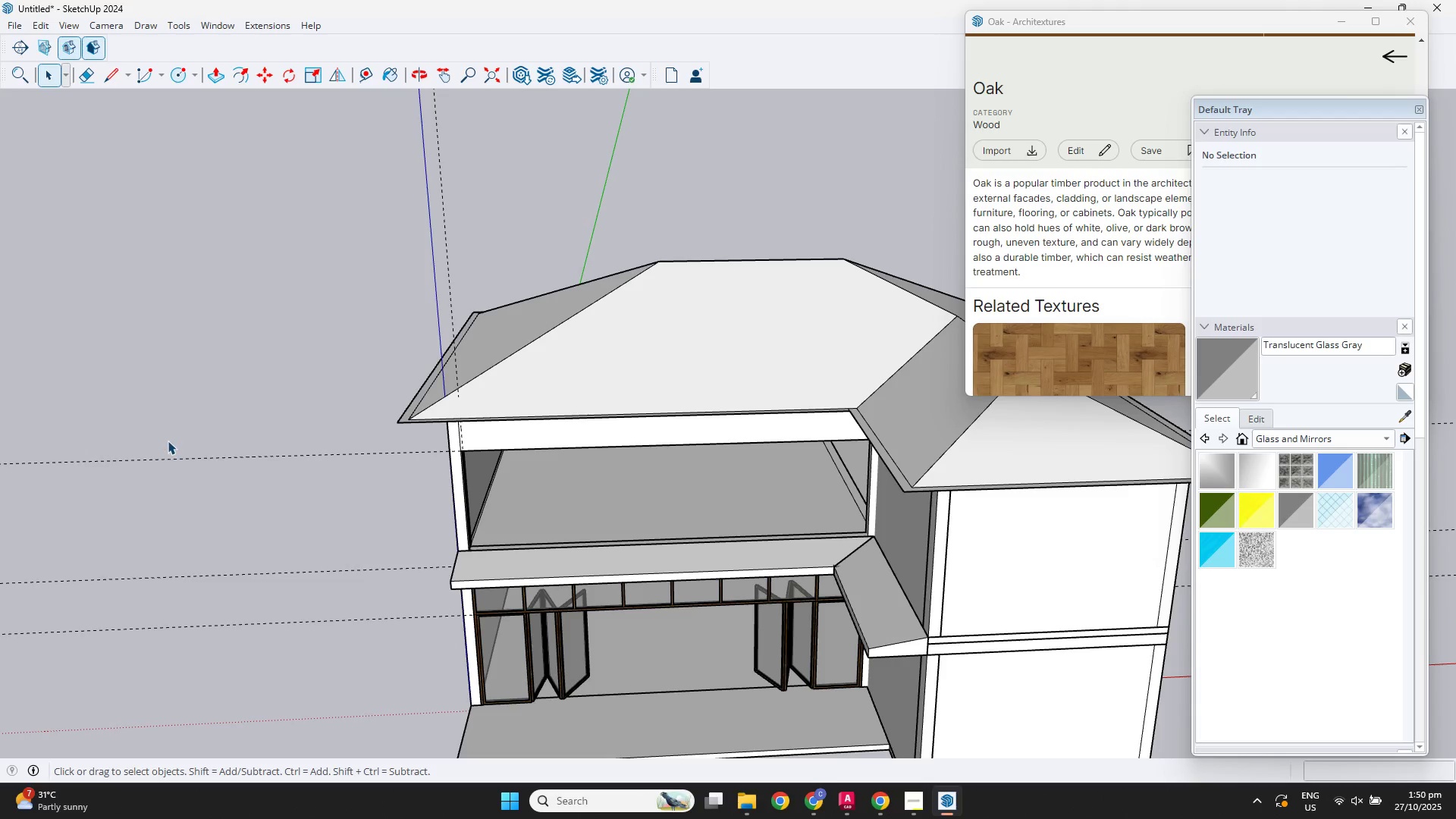 
double_click([168, 441])
 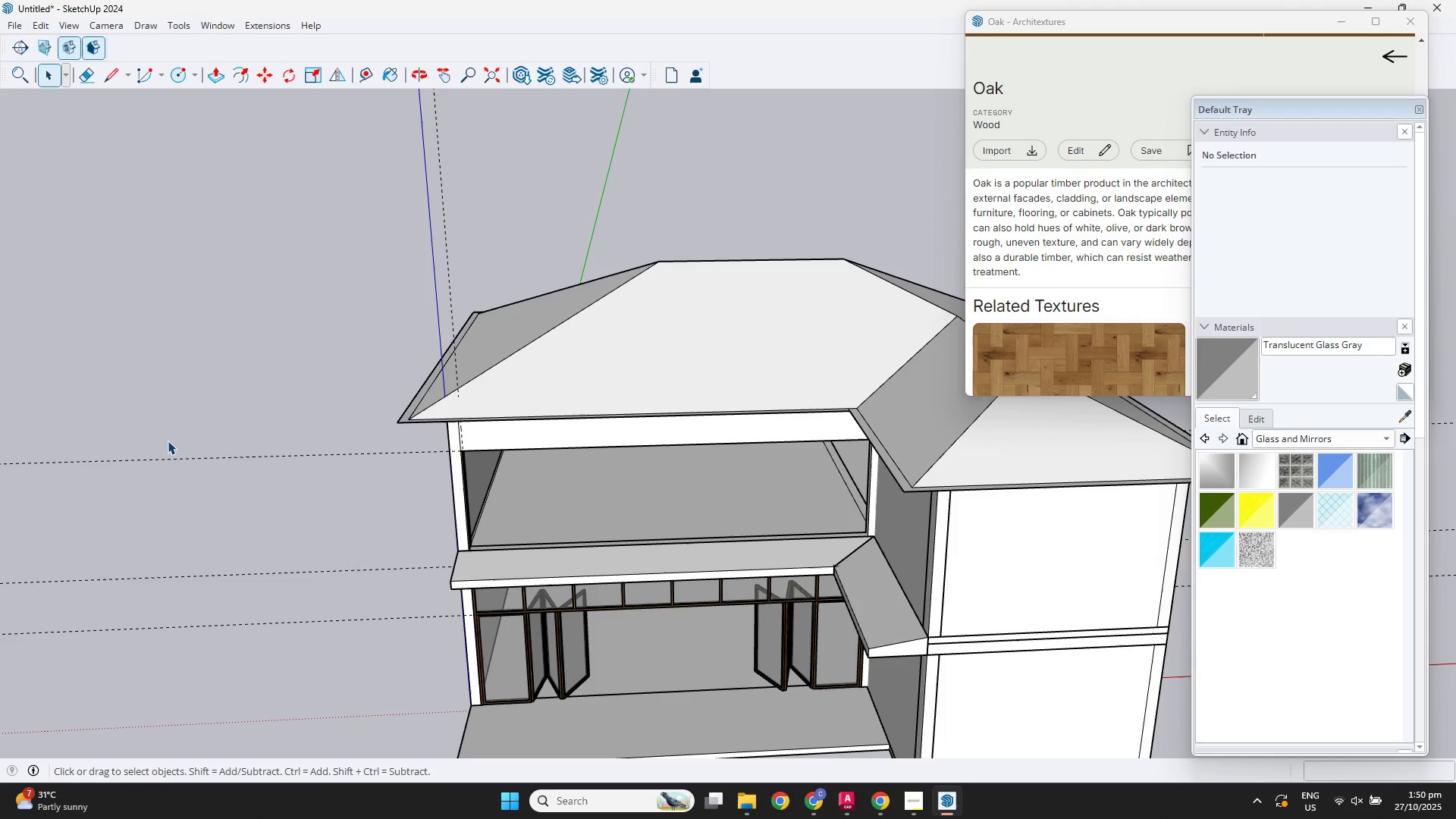 
triple_click([168, 441])
 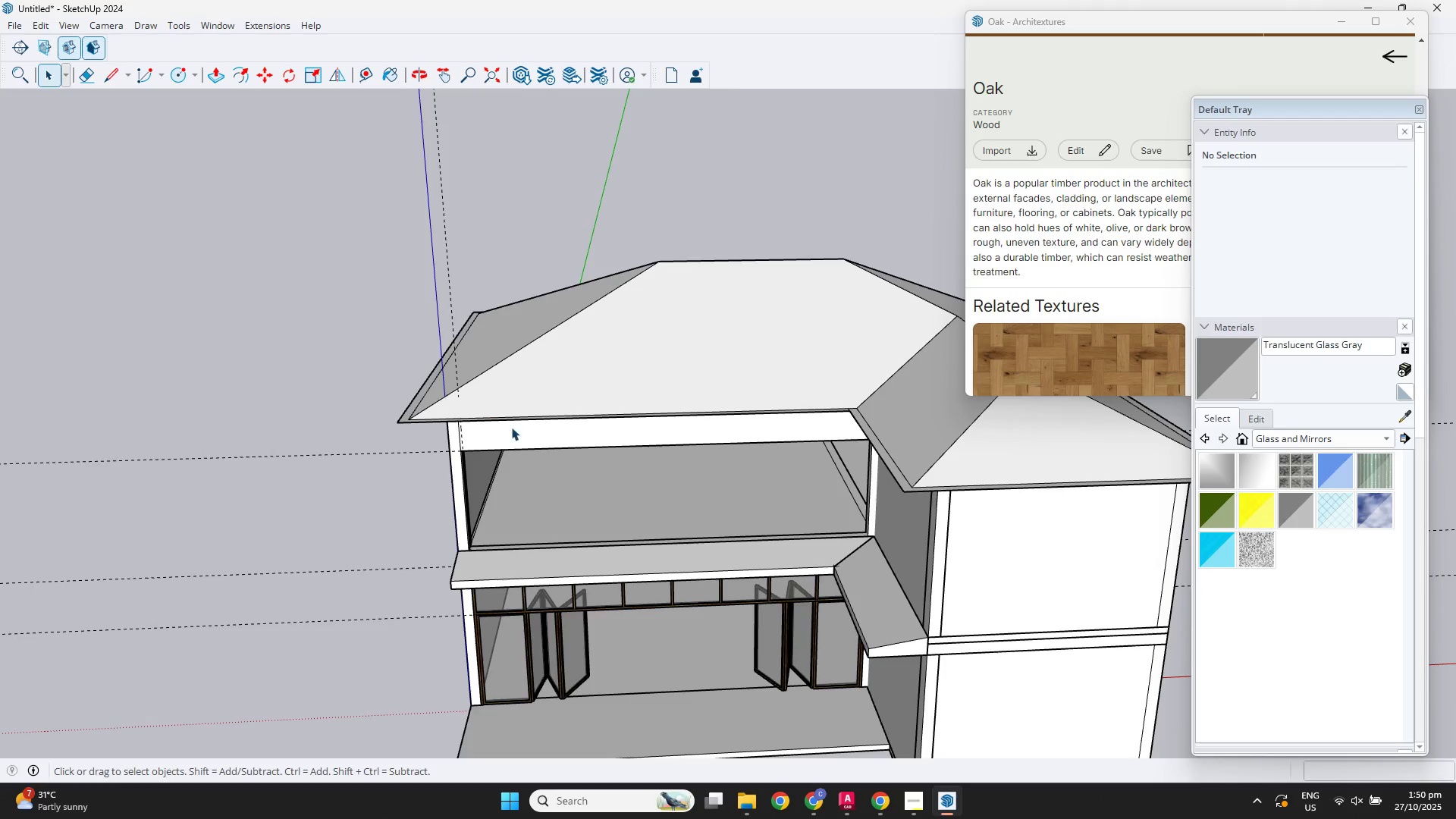 
scroll: coordinate [529, 462], scroll_direction: up, amount: 4.0
 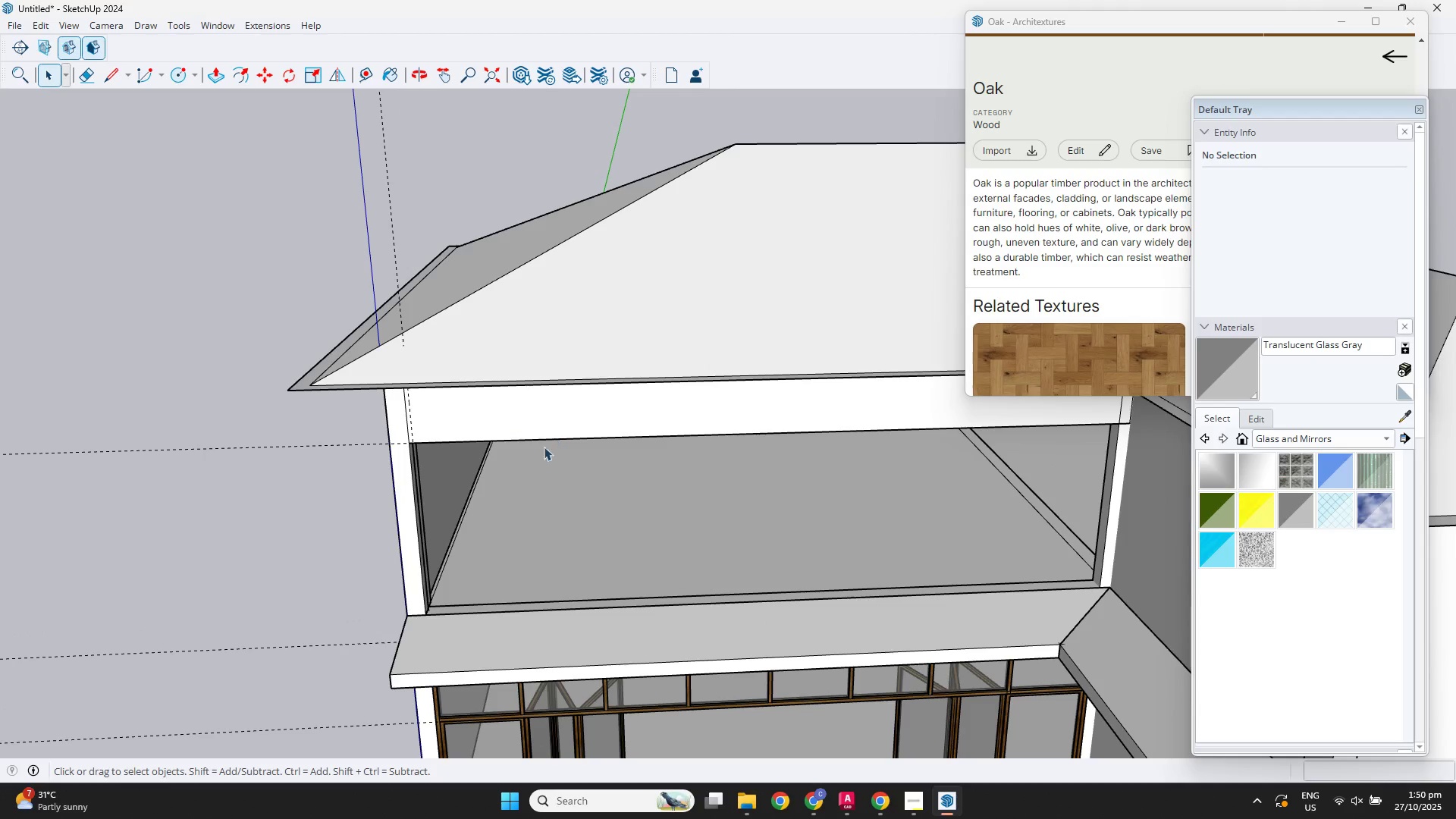 
key(R)
 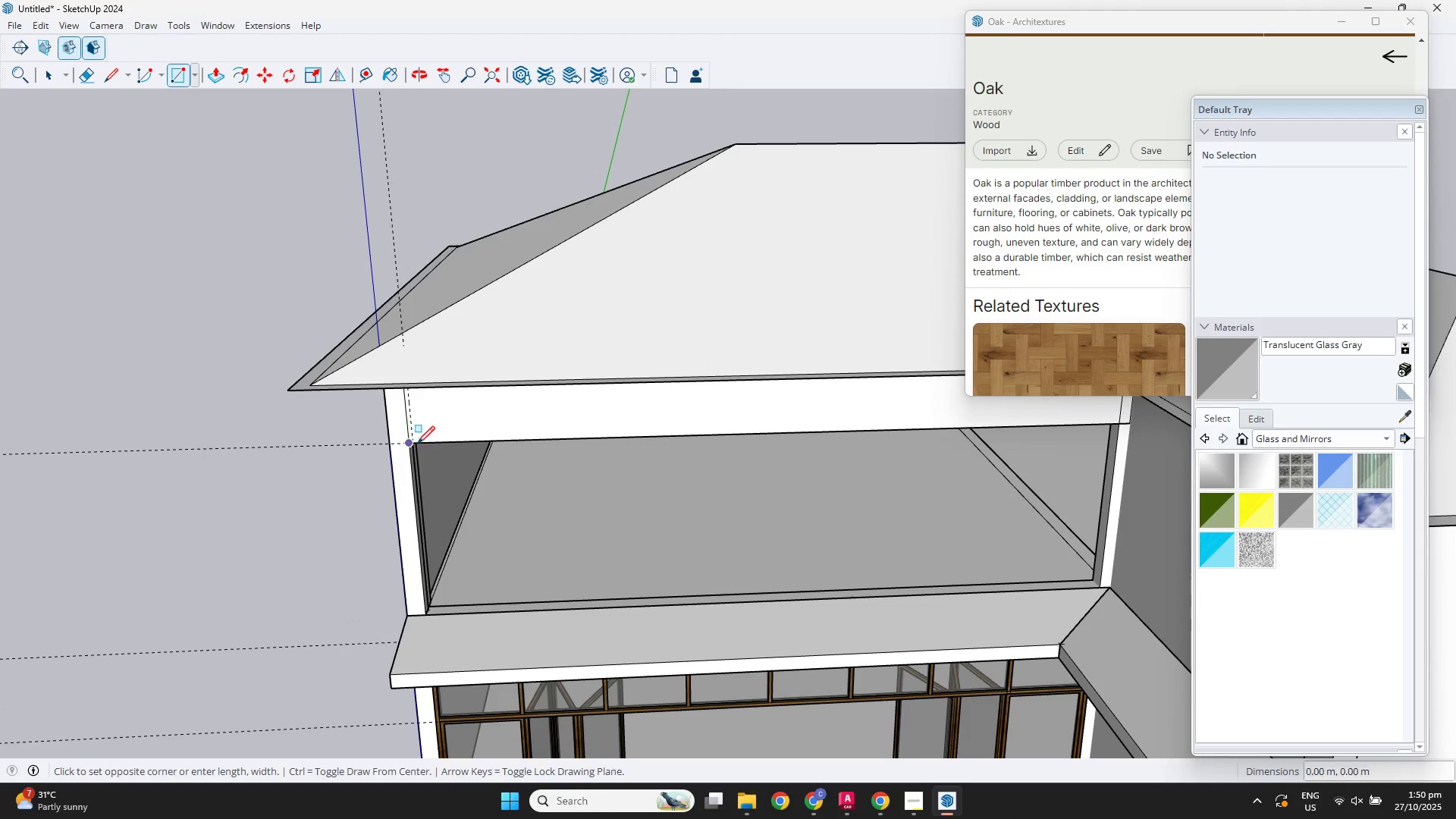 
scroll: coordinate [1128, 582], scroll_direction: up, amount: 2.0
 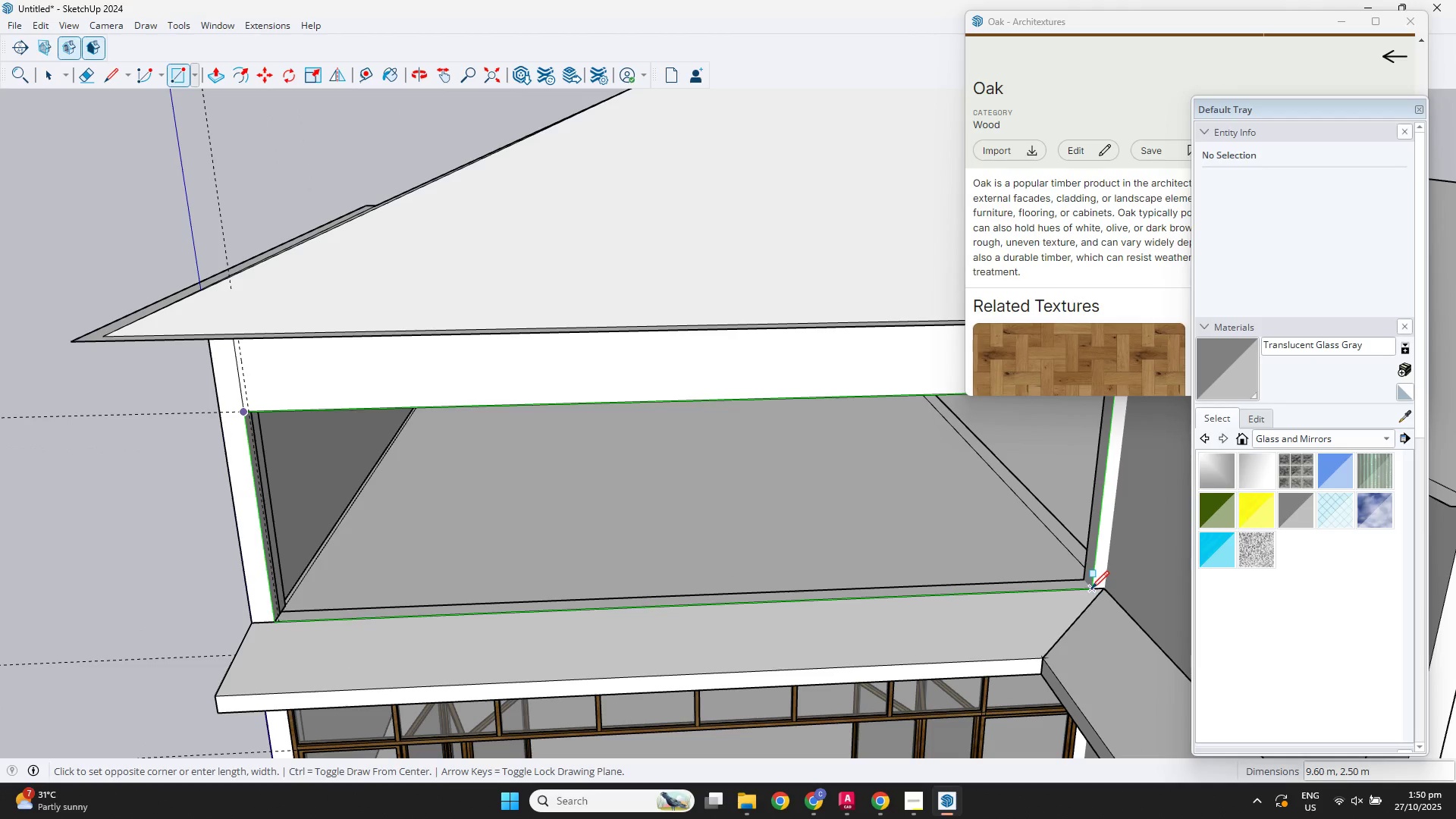 
left_click([1091, 588])
 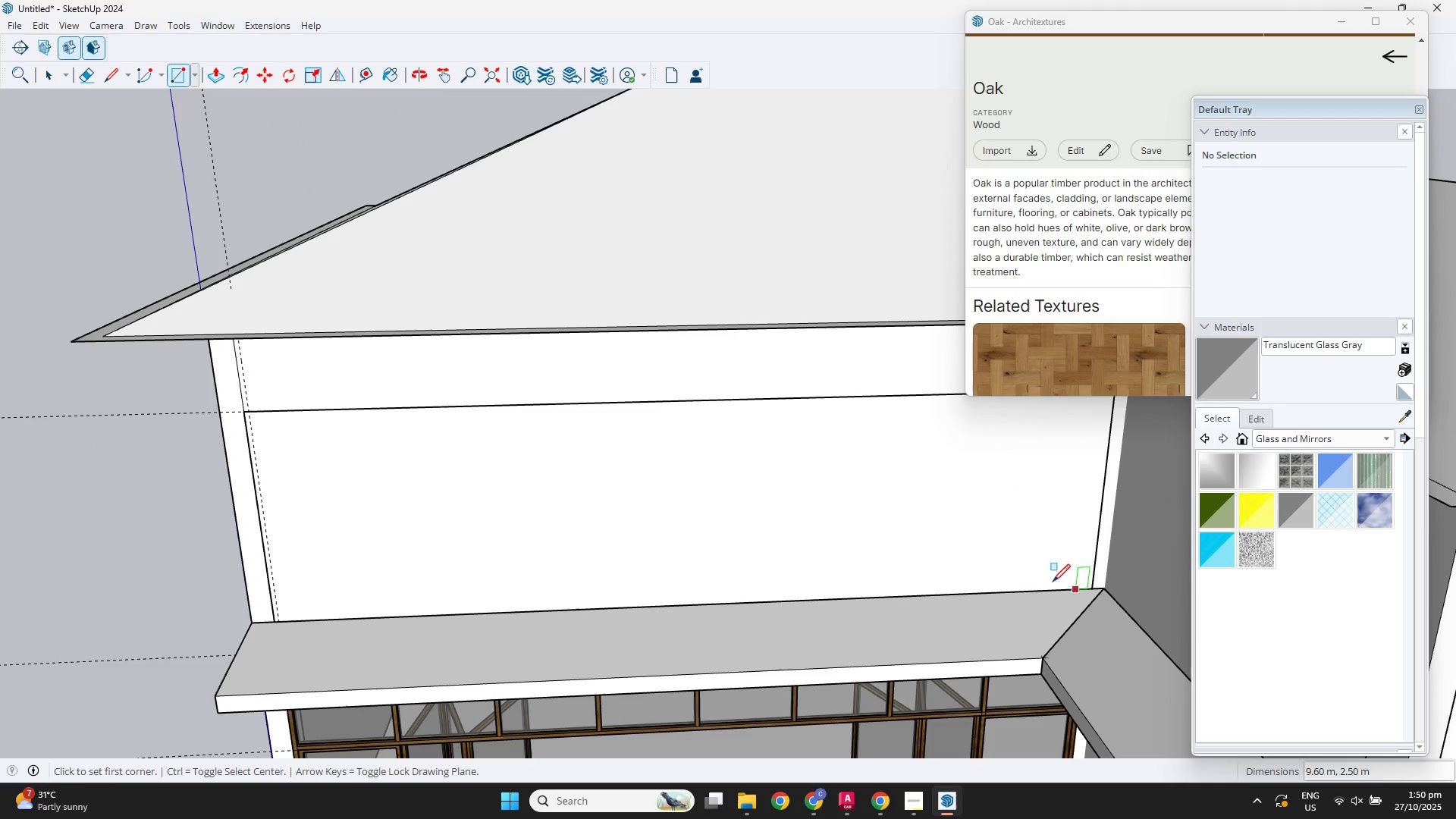 
key(Space)
 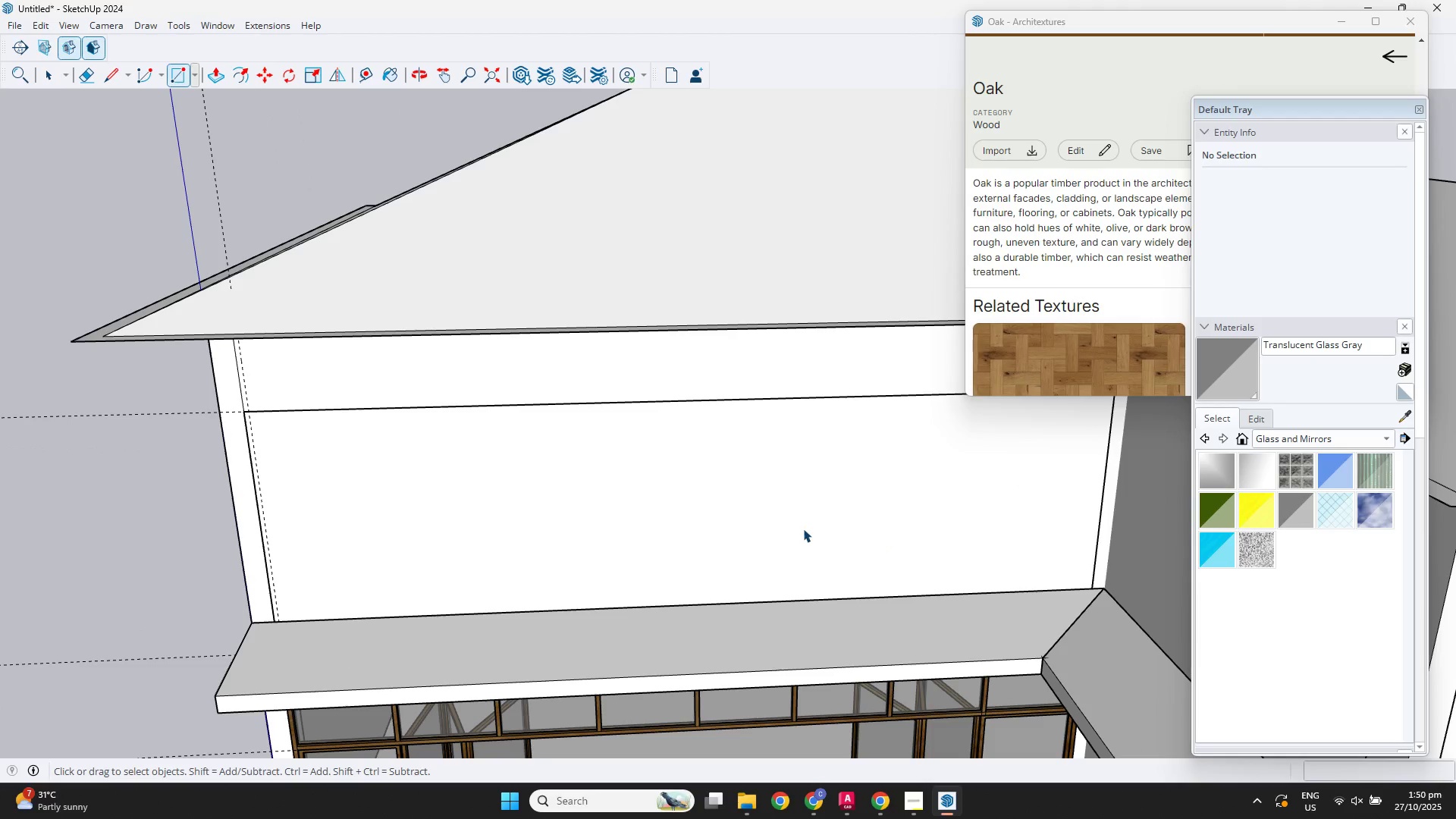 
double_click([803, 529])
 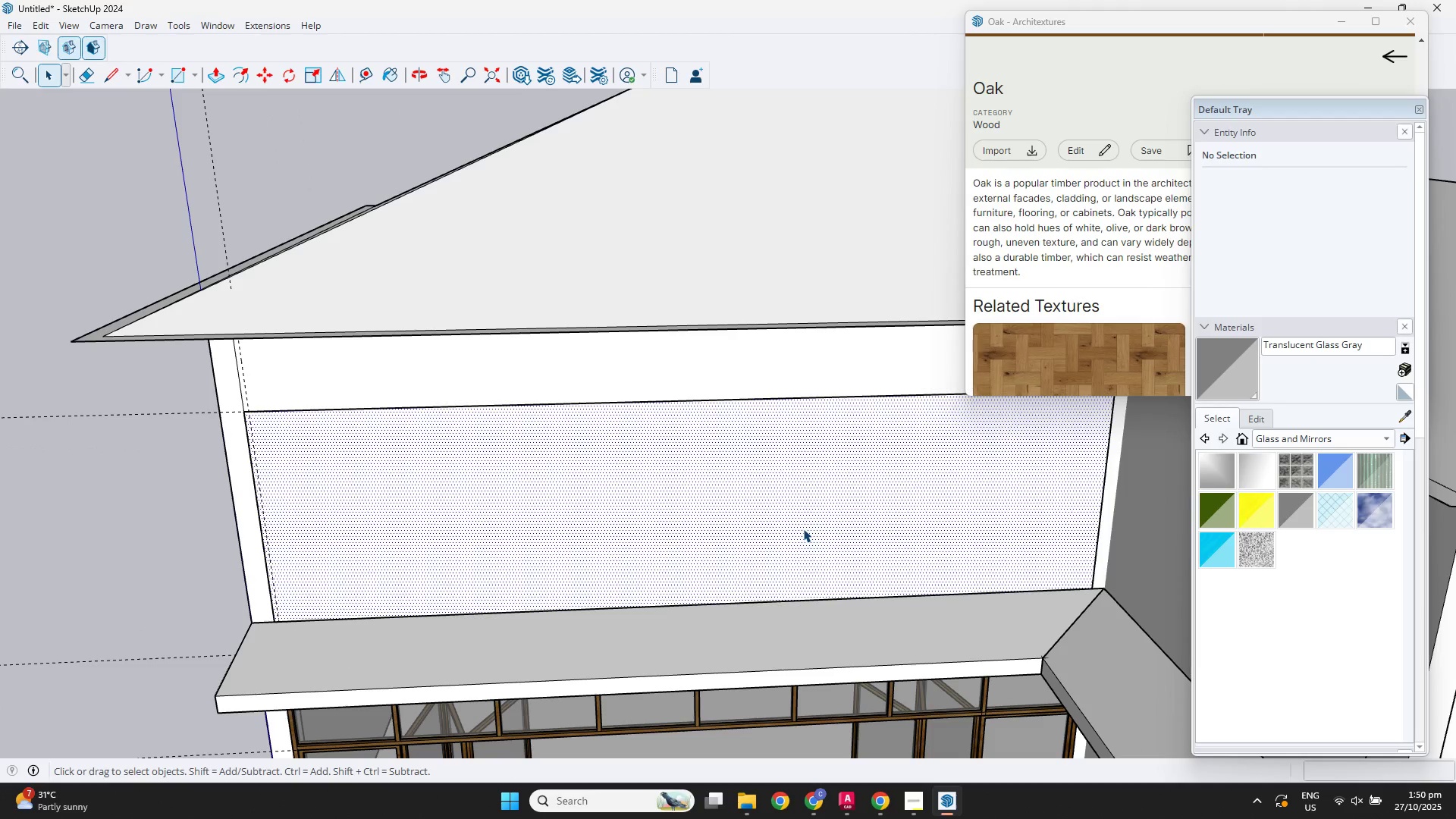 
triple_click([803, 529])
 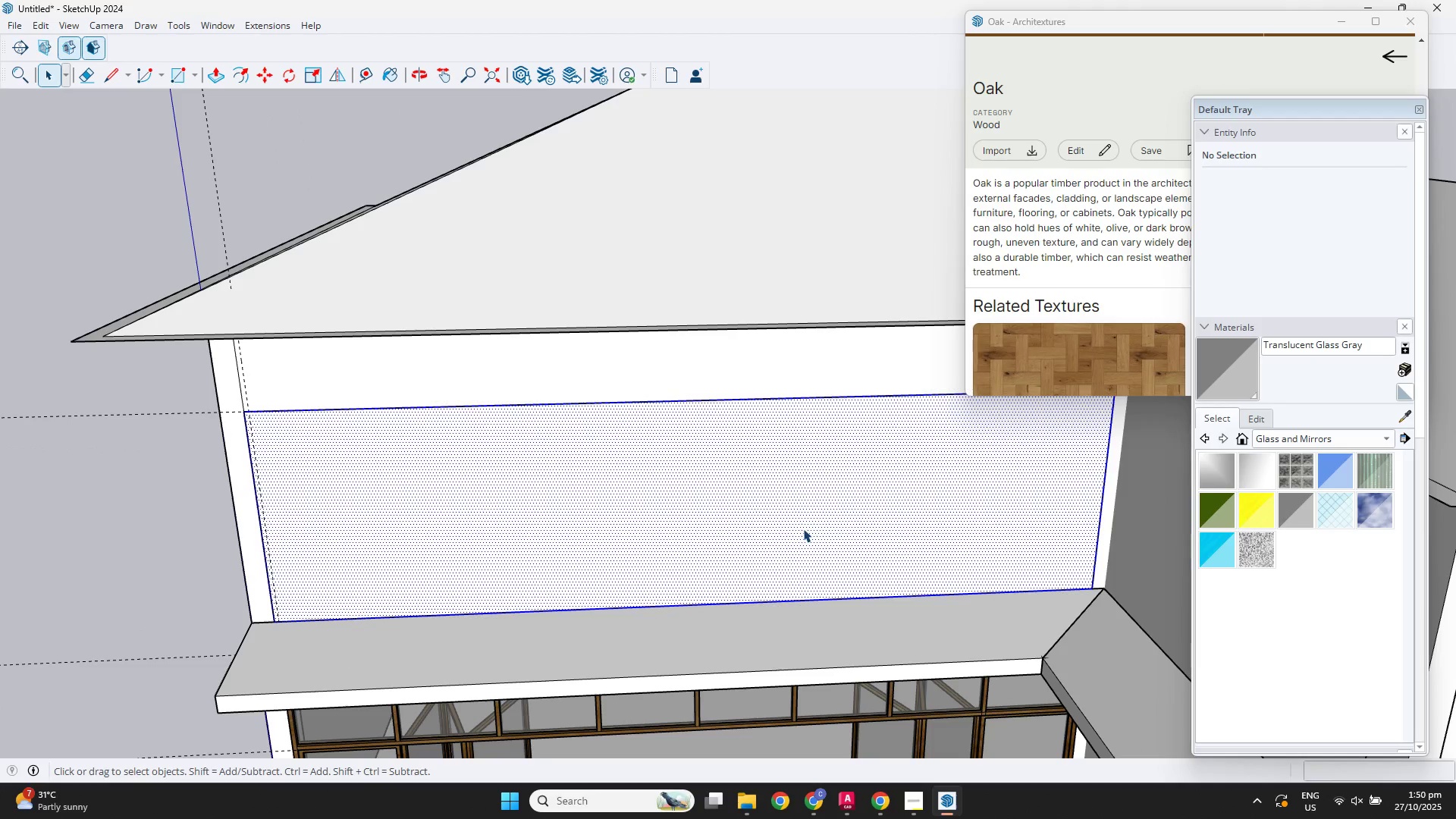 
right_click([803, 529])
 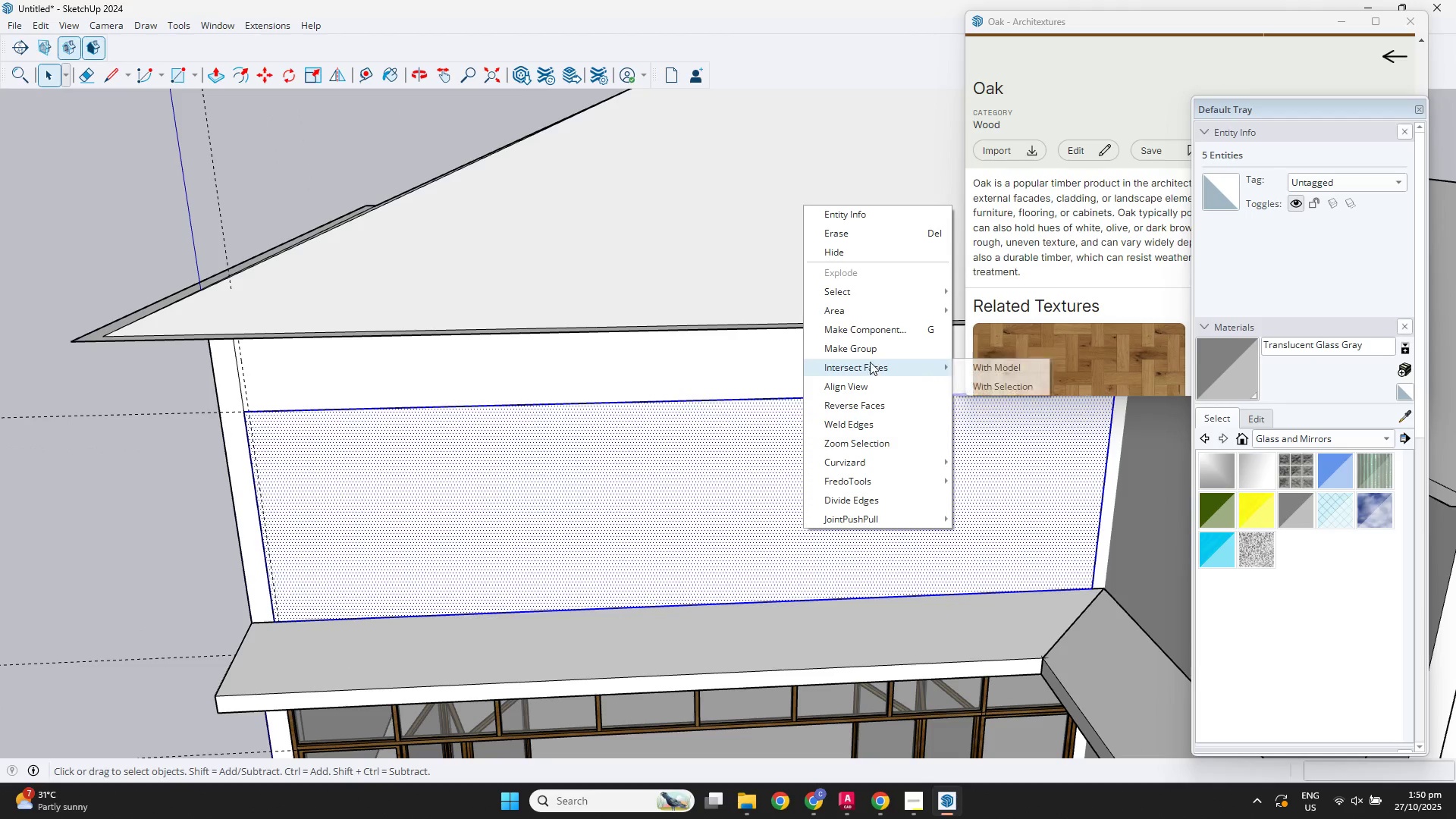 
left_click([858, 355])
 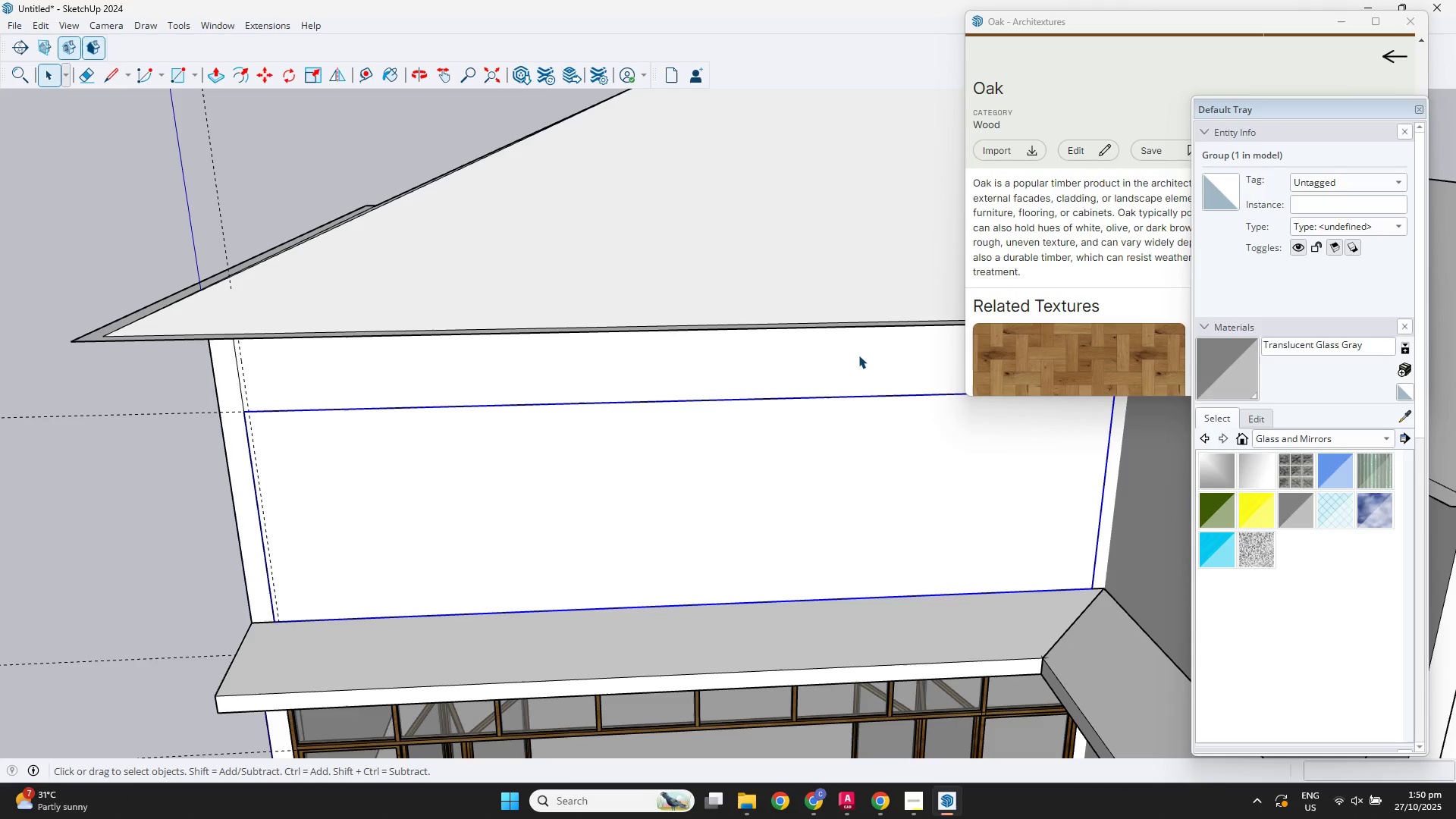 
scroll: coordinate [757, 457], scroll_direction: down, amount: 5.0
 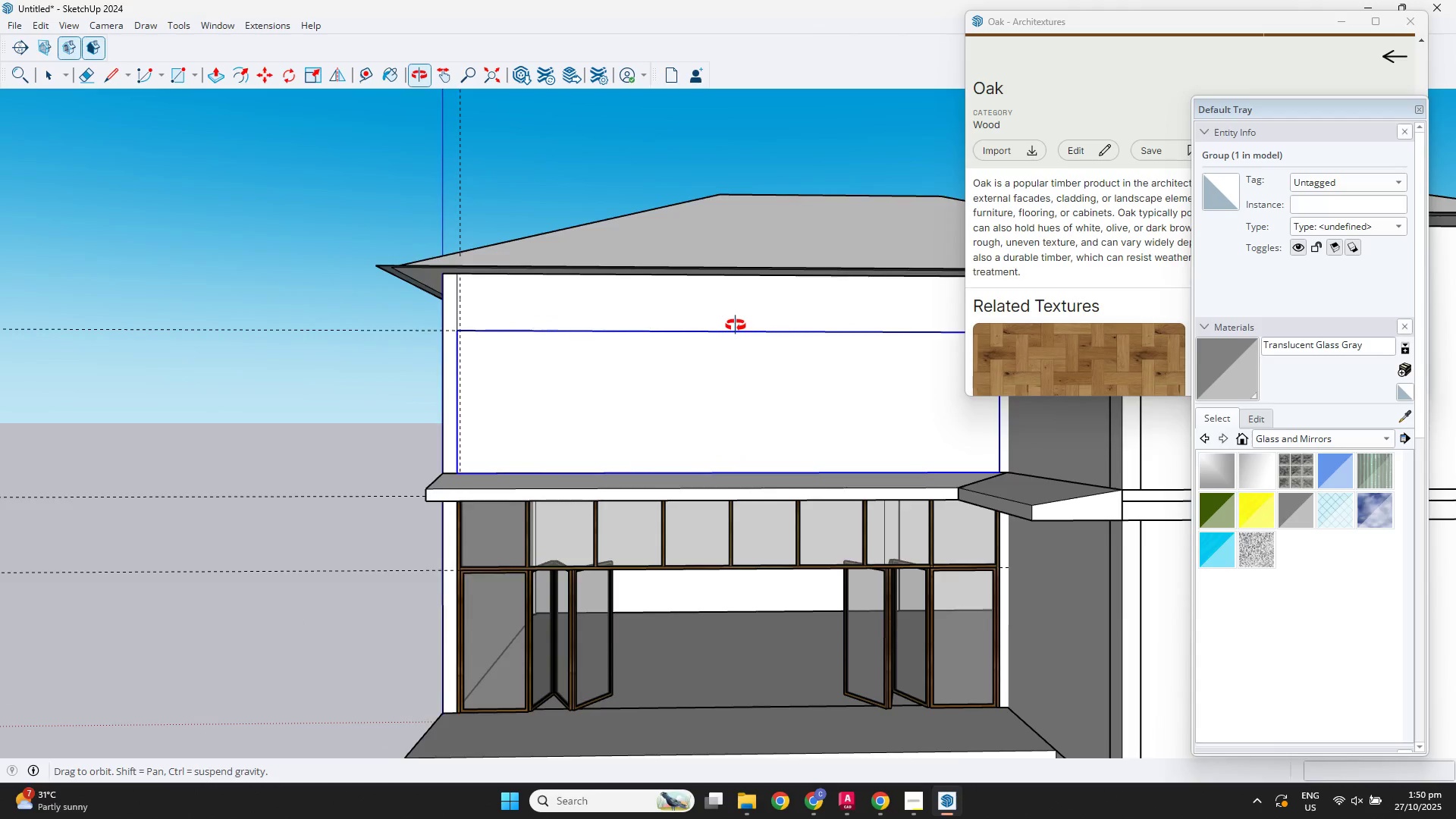 
scroll: coordinate [536, 495], scroll_direction: up, amount: 3.0
 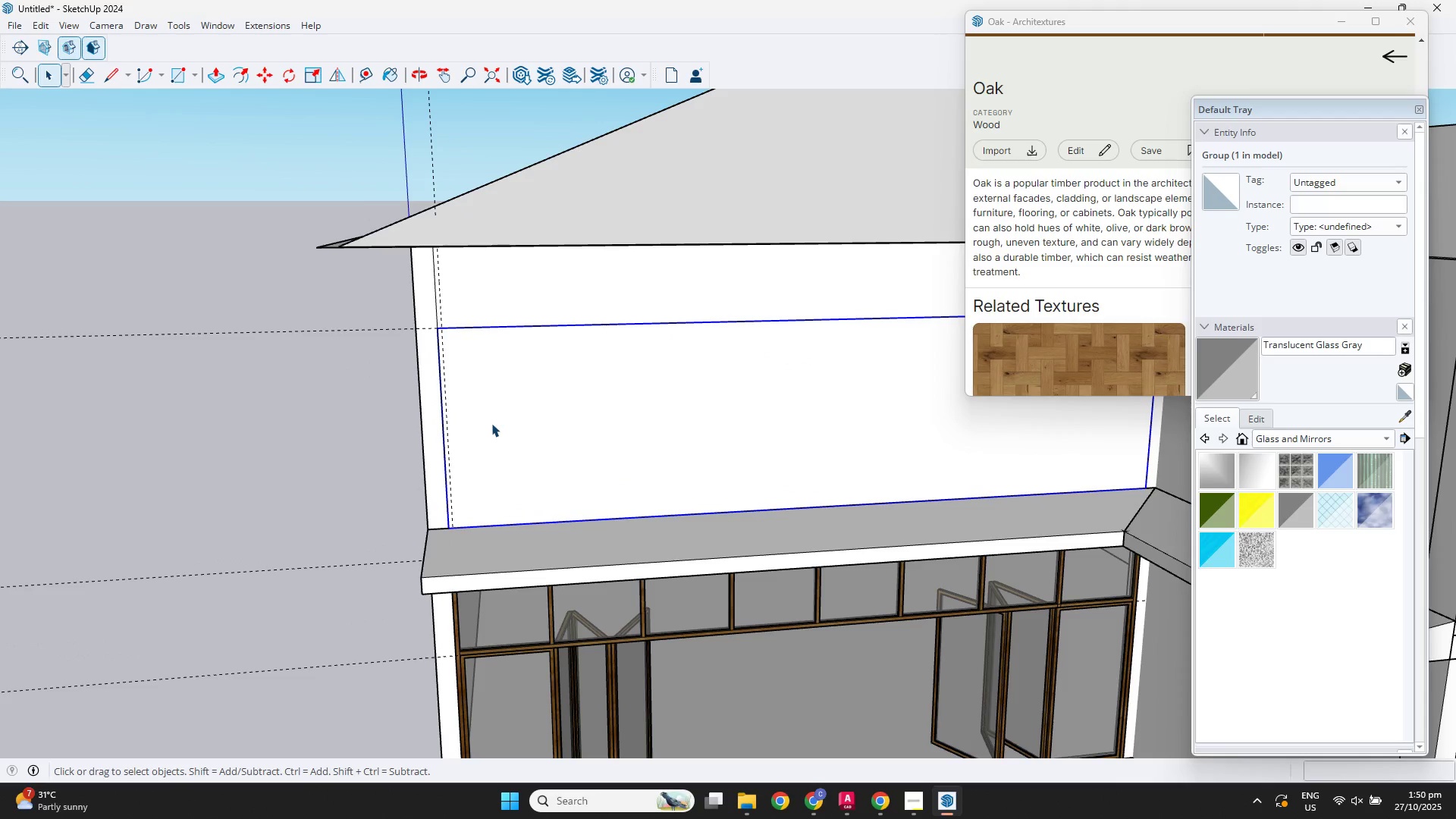 
double_click([491, 422])
 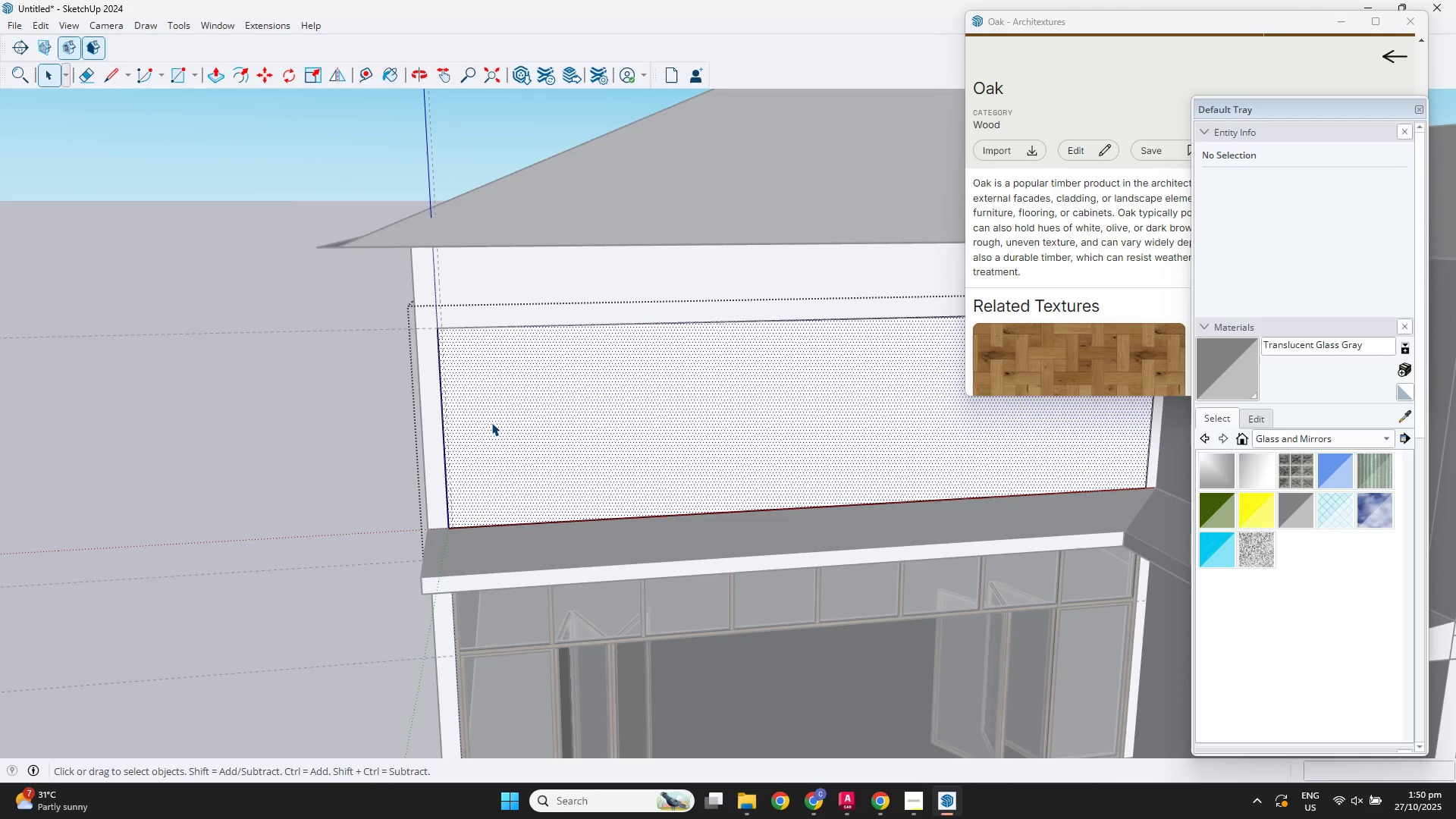 
double_click([491, 422])
 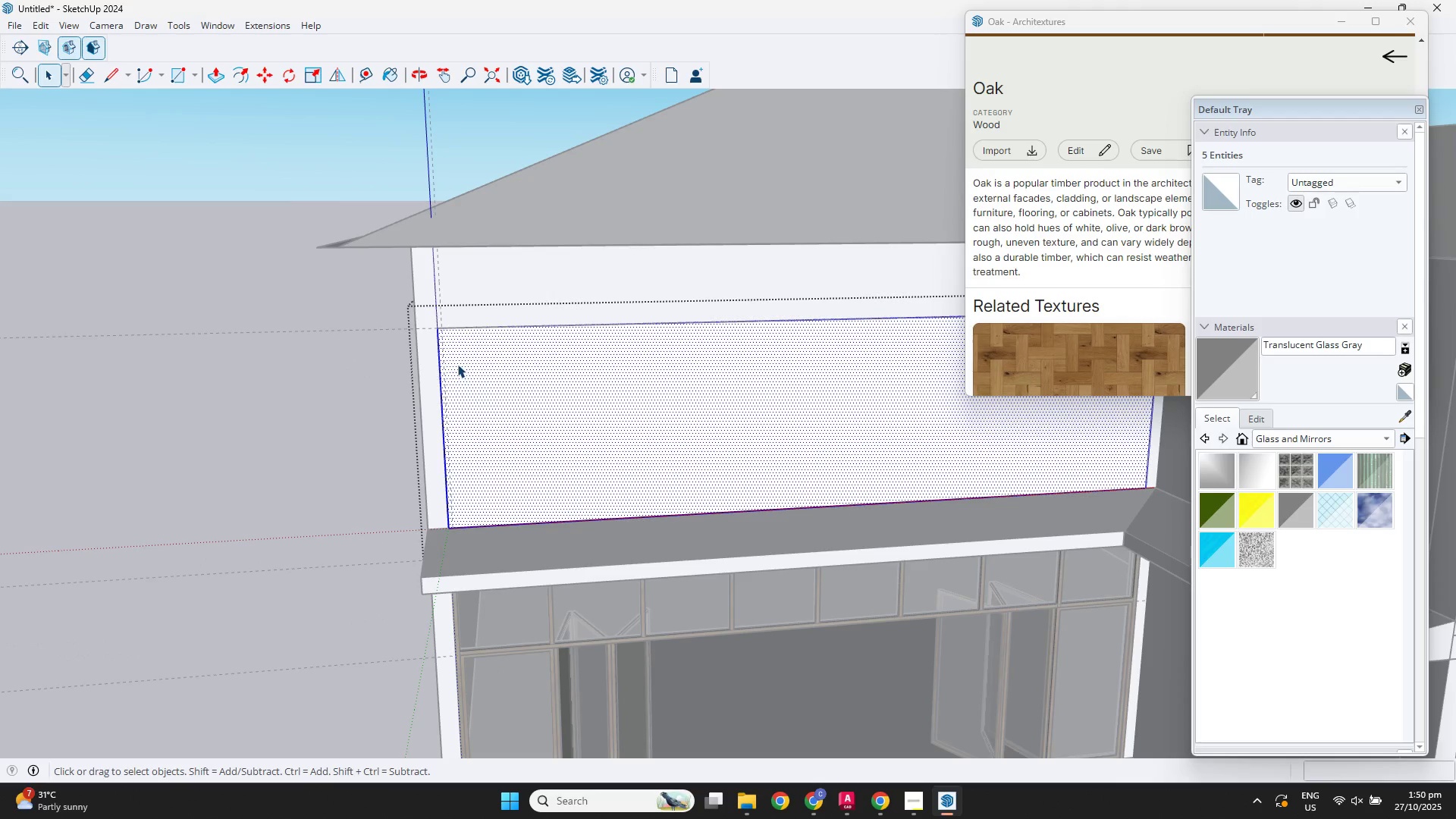 
left_click([439, 368])
 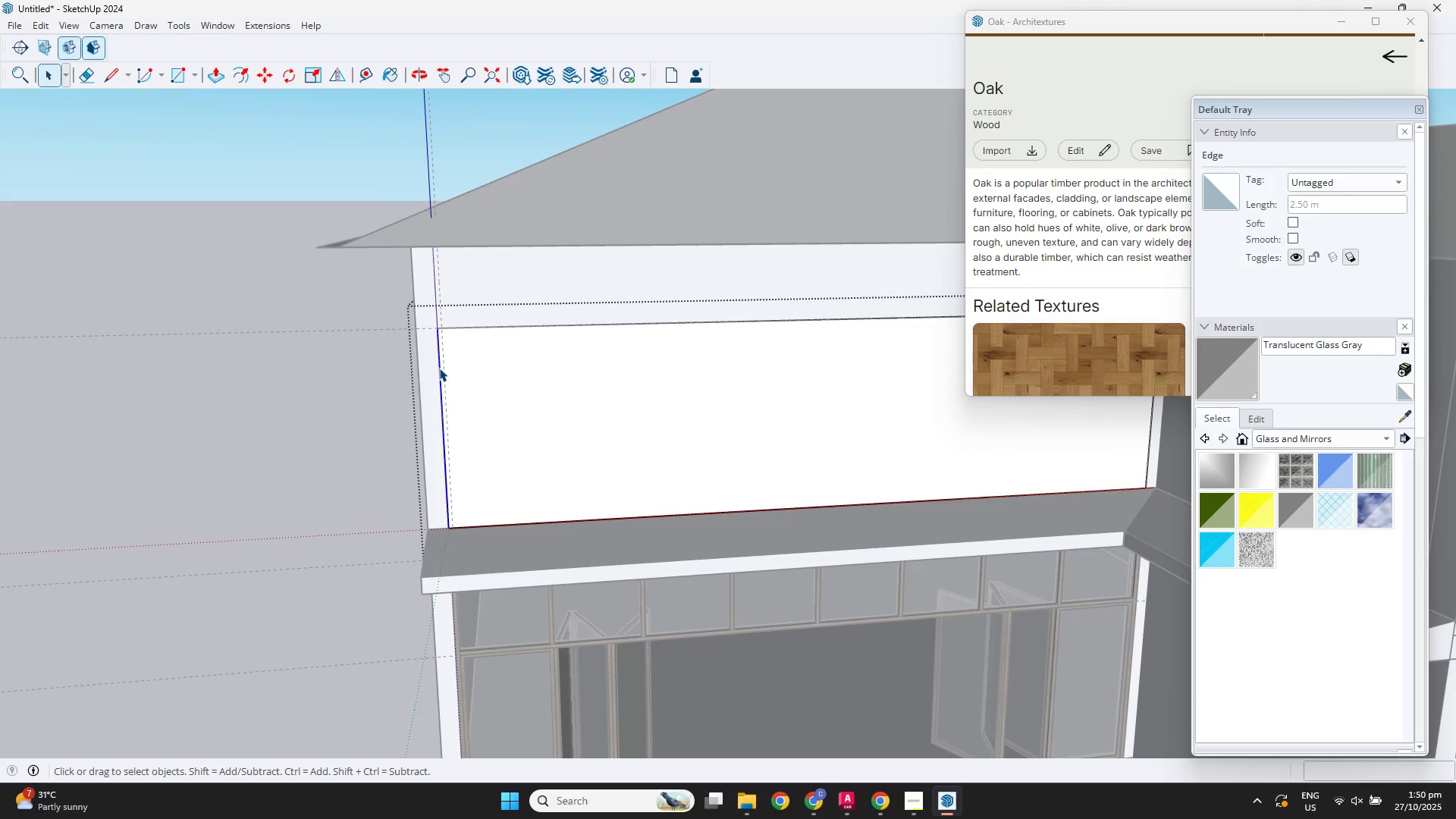 
key(F)
 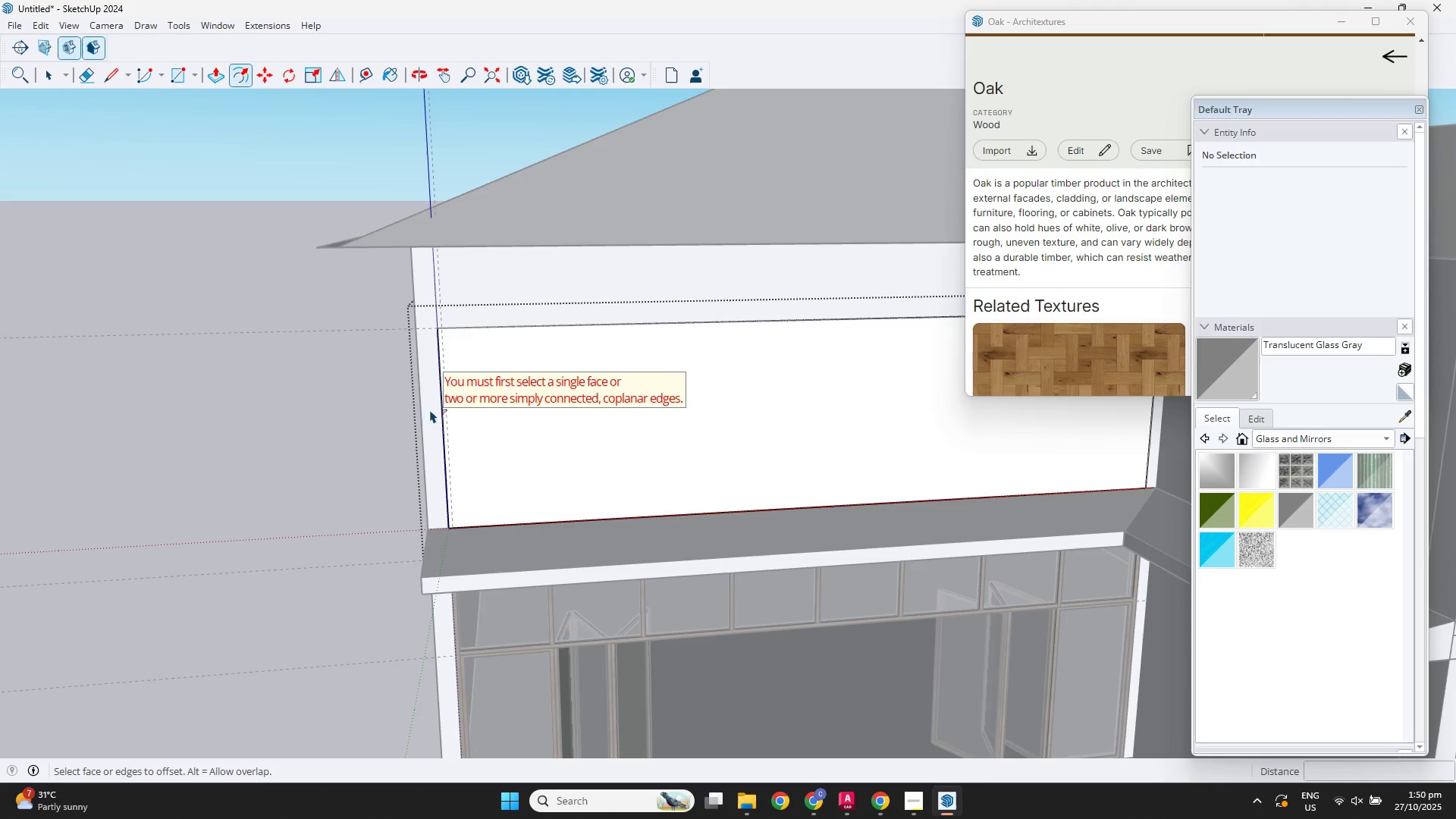 
key(Escape)
 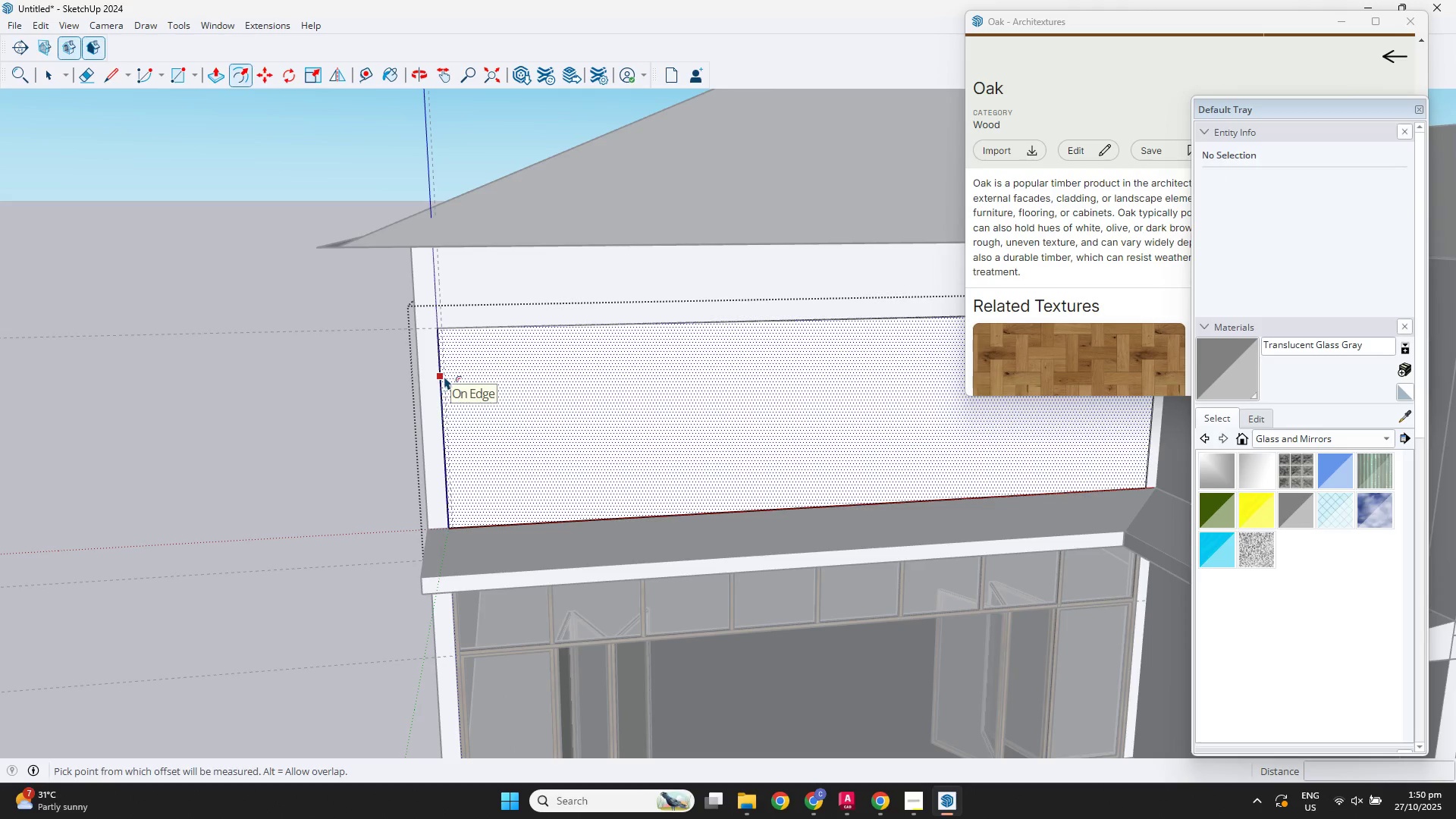 
key(Space)
 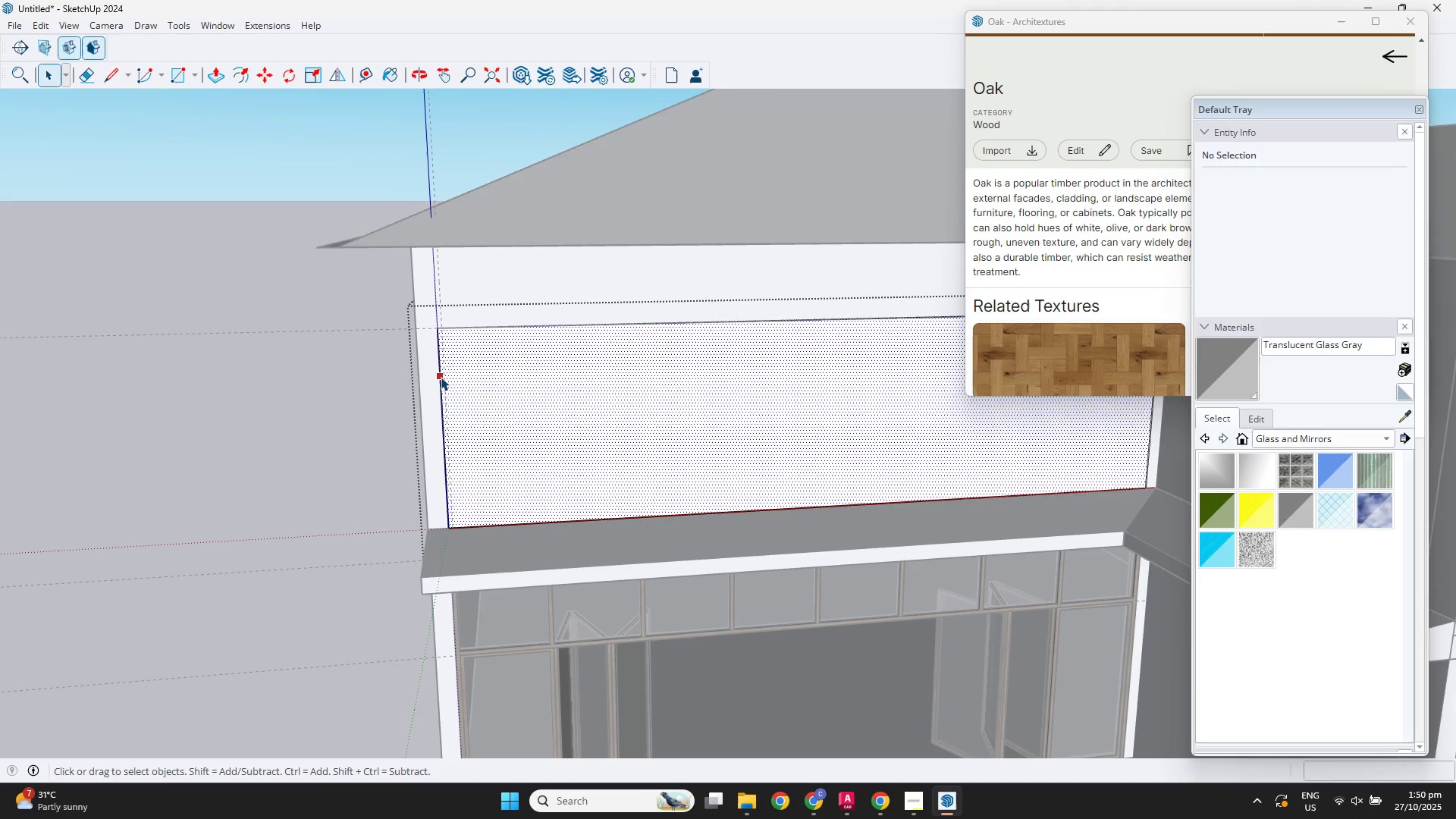 
left_click([441, 377])
 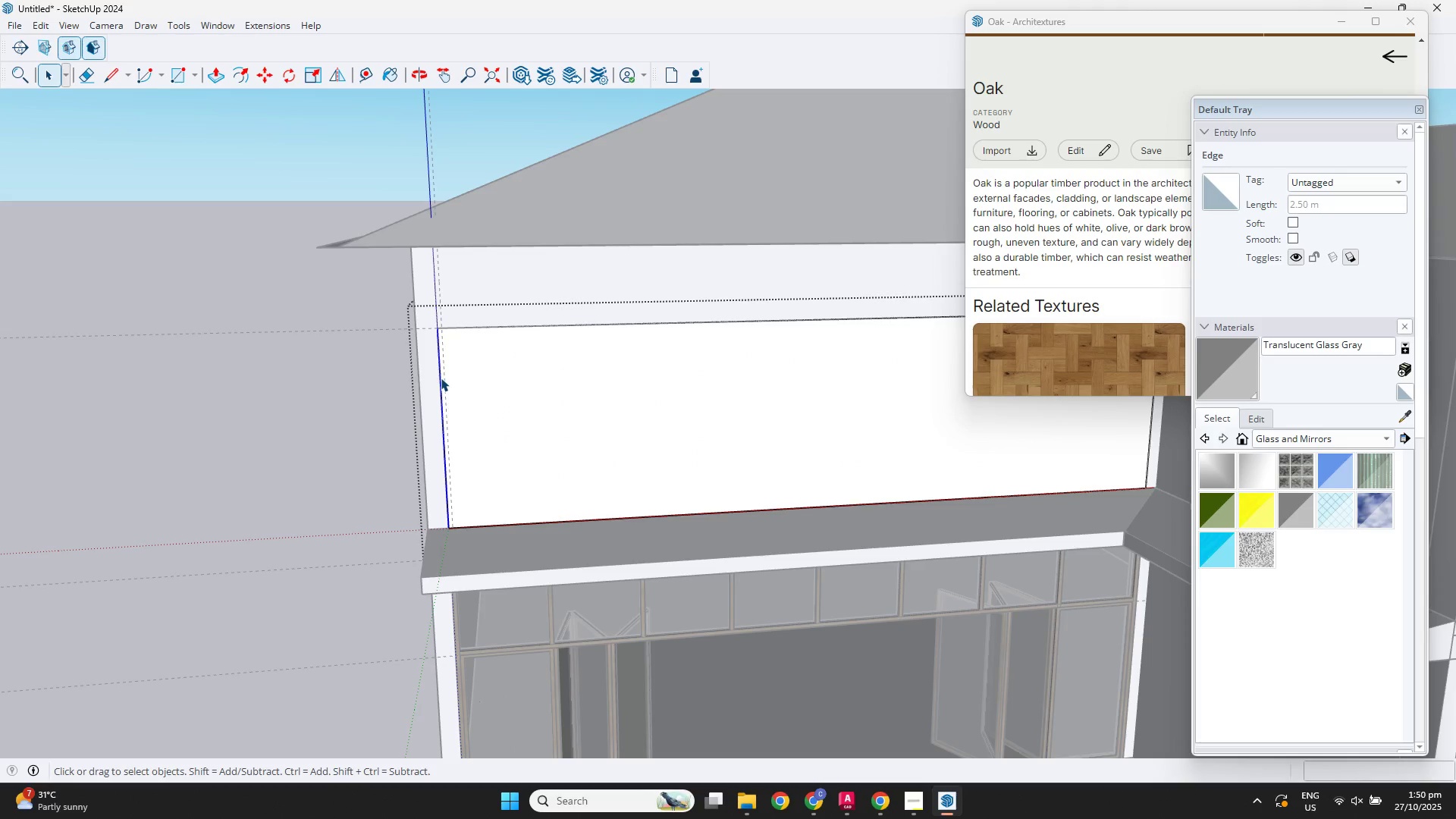 
key(M)
 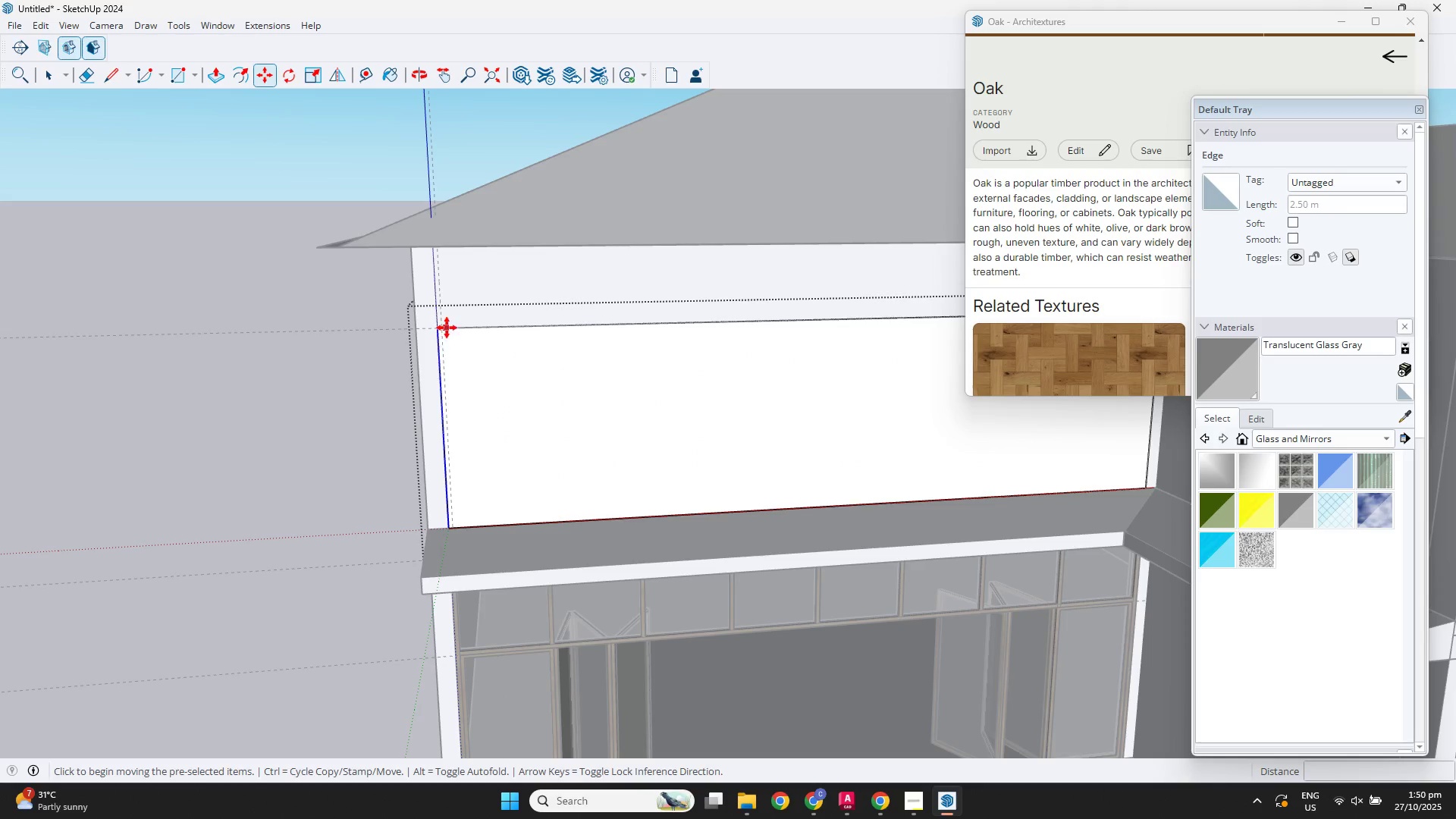 
key(Control+ControlLeft)
 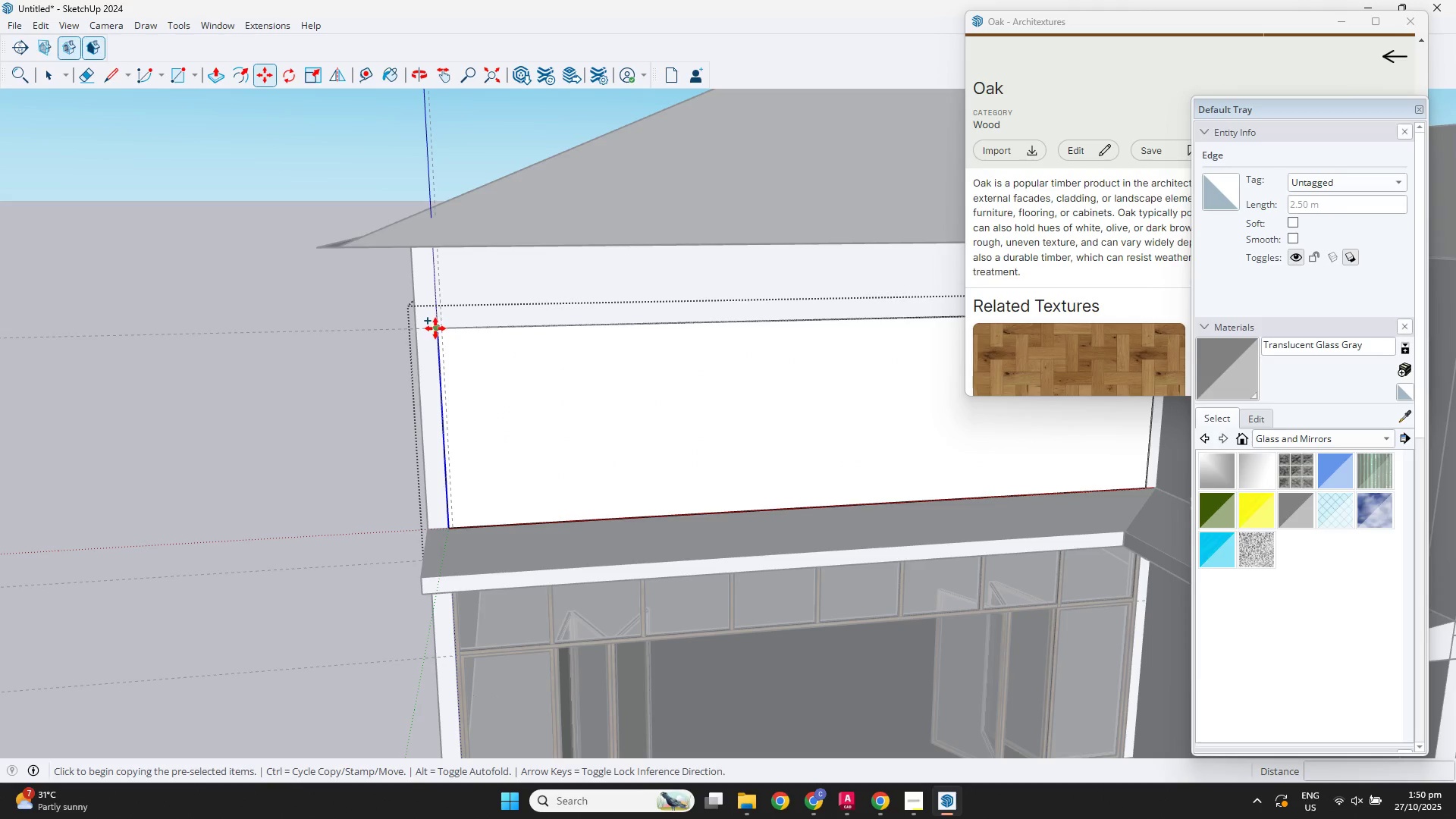 
left_click([435, 328])
 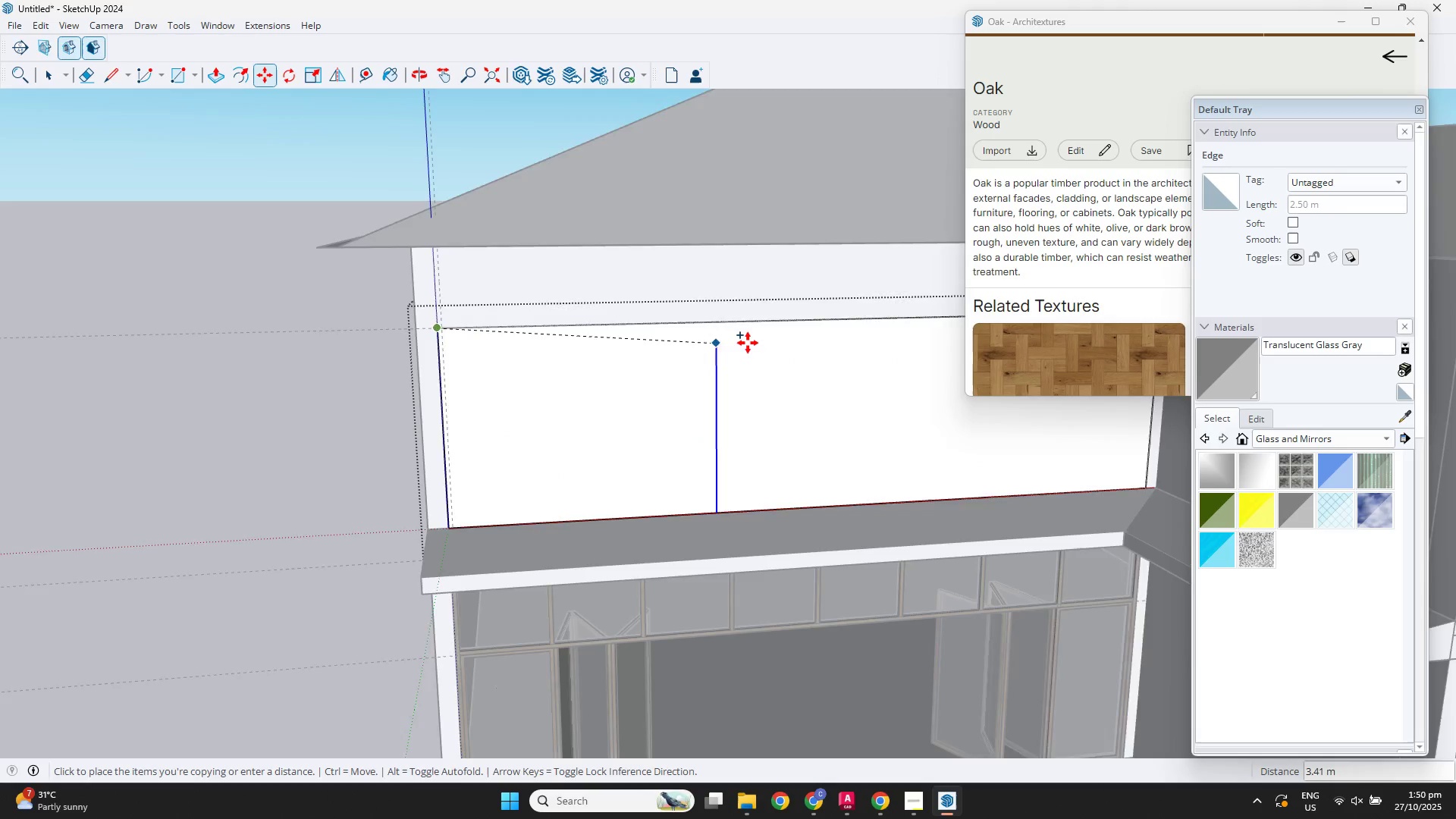 
scroll: coordinate [752, 343], scroll_direction: down, amount: 1.0
 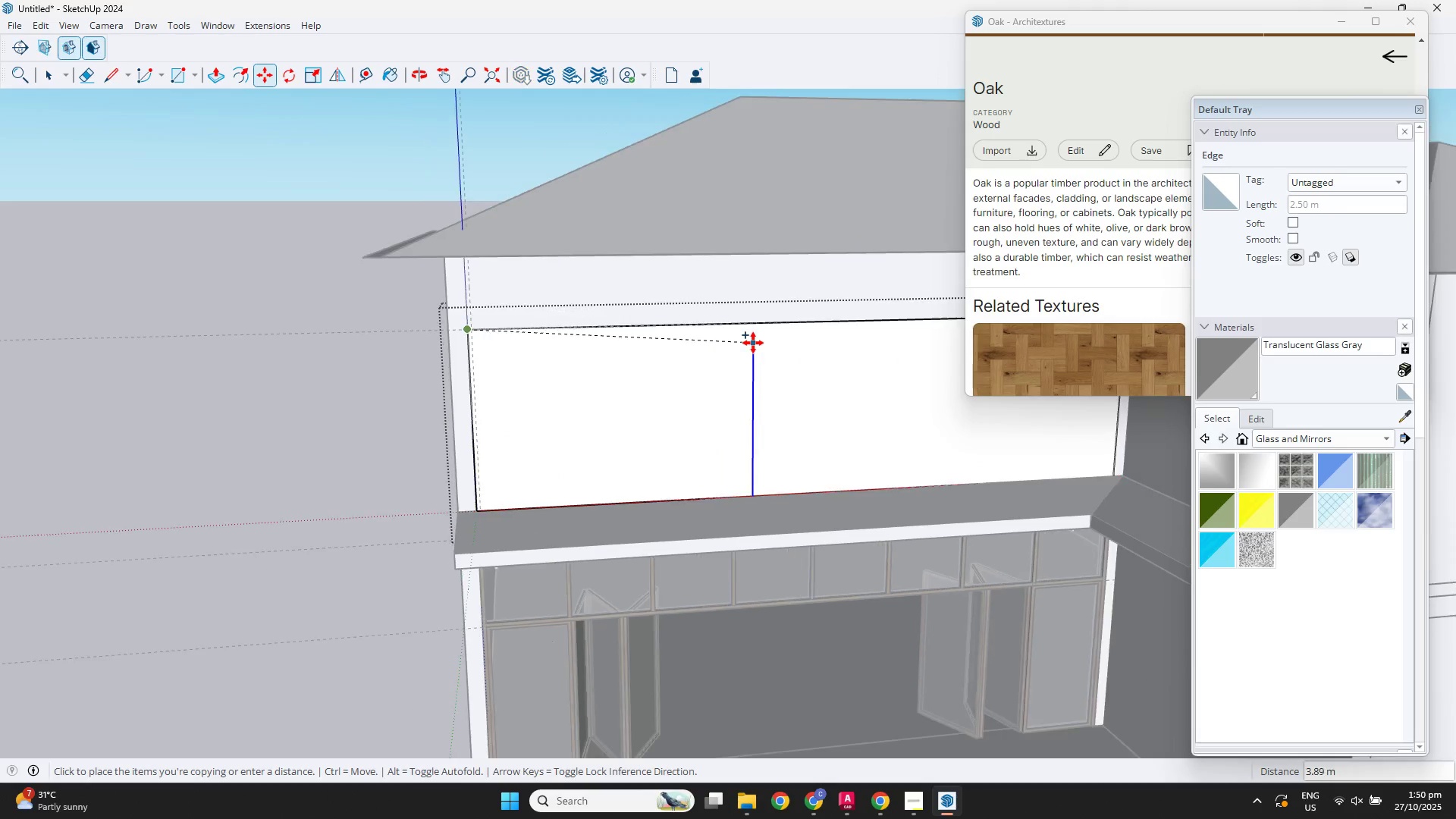 
hold_key(key=ShiftLeft, duration=0.37)
 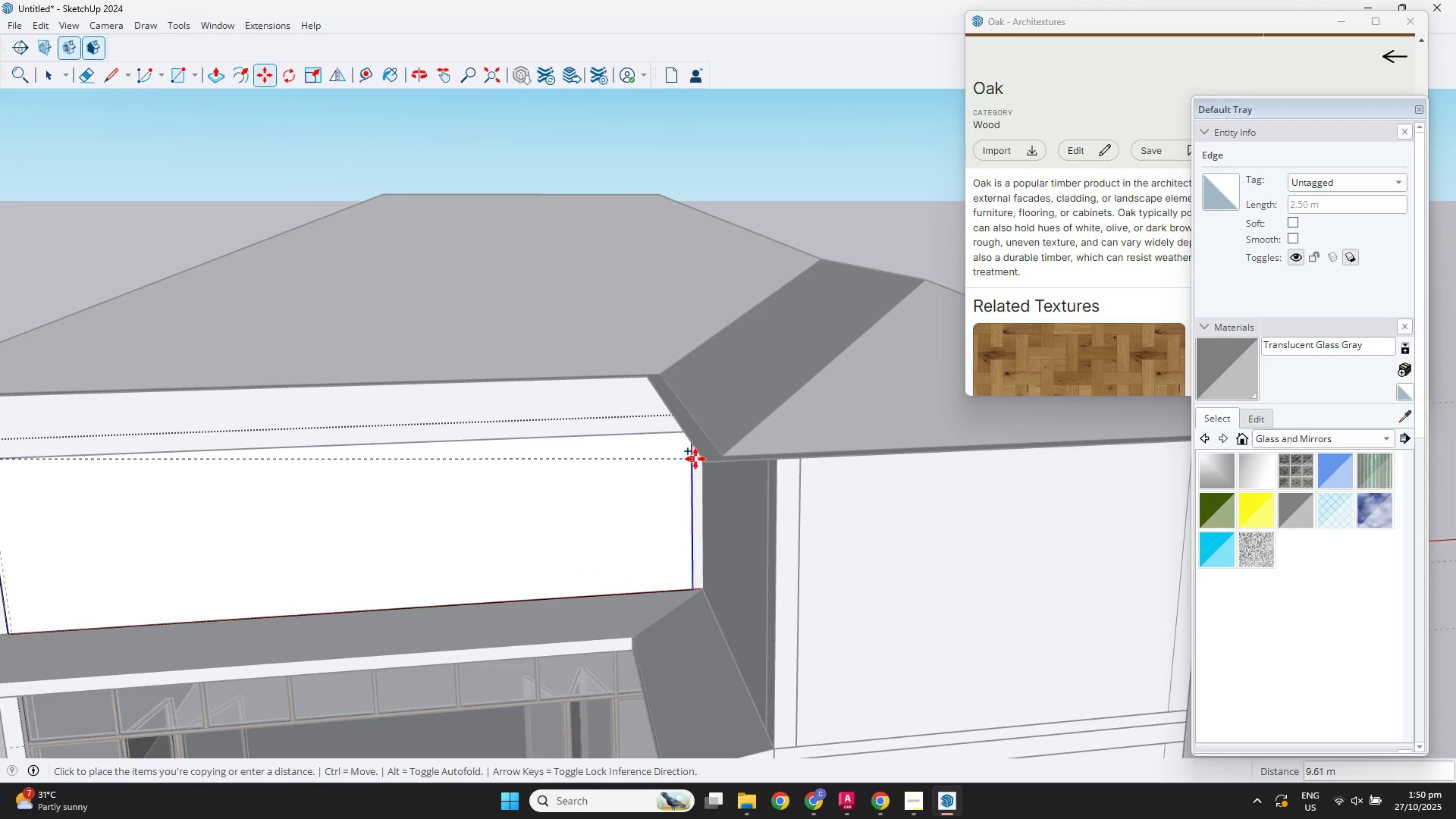 
scroll: coordinate [681, 450], scroll_direction: up, amount: 7.0
 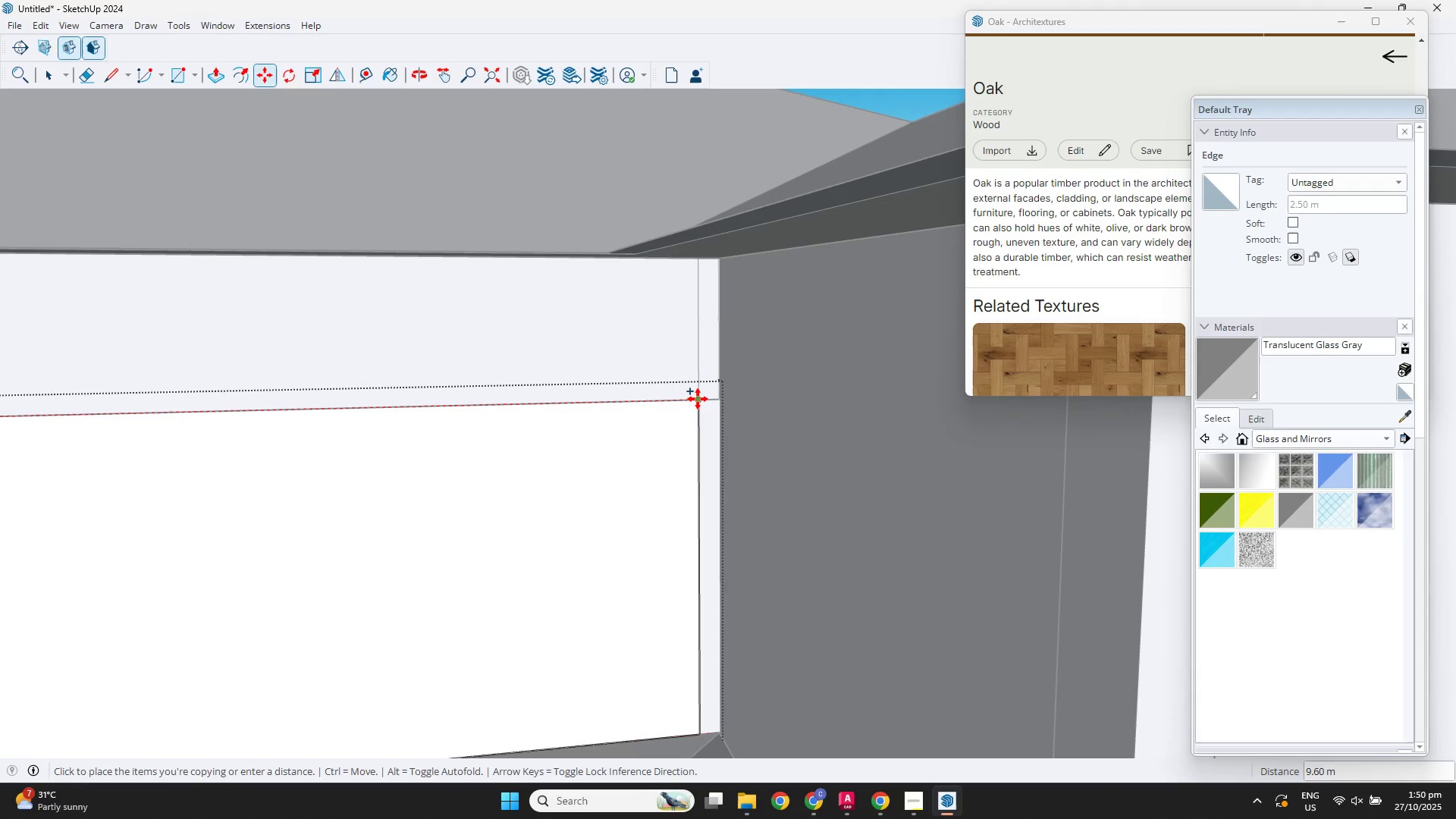 
left_click([698, 399])
 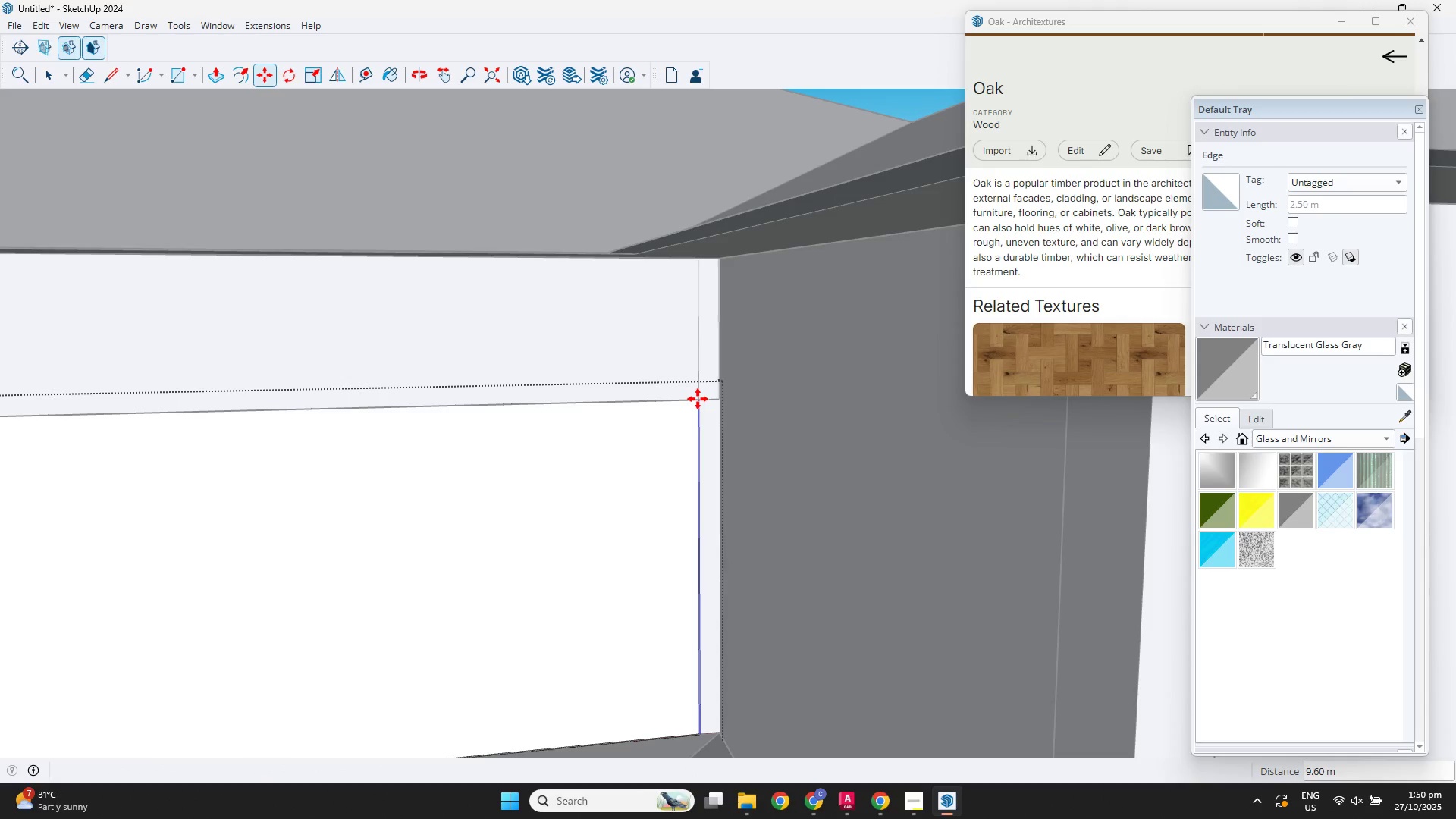 
key(NumpadDivide)
 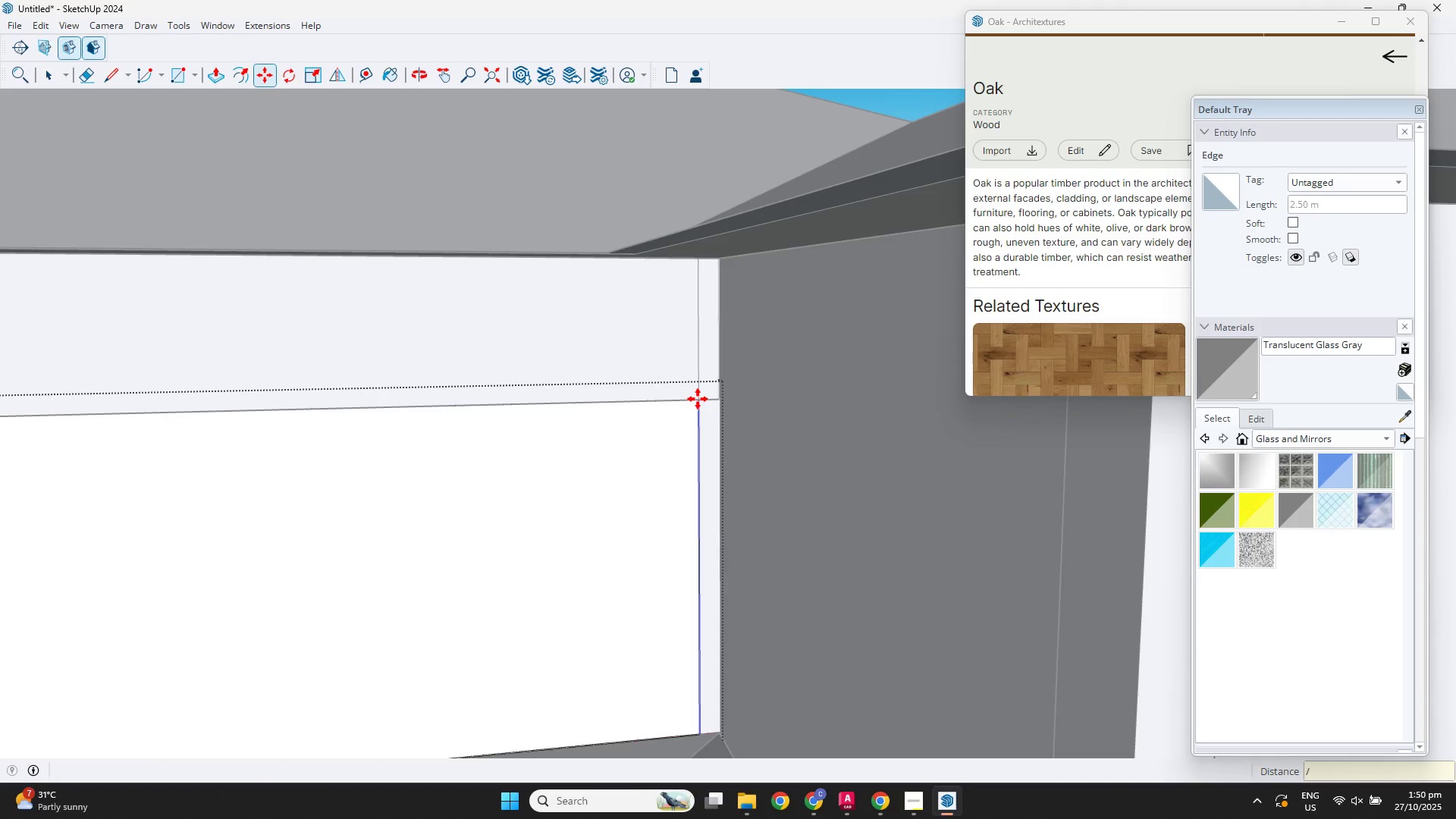 
key(Numpad8)
 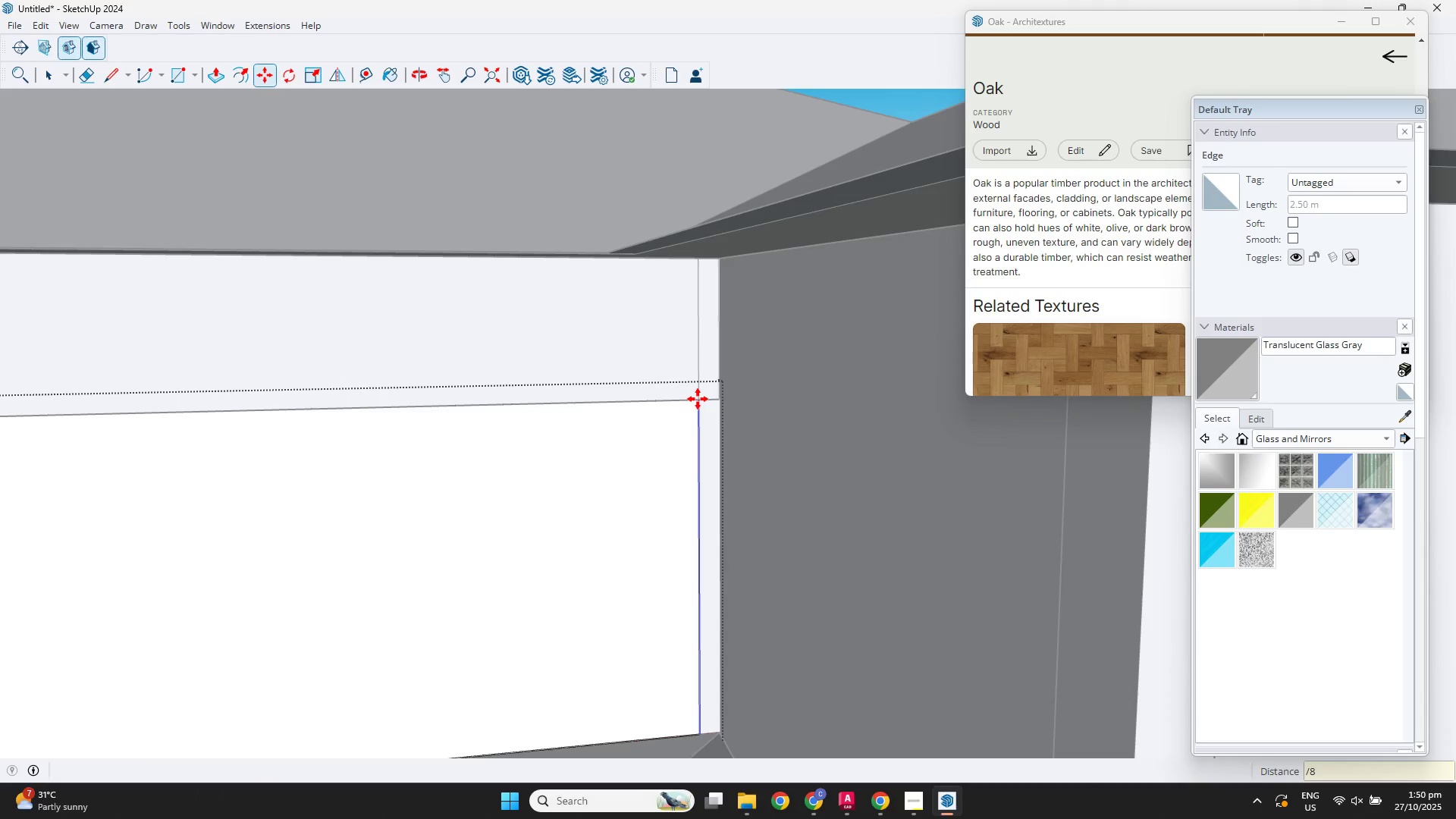 
key(NumpadEnter)
 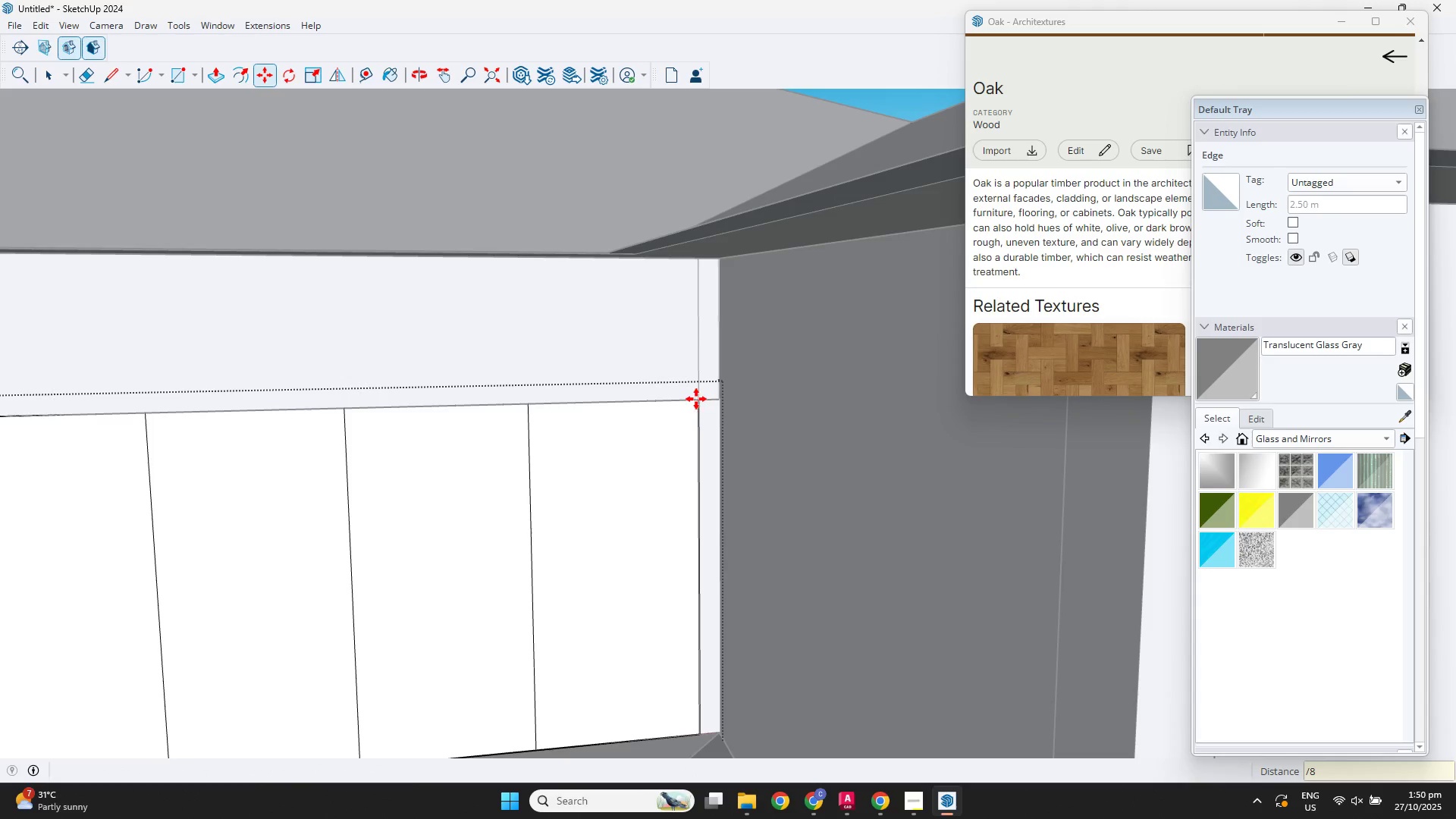 
scroll: coordinate [399, 513], scroll_direction: down, amount: 9.0
 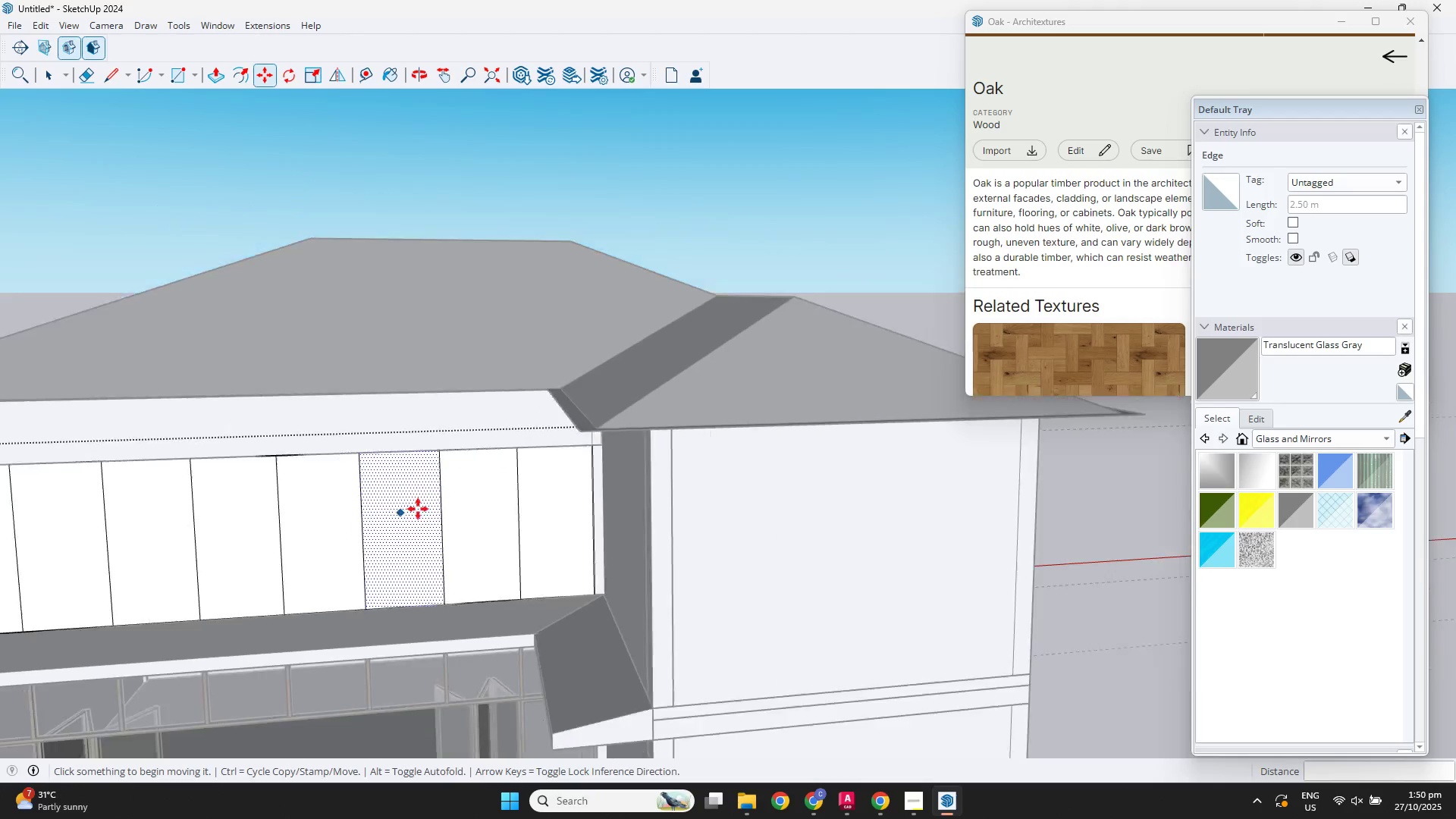 
hold_key(key=ShiftLeft, duration=0.43)
 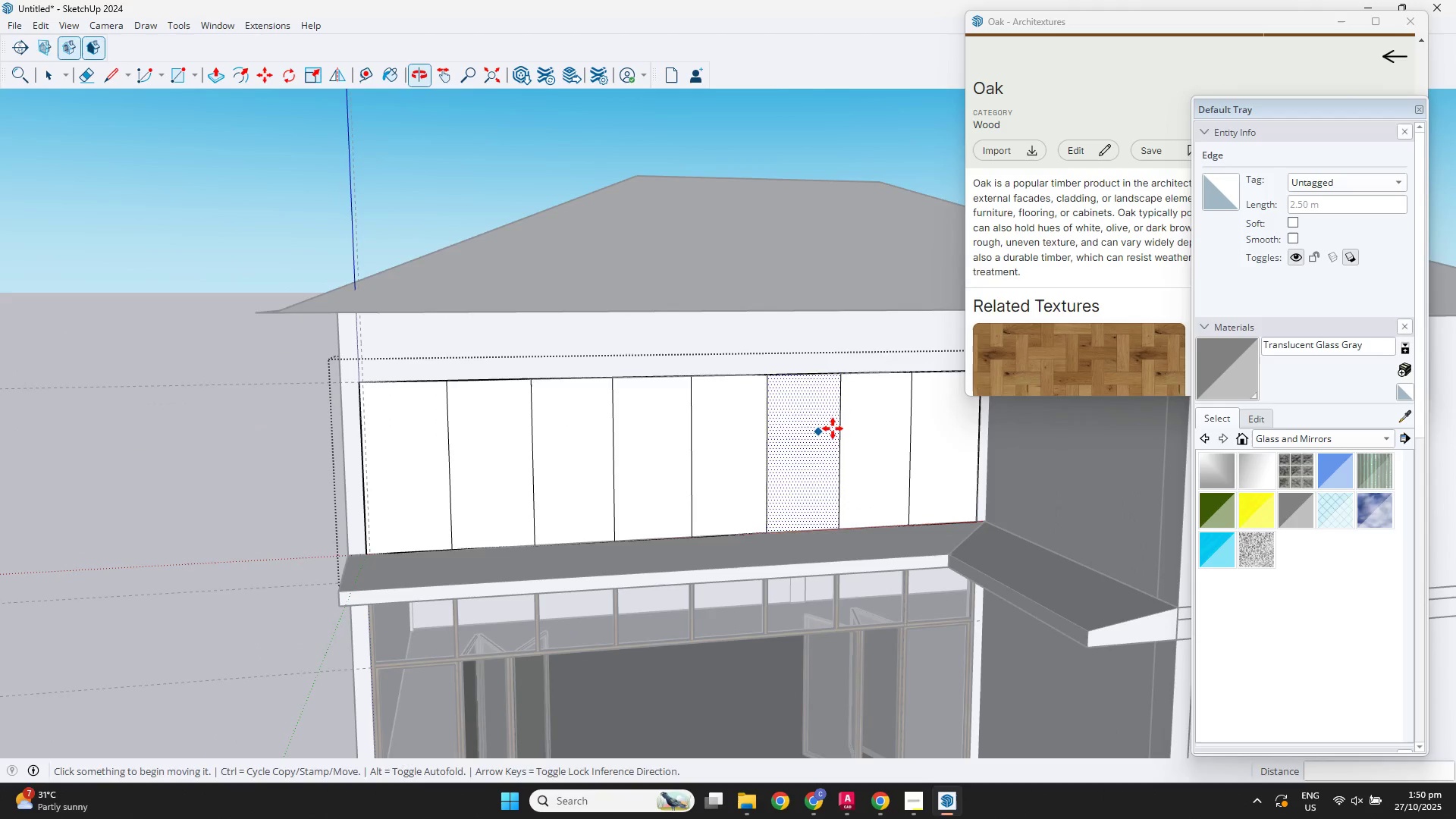 
key(Space)
 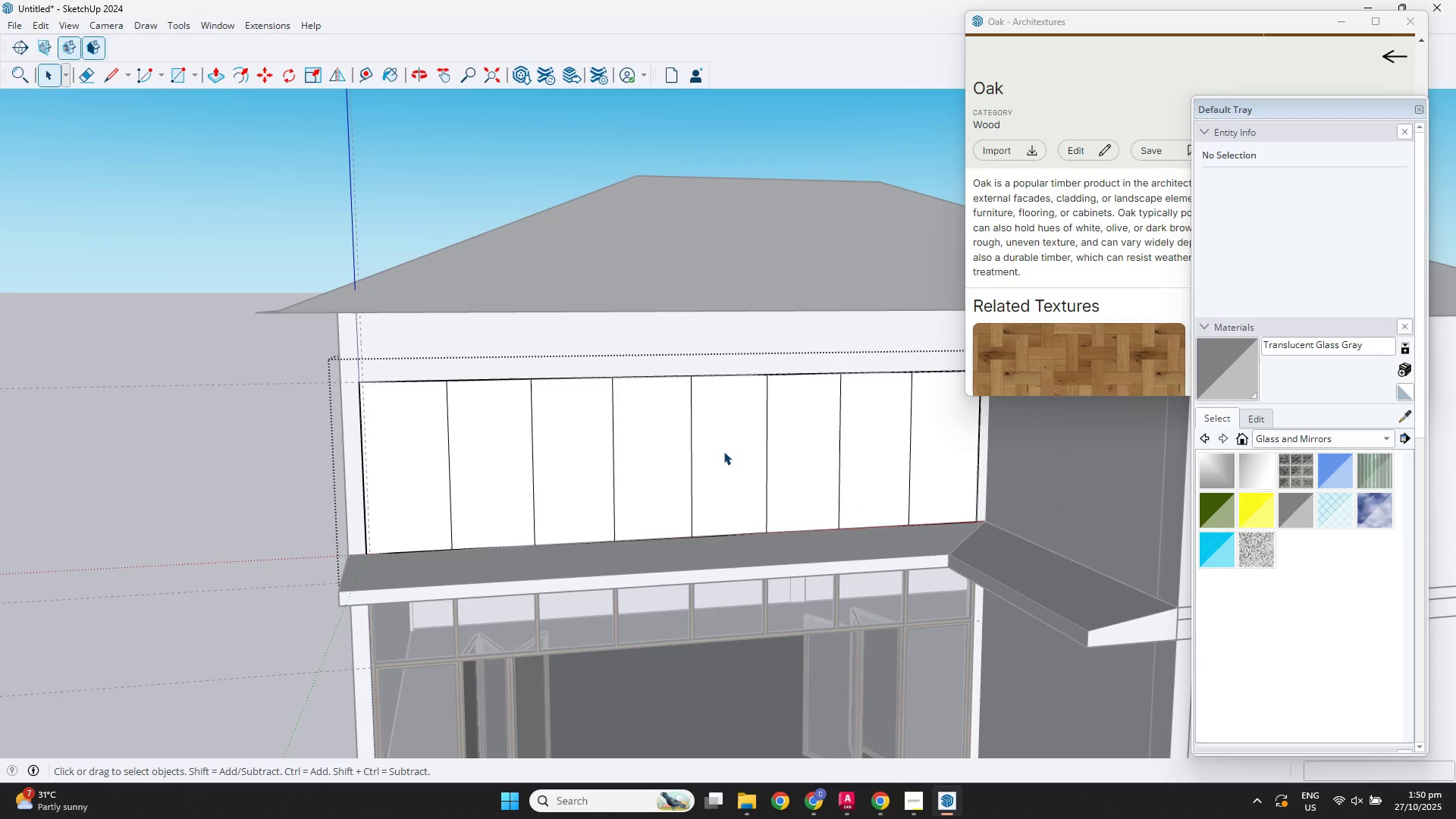 
key(F)
 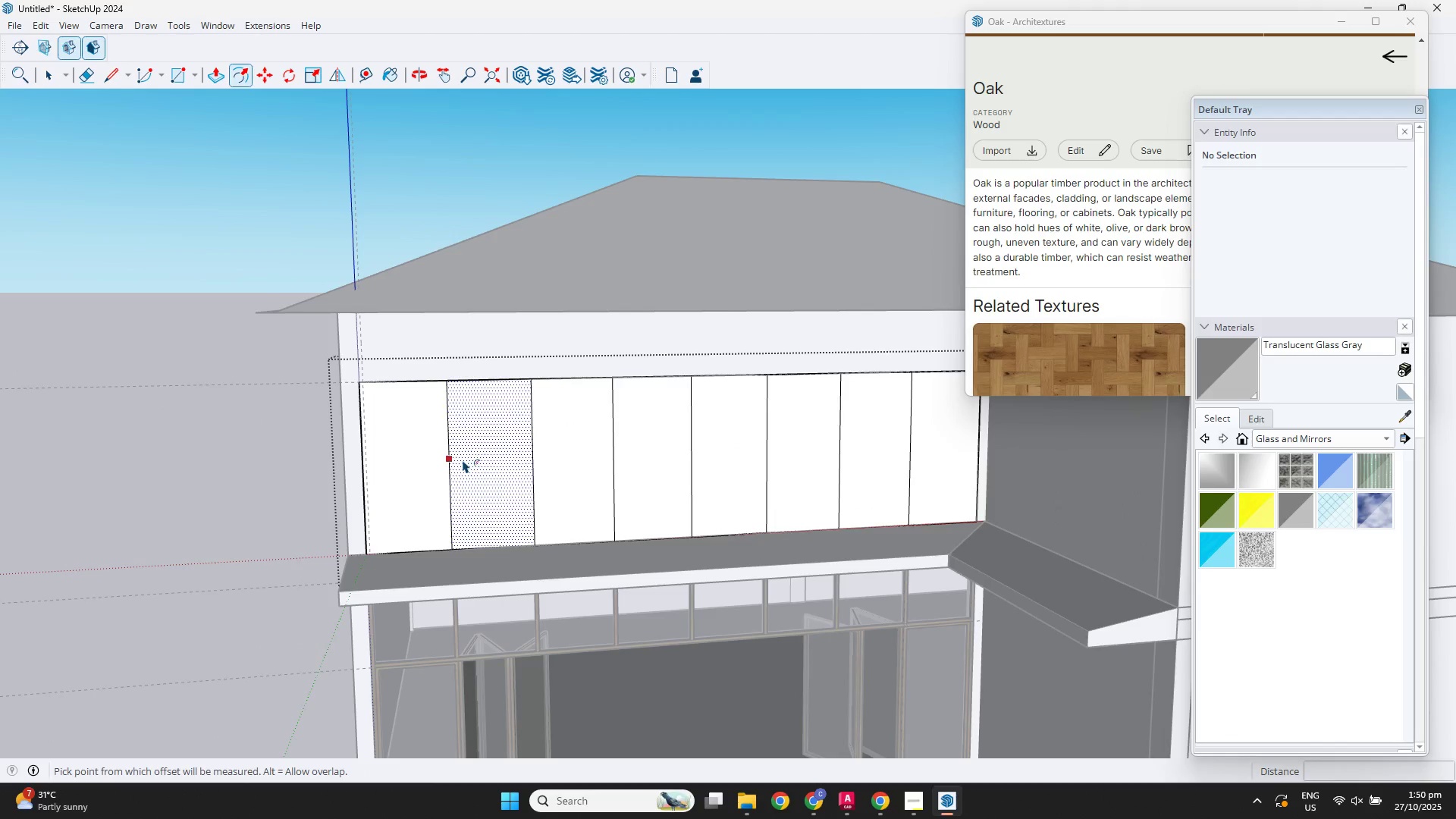 
scroll: coordinate [379, 462], scroll_direction: up, amount: 2.0
 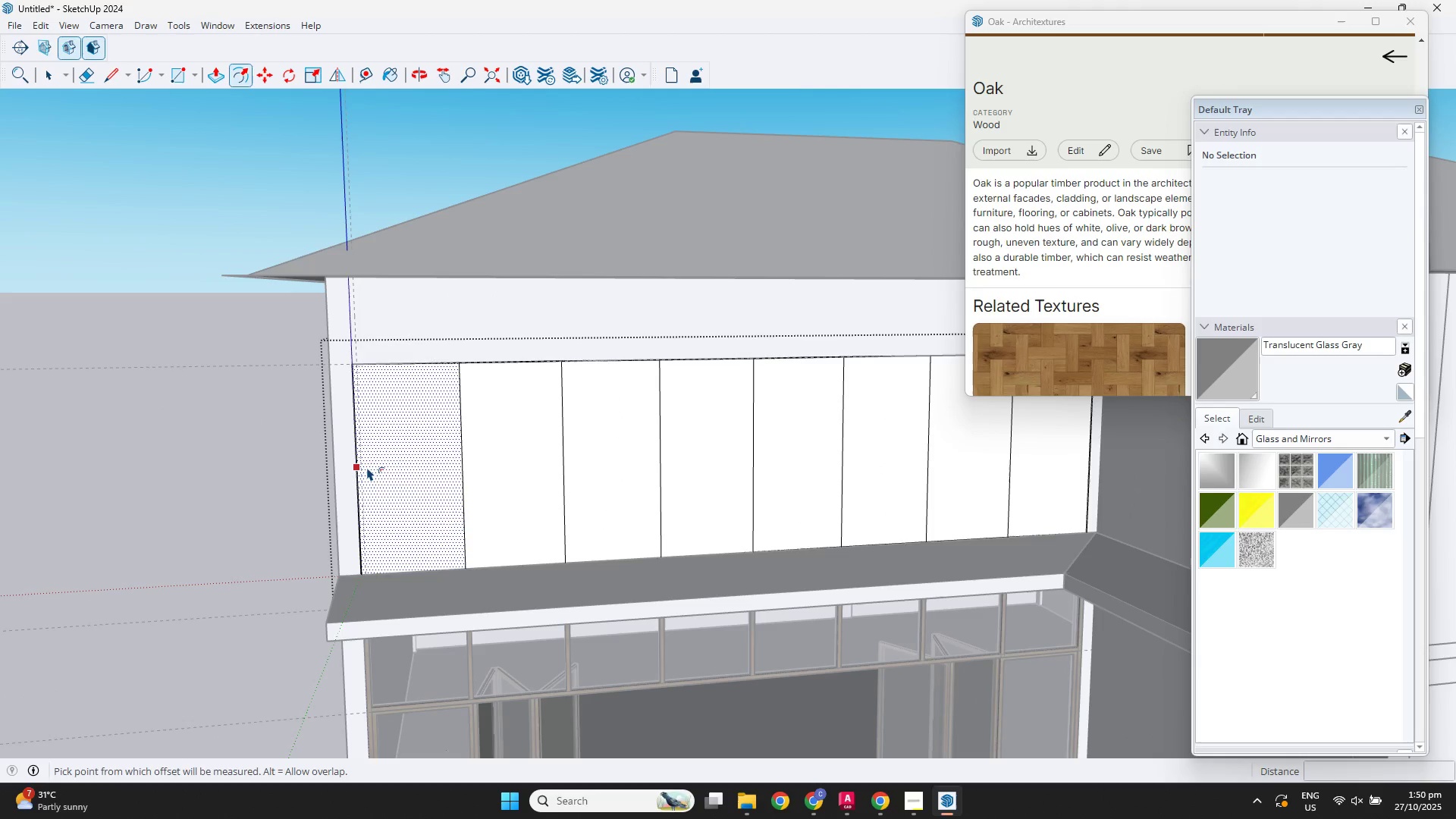 
left_click([367, 467])
 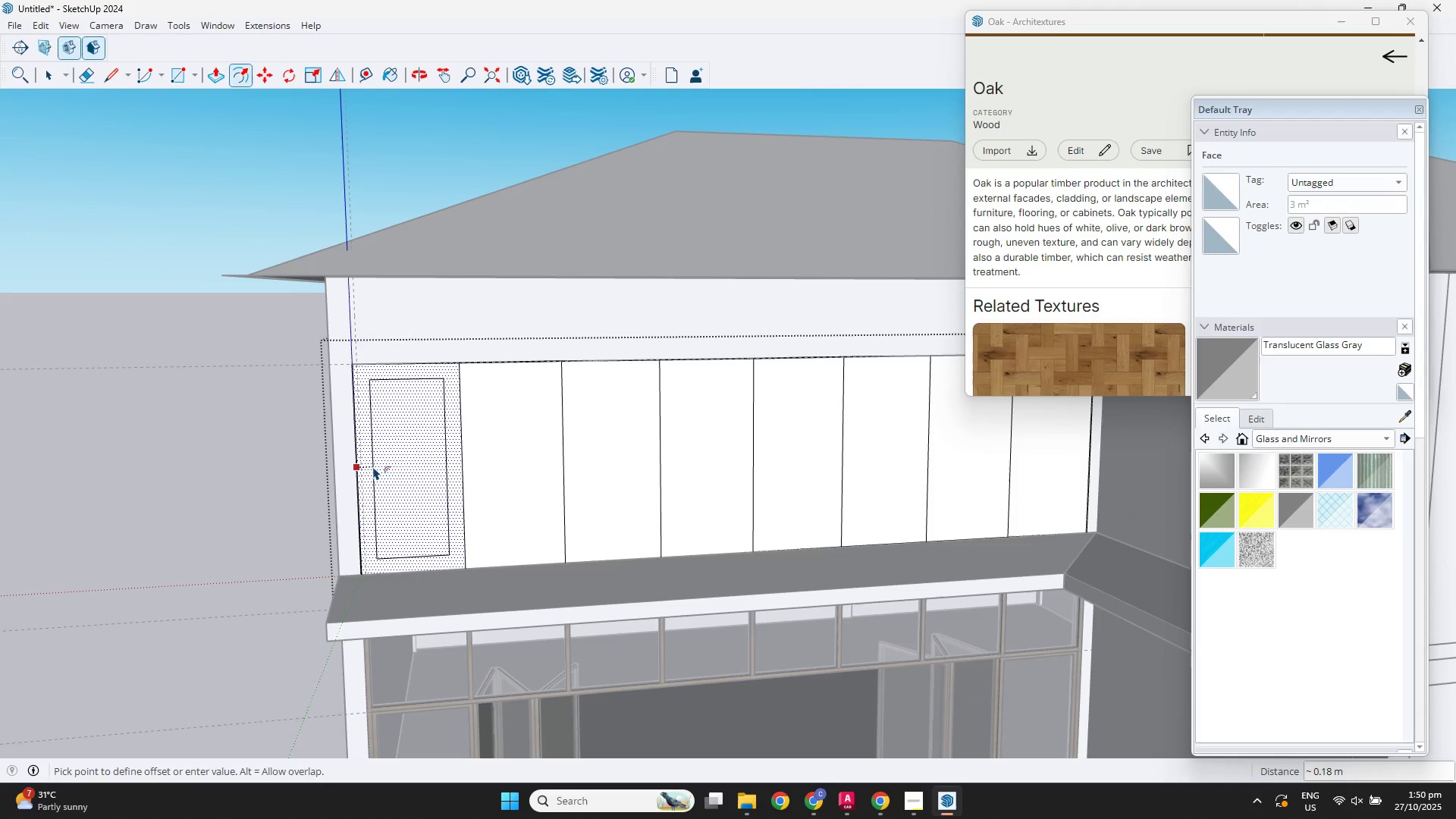 
key(NumpadDecimal)
 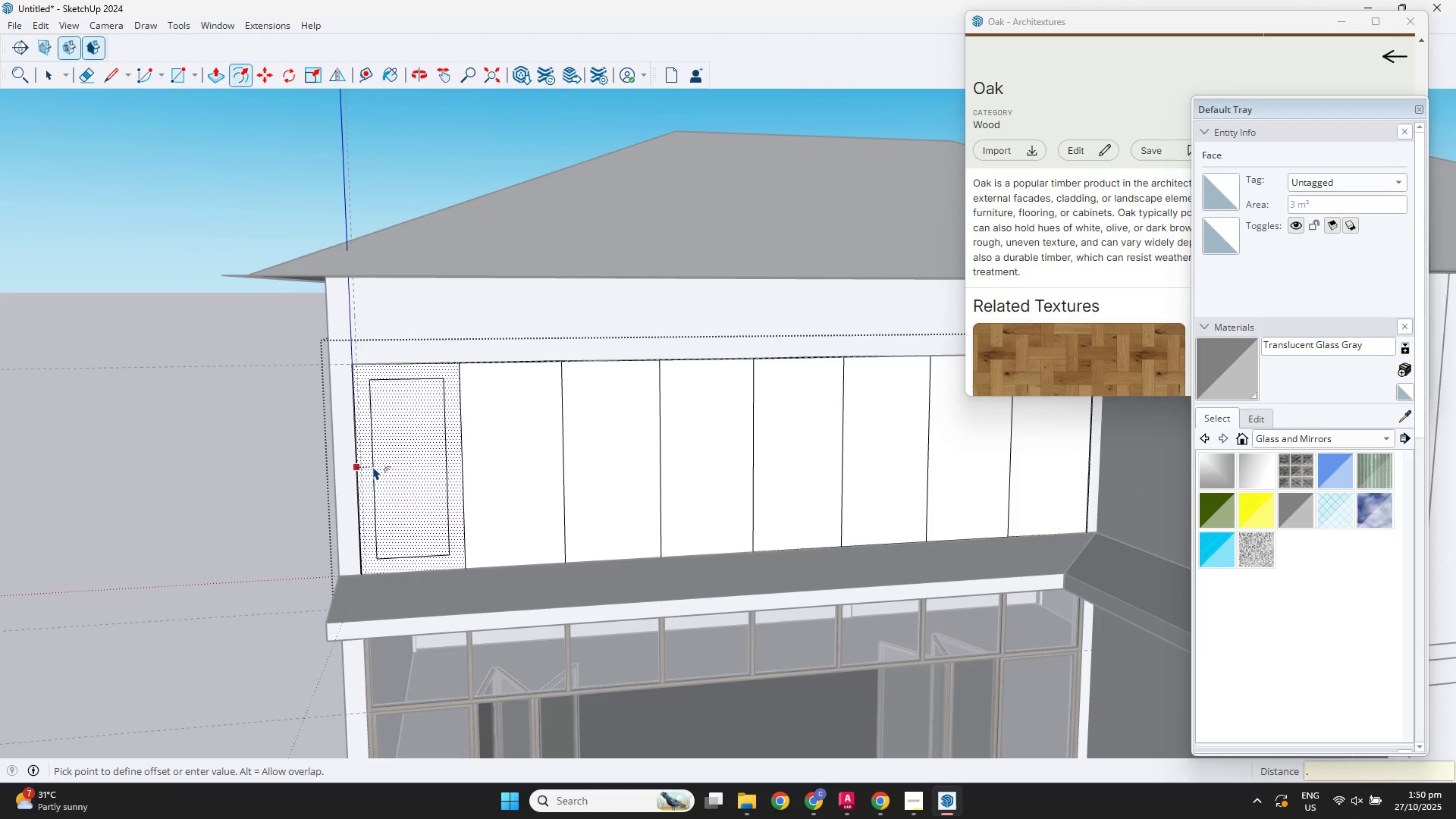 
key(Numpad0)
 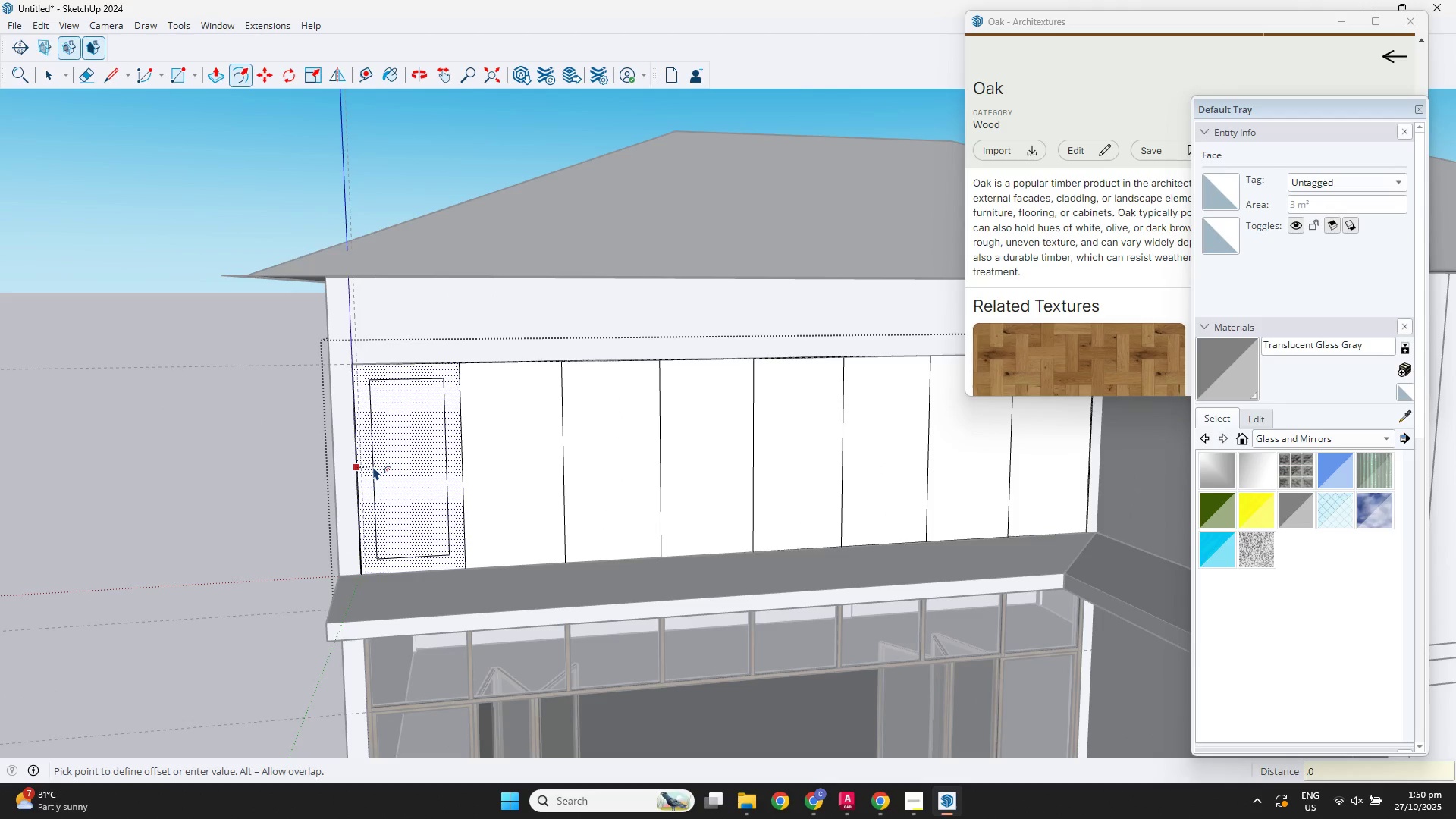 
key(Numpad5)
 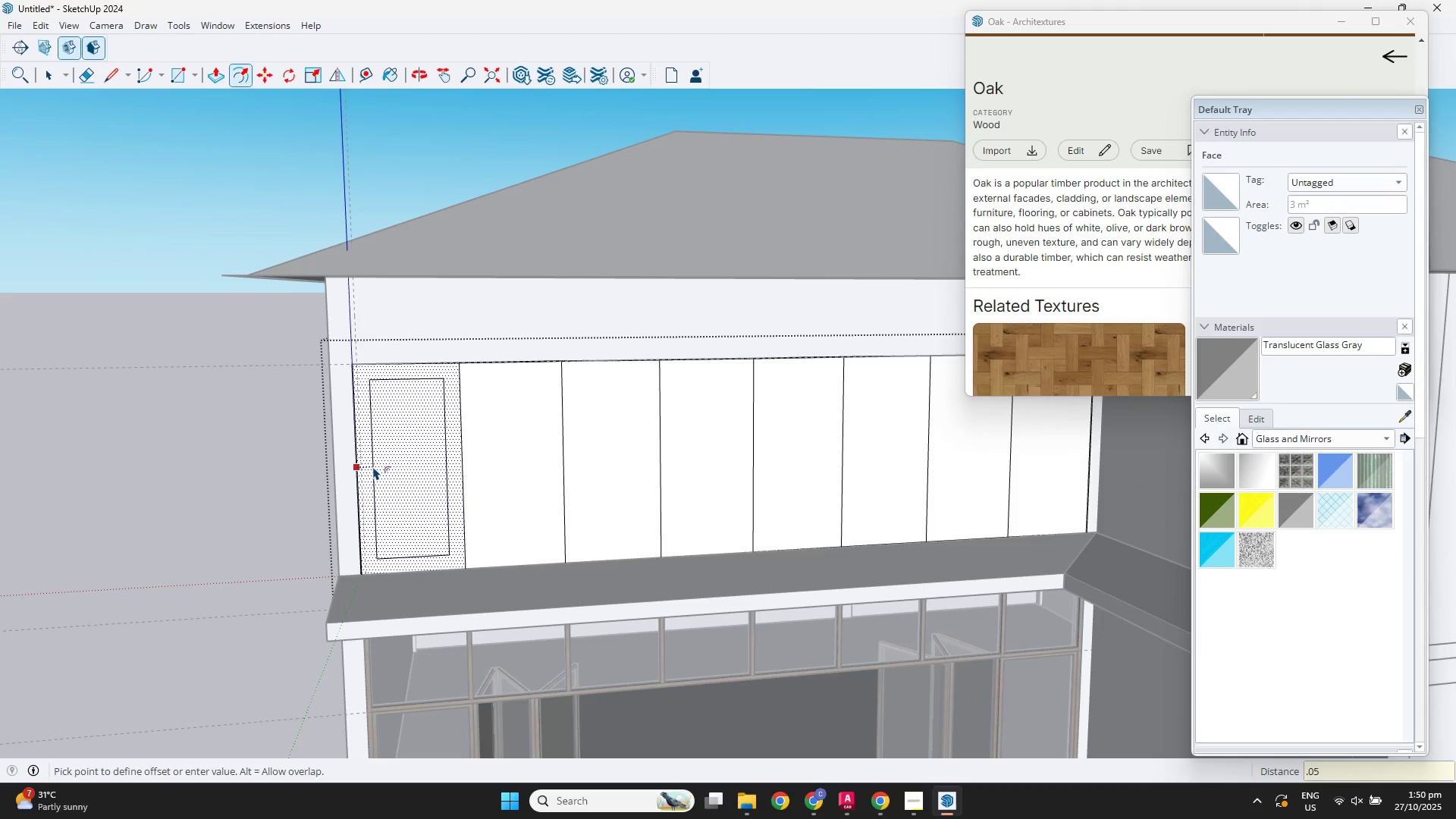 
key(NumpadEnter)
 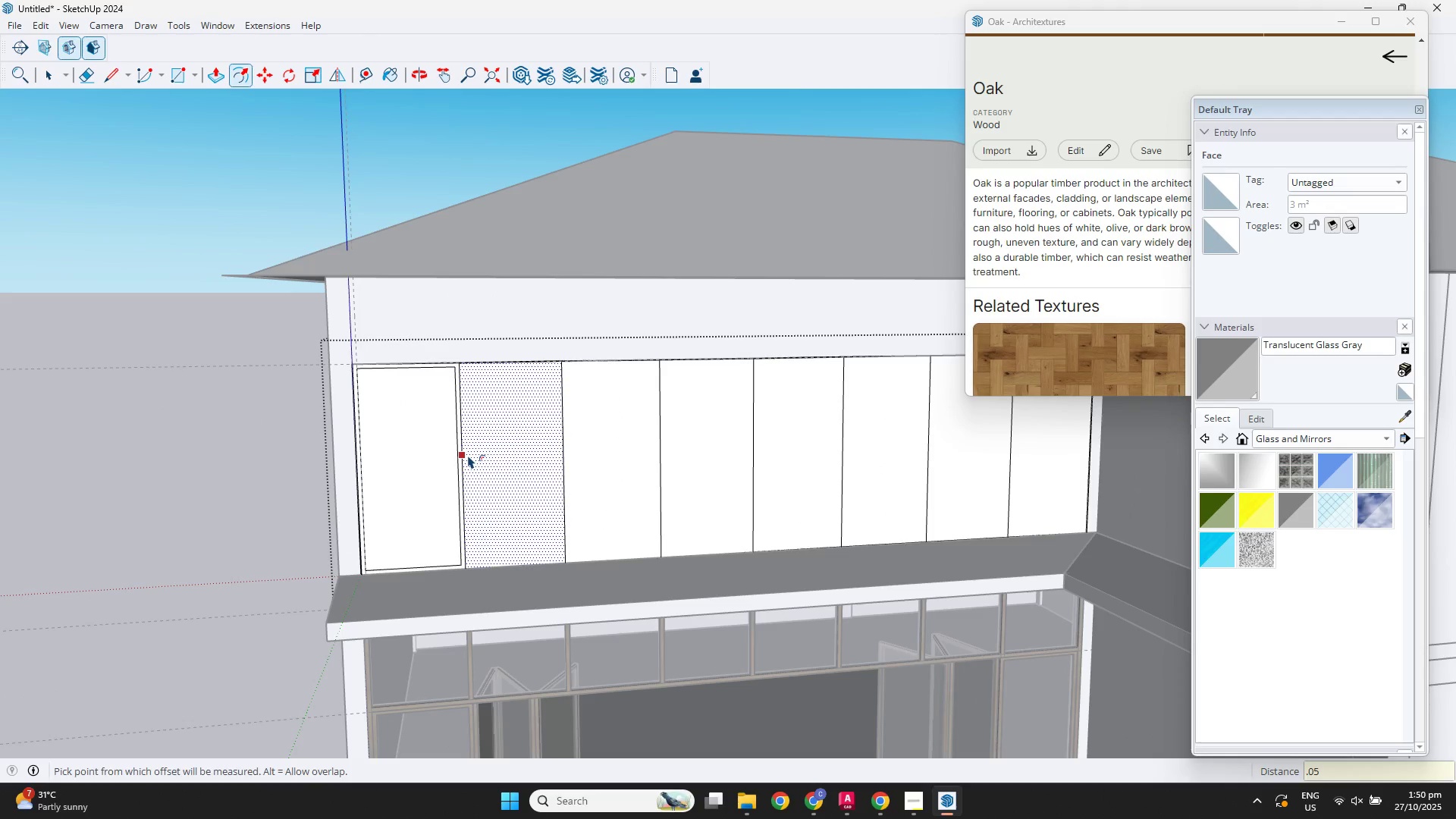 
left_click([468, 455])
 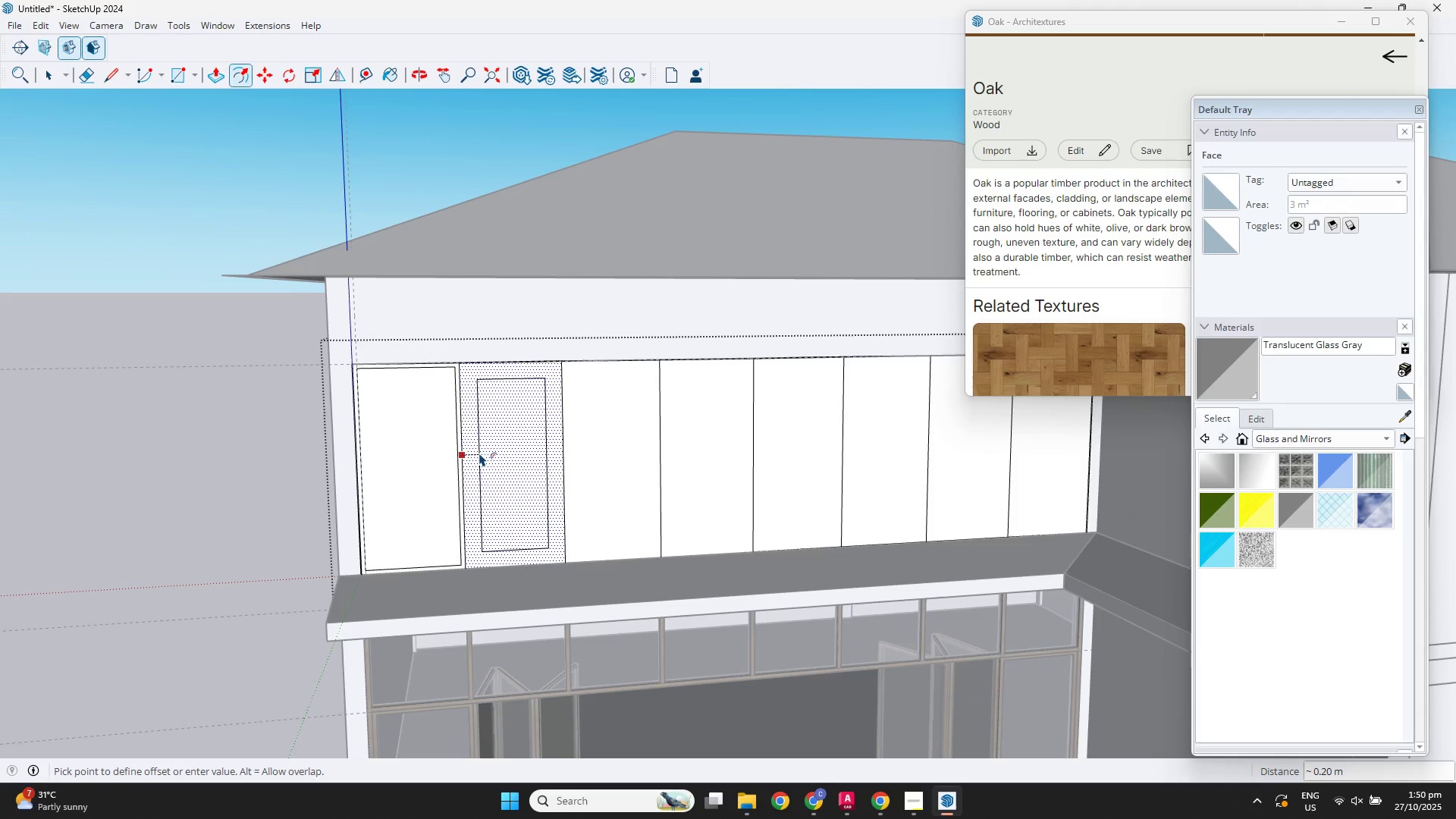 
key(NumpadDecimal)
 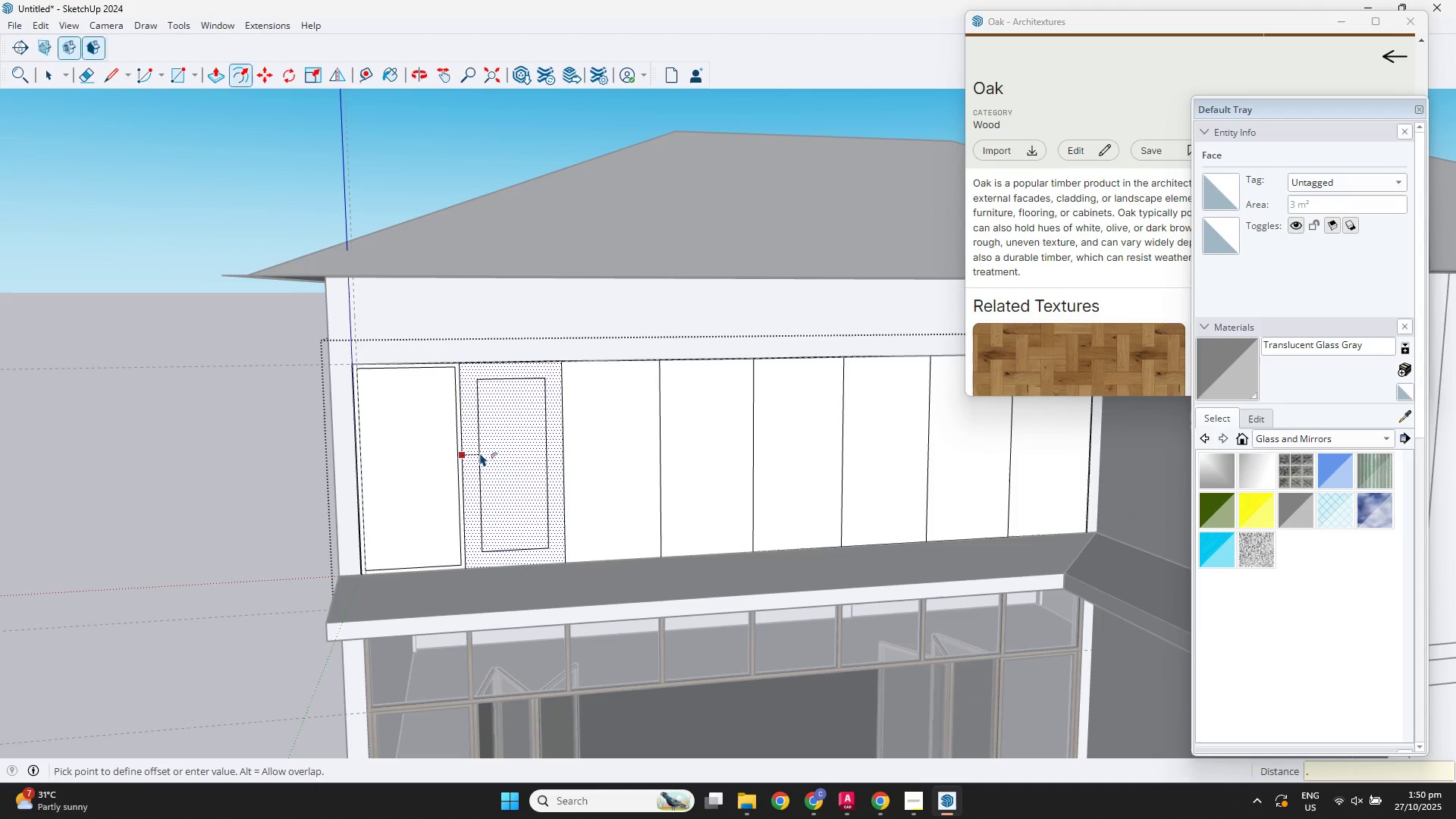 
key(Numpad0)
 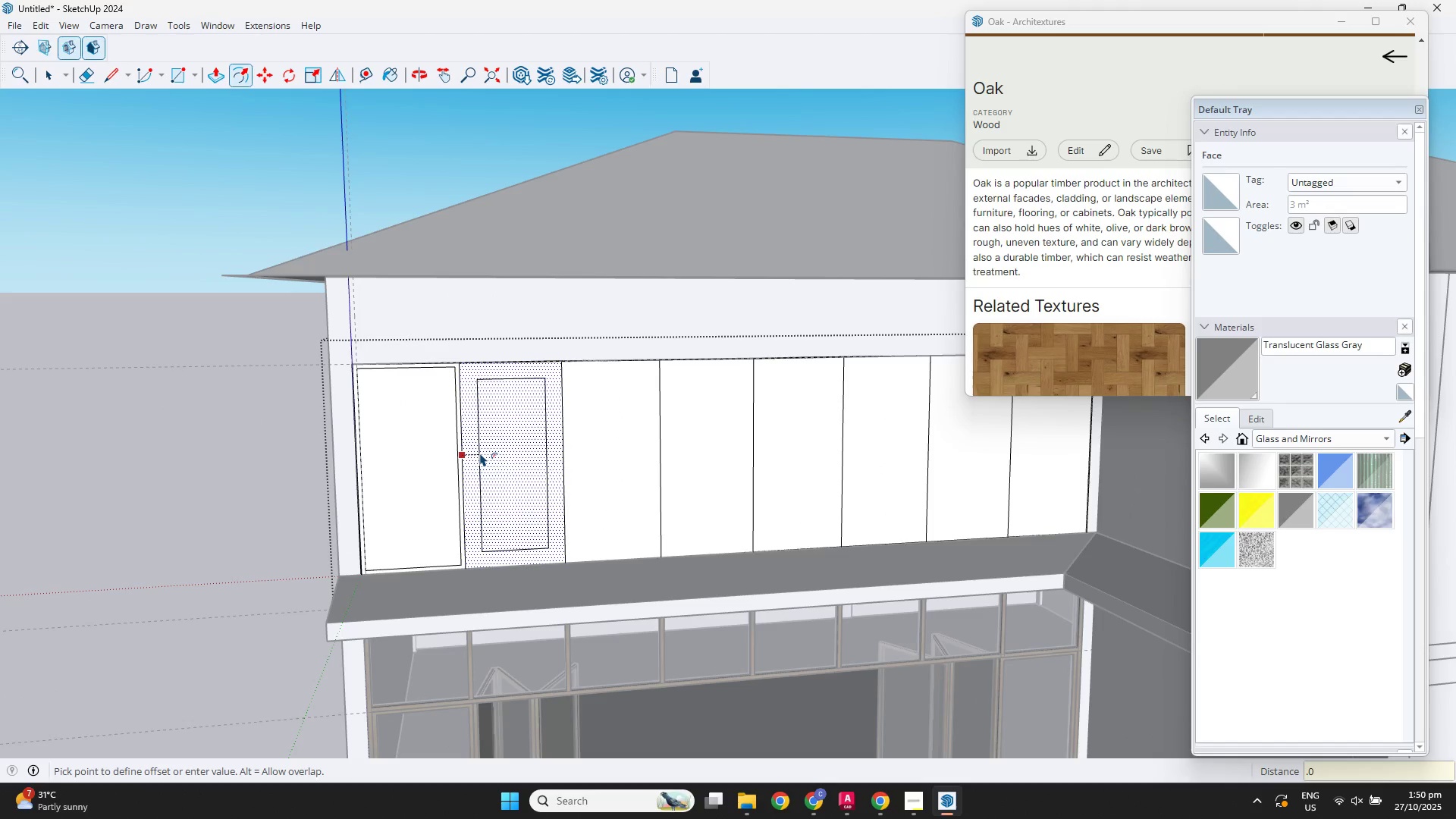 
key(Numpad5)
 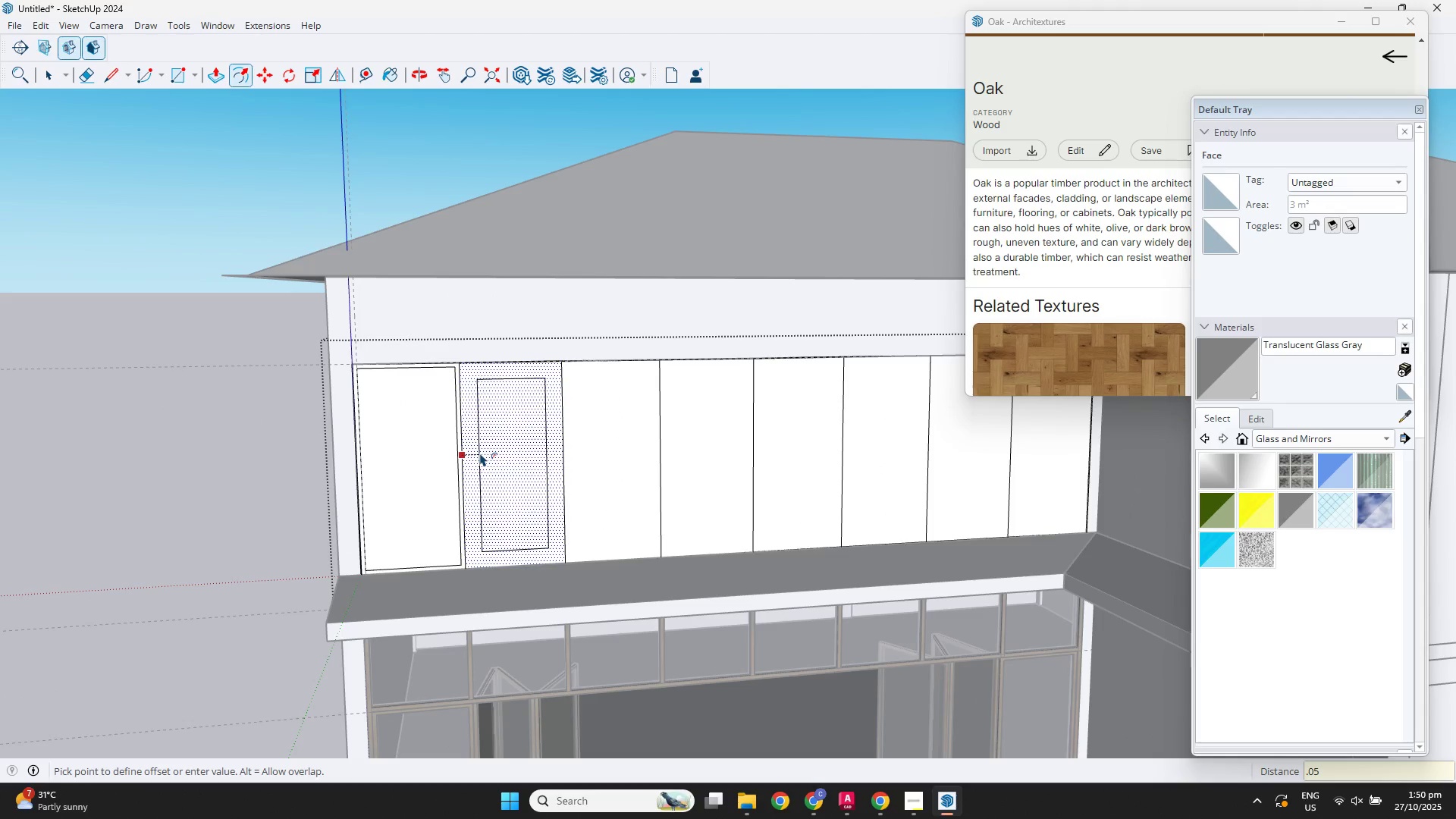 
key(NumpadEnter)
 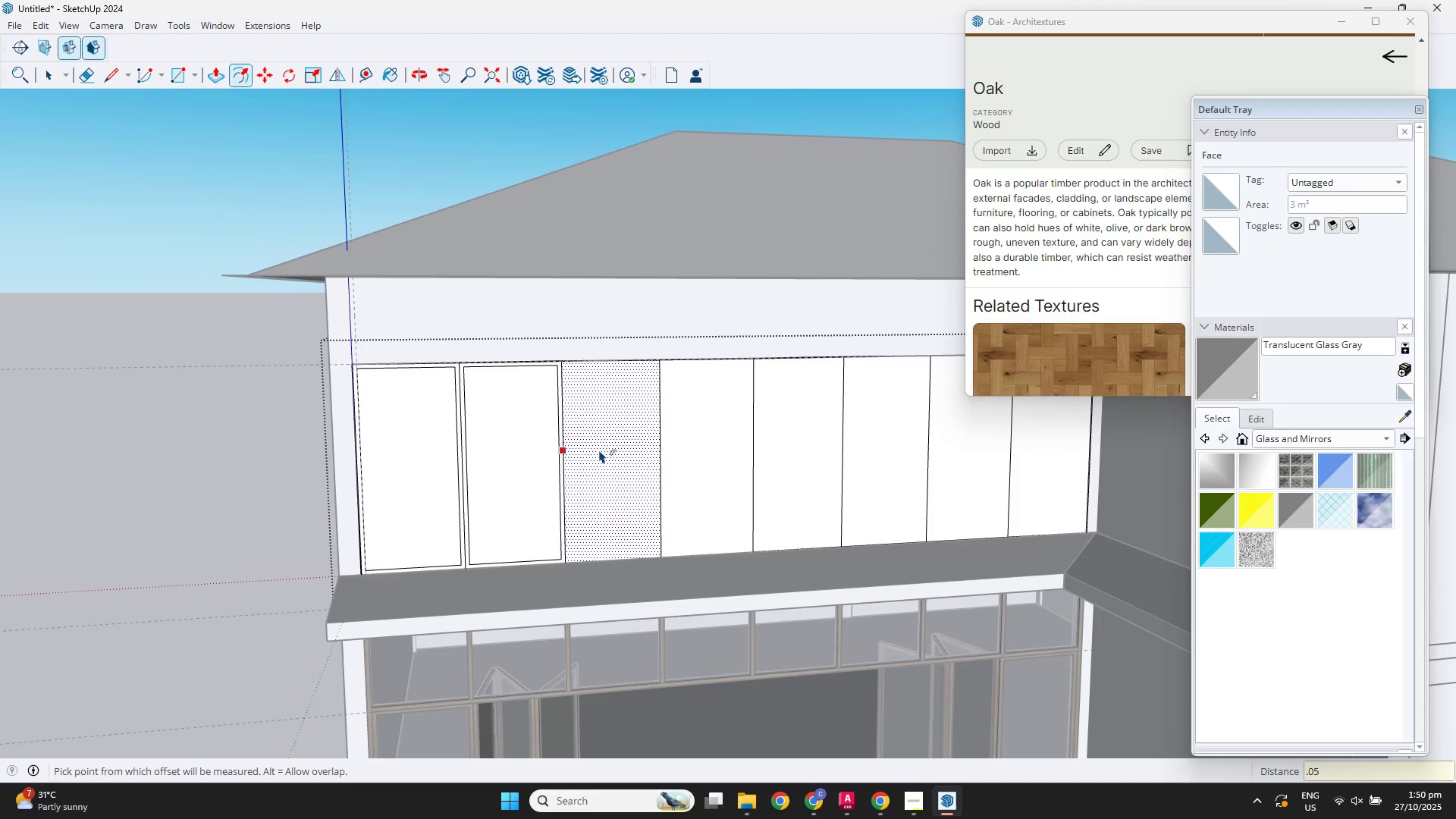 
left_click([599, 450])
 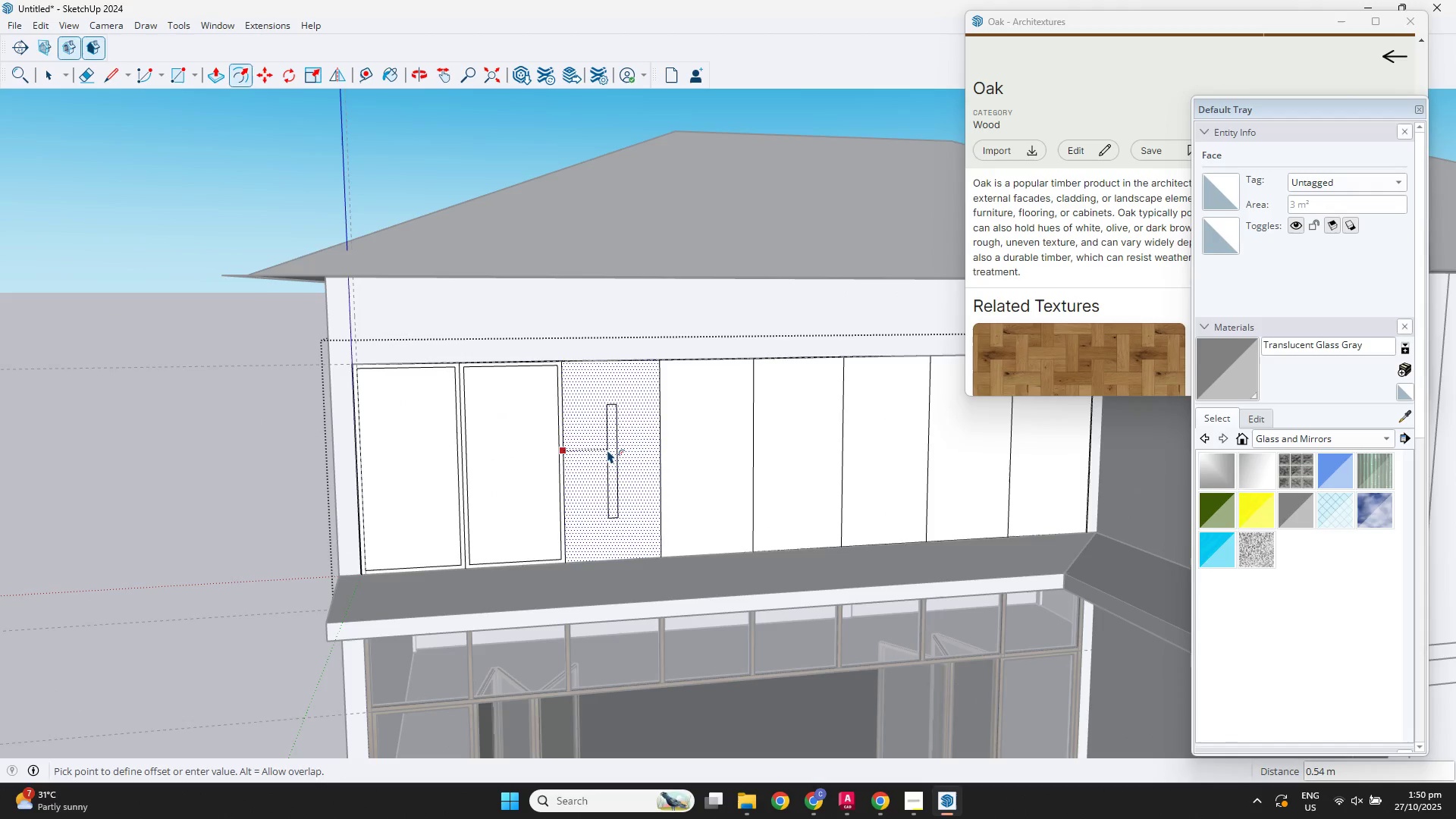 
key(NumpadEnter)
 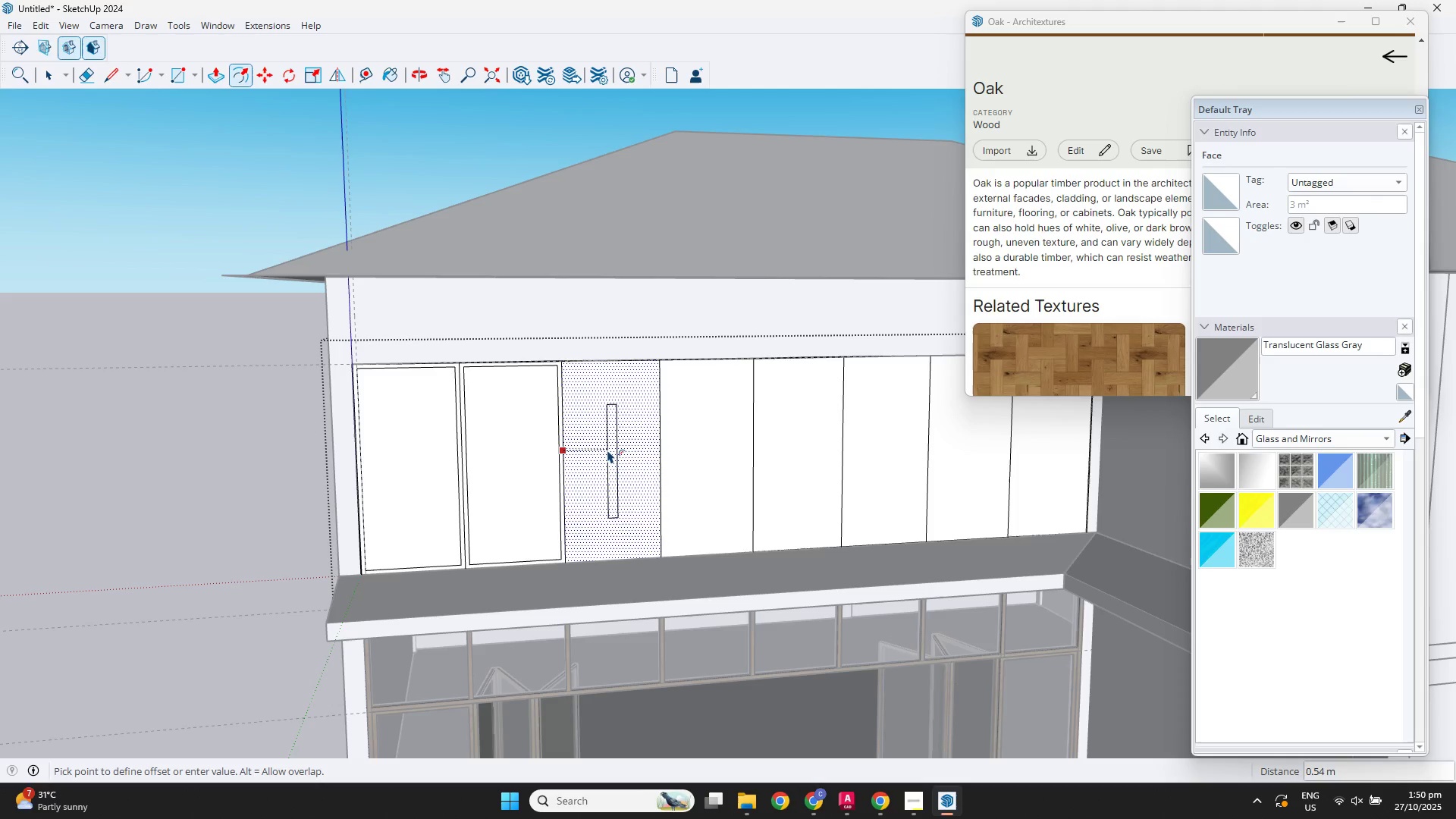 
key(NumpadDecimal)
 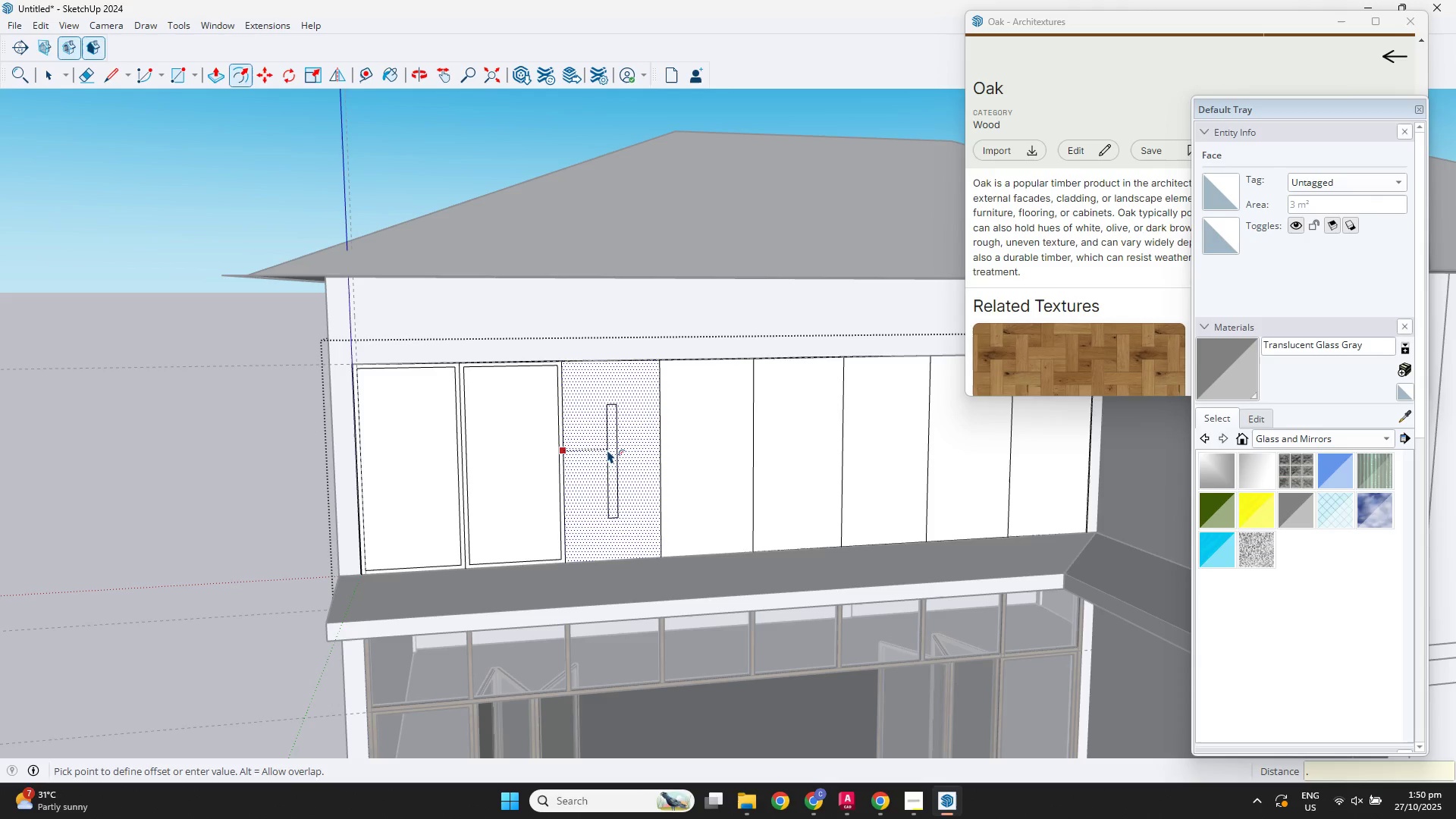 
key(Numpad0)
 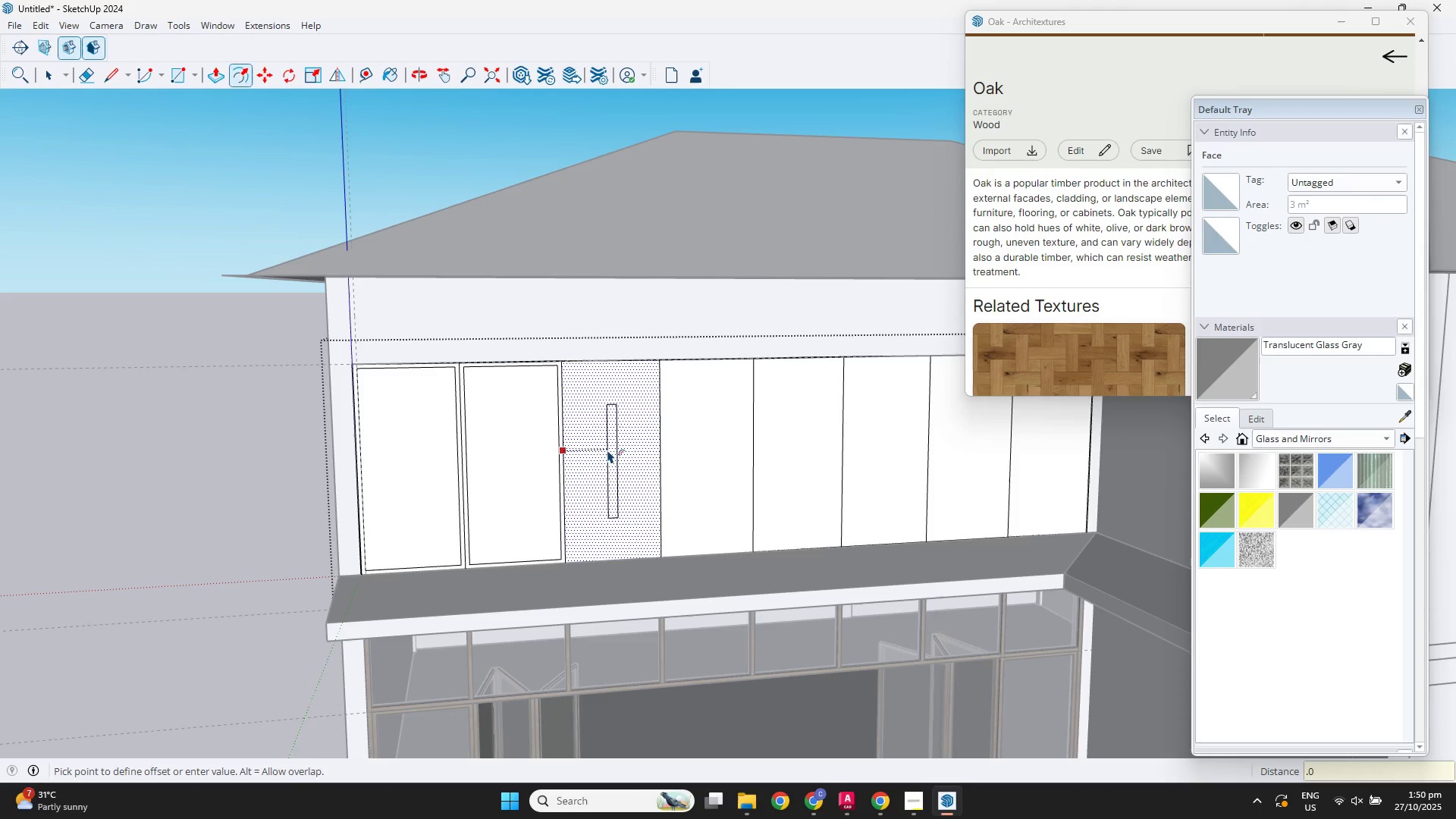 
key(Numpad5)
 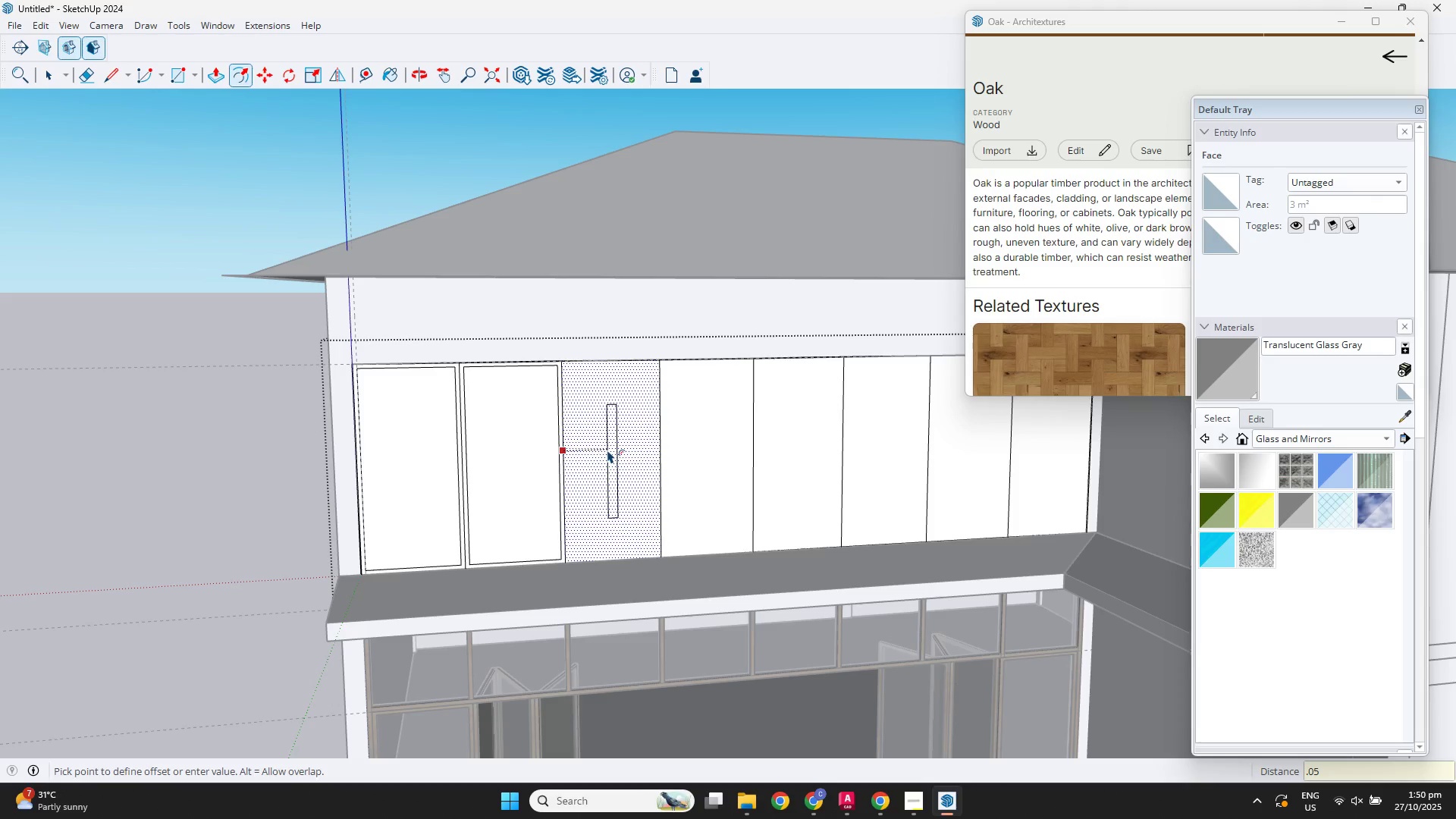 
key(NumpadEnter)
 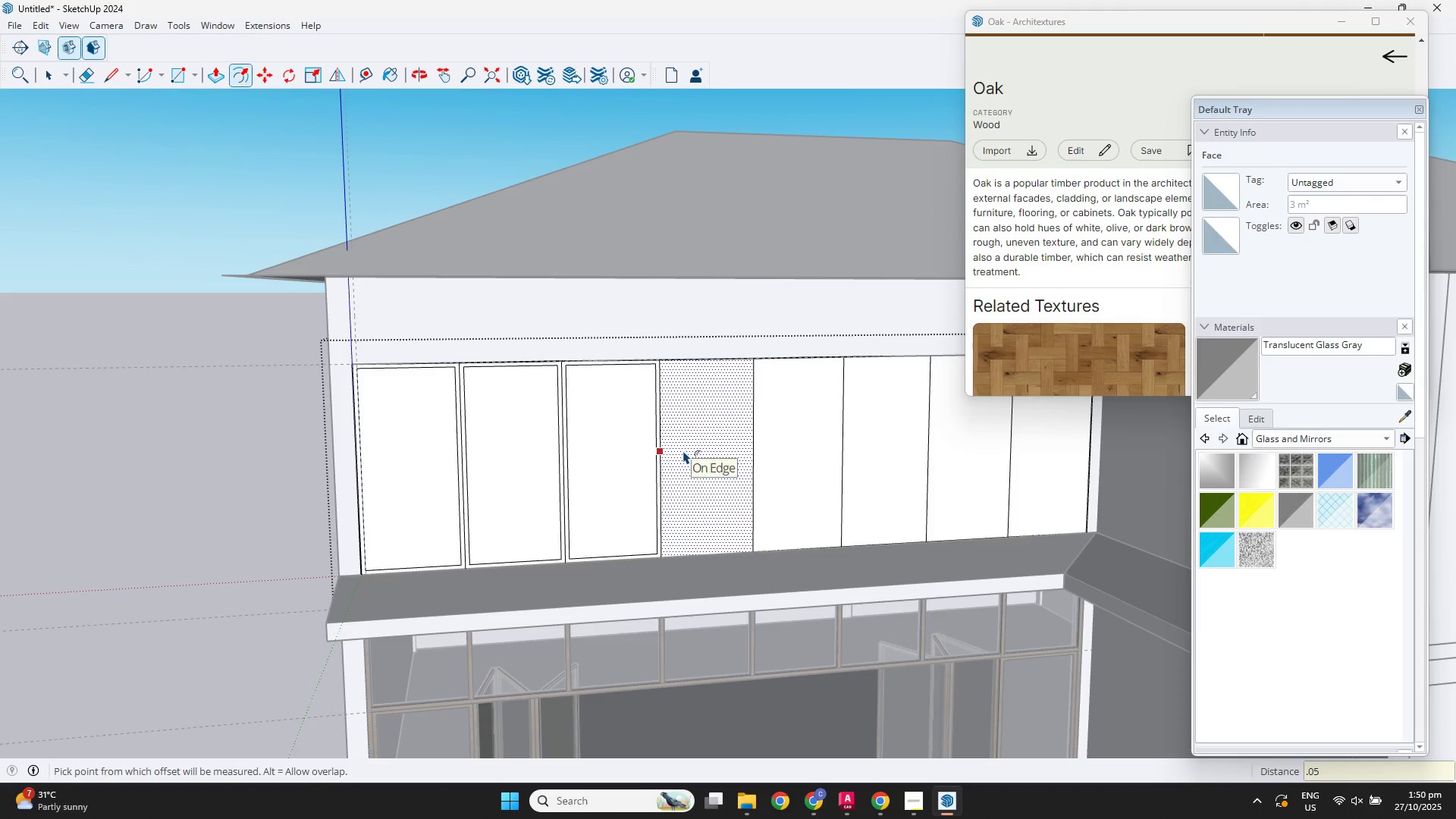 
left_click([683, 450])
 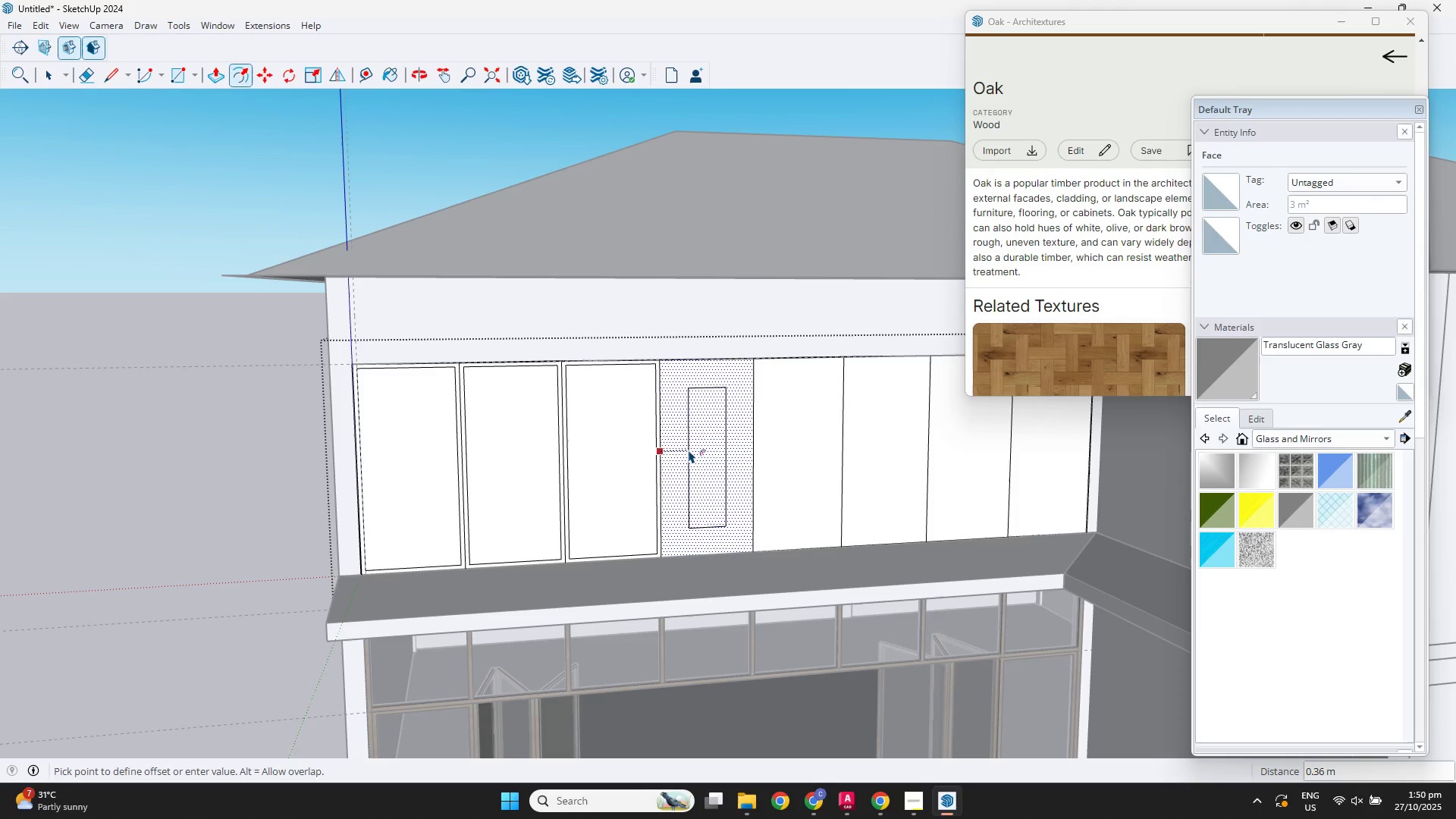 
key(NumpadDecimal)
 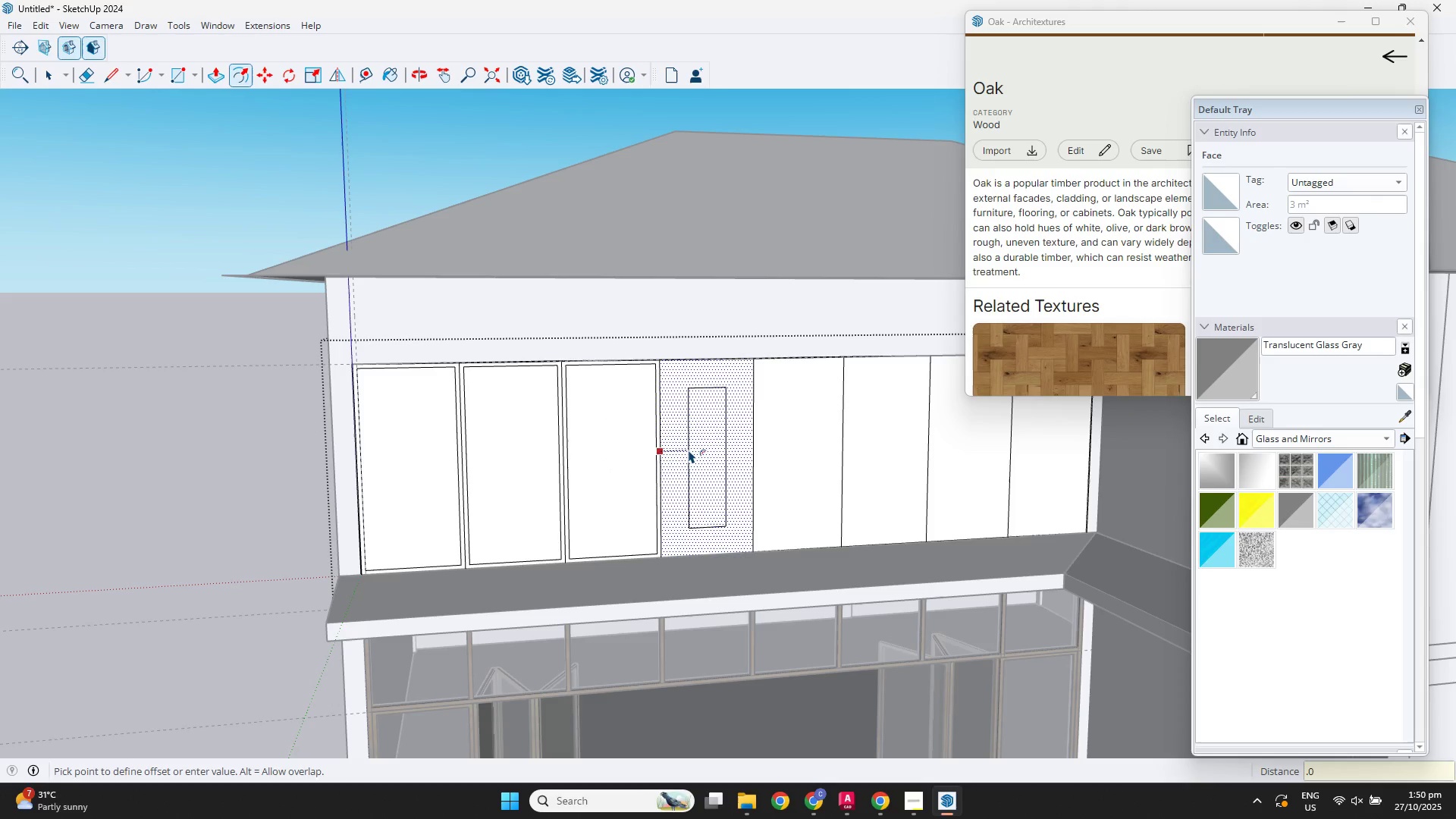 
key(Numpad0)
 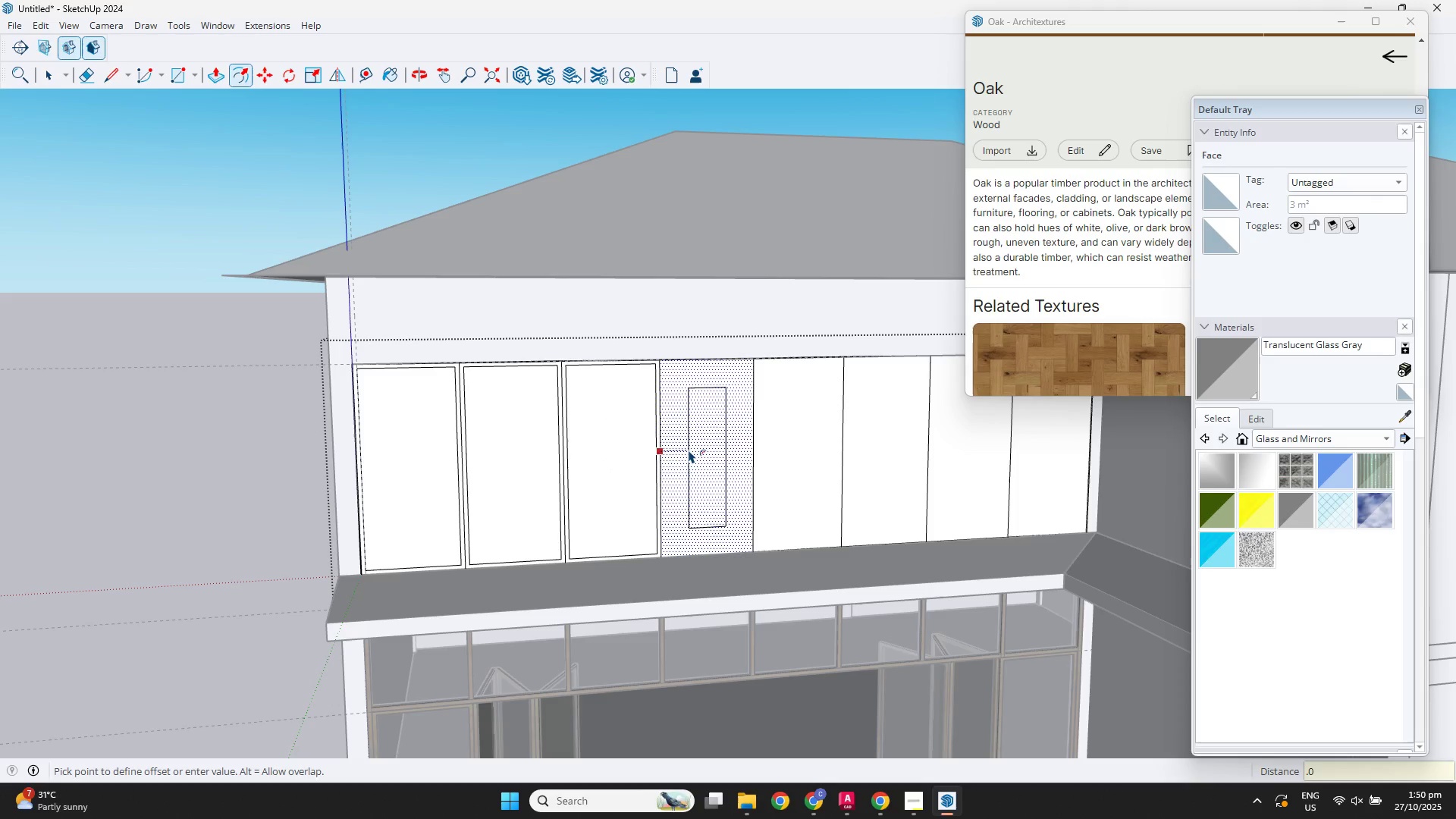 
key(Numpad5)
 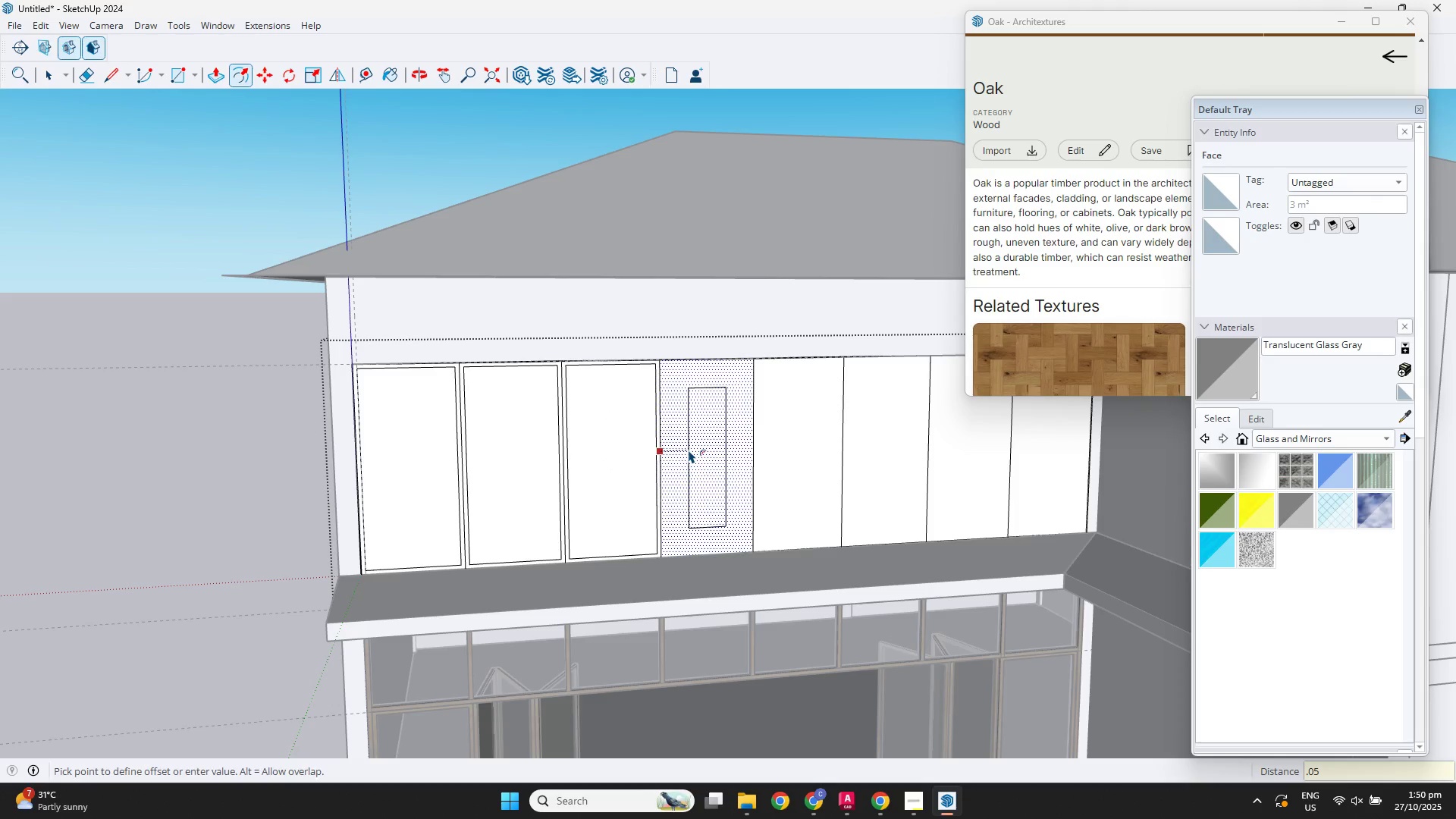 
key(NumpadEnter)
 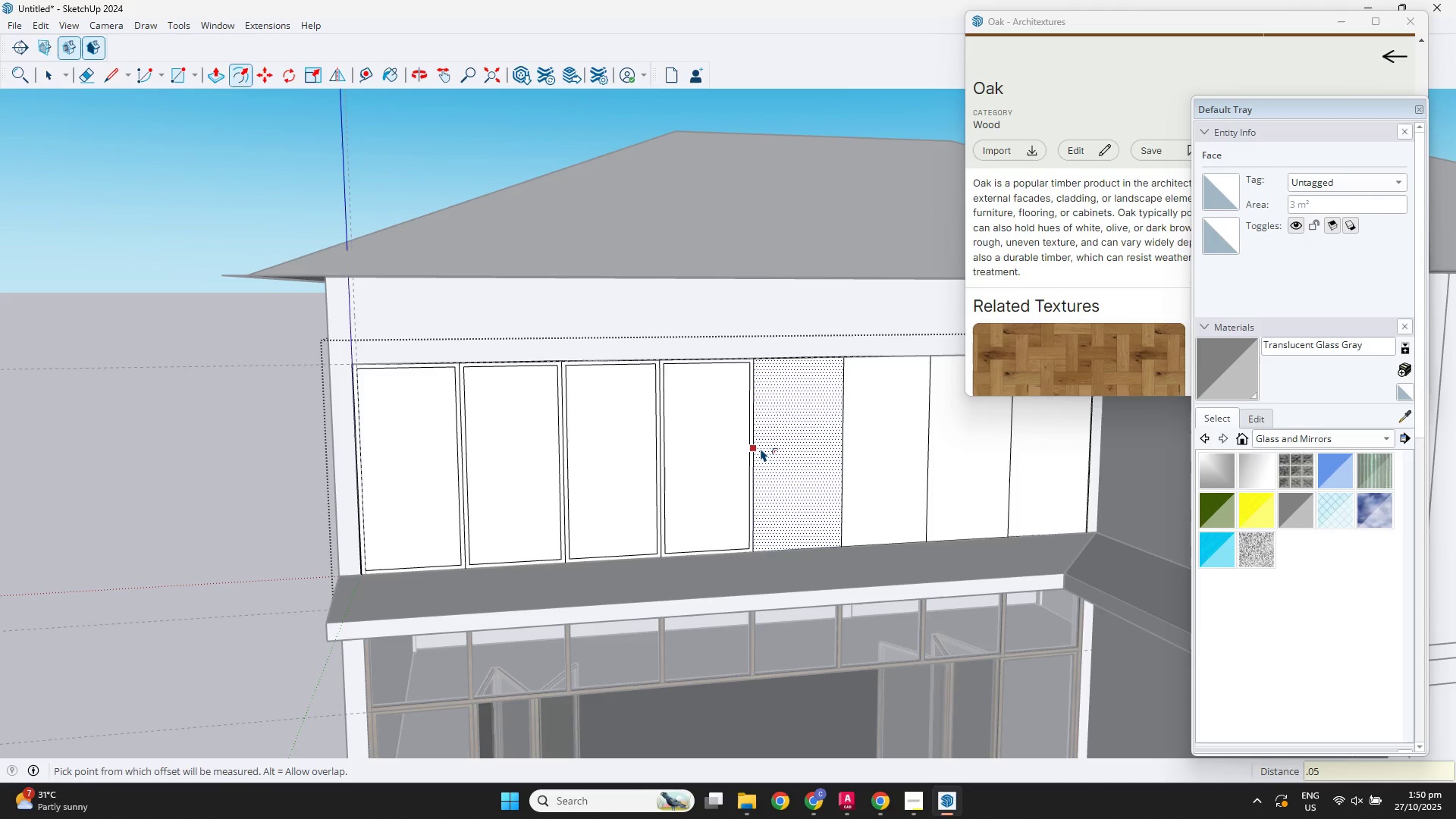 
left_click([761, 448])
 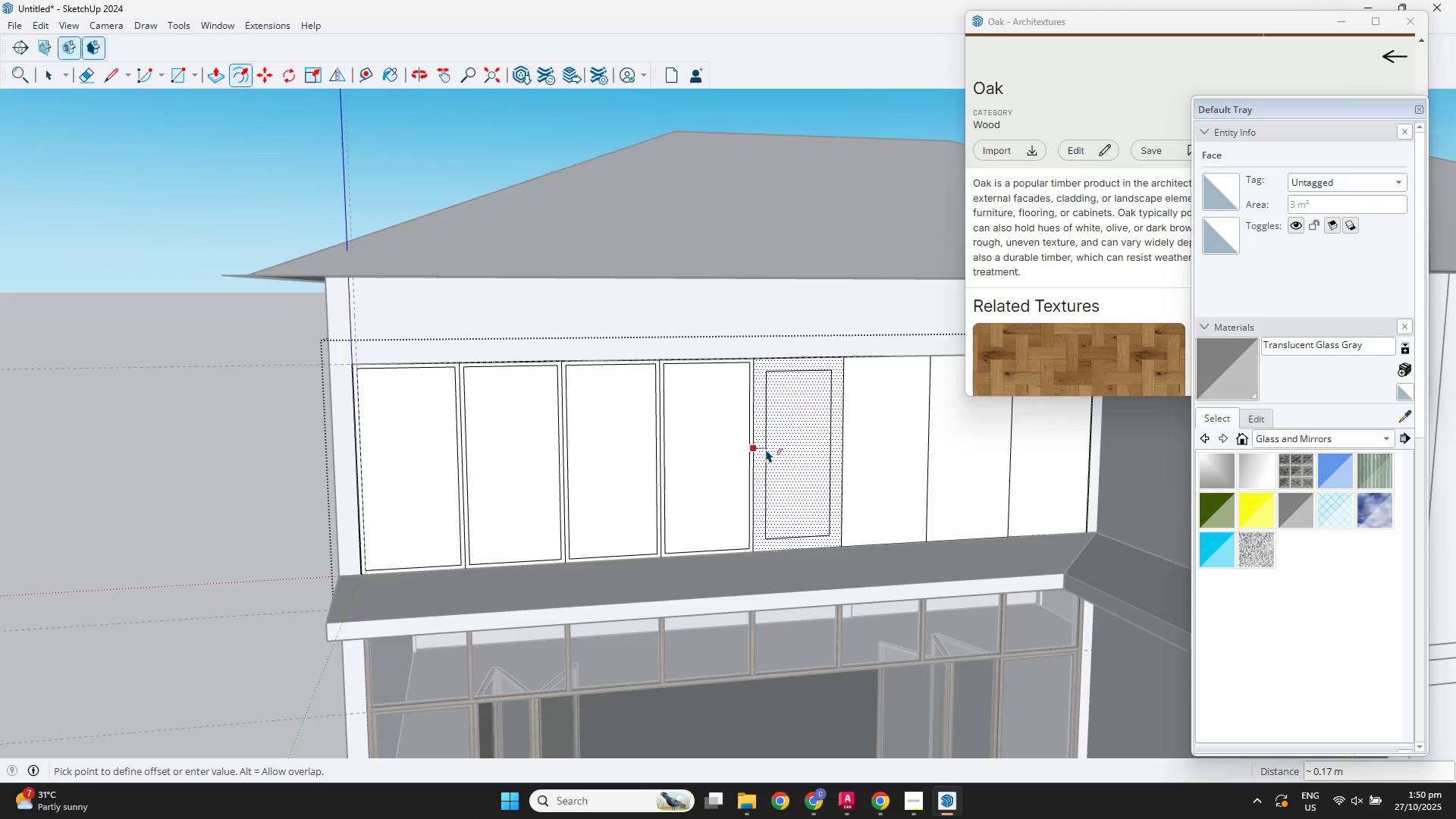 
key(NumpadDecimal)
 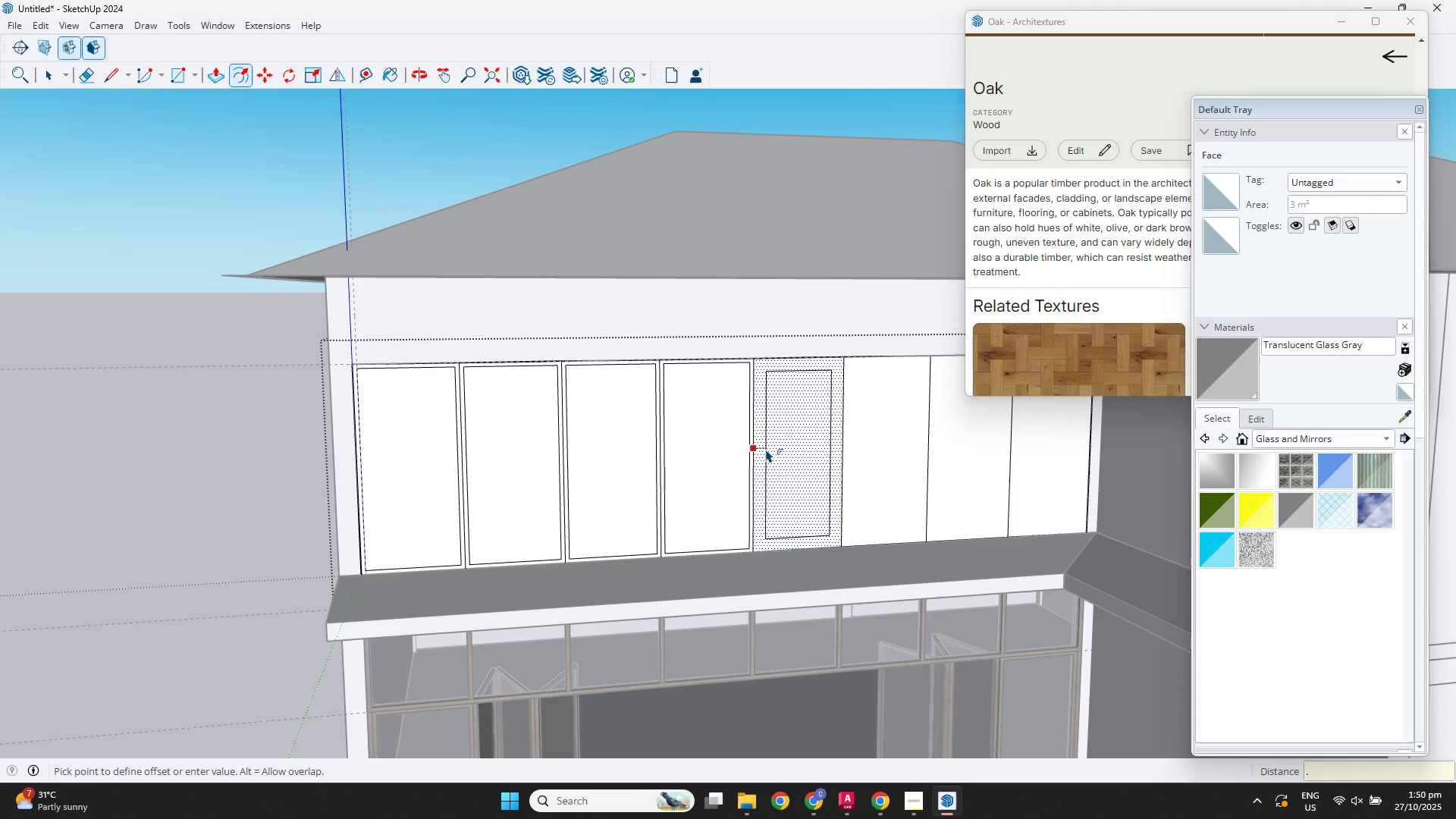 
key(Numpad0)
 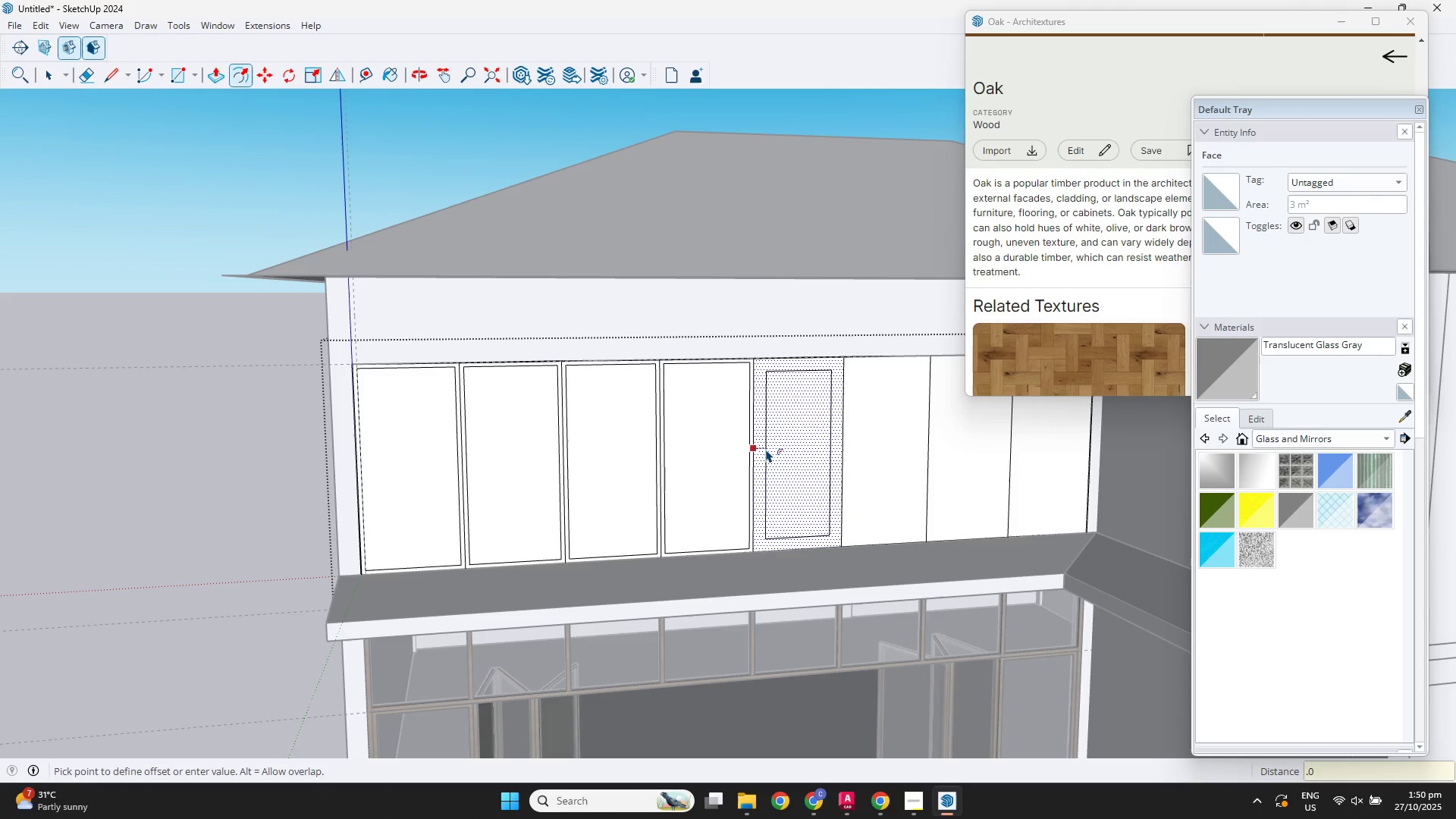 
key(Numpad5)
 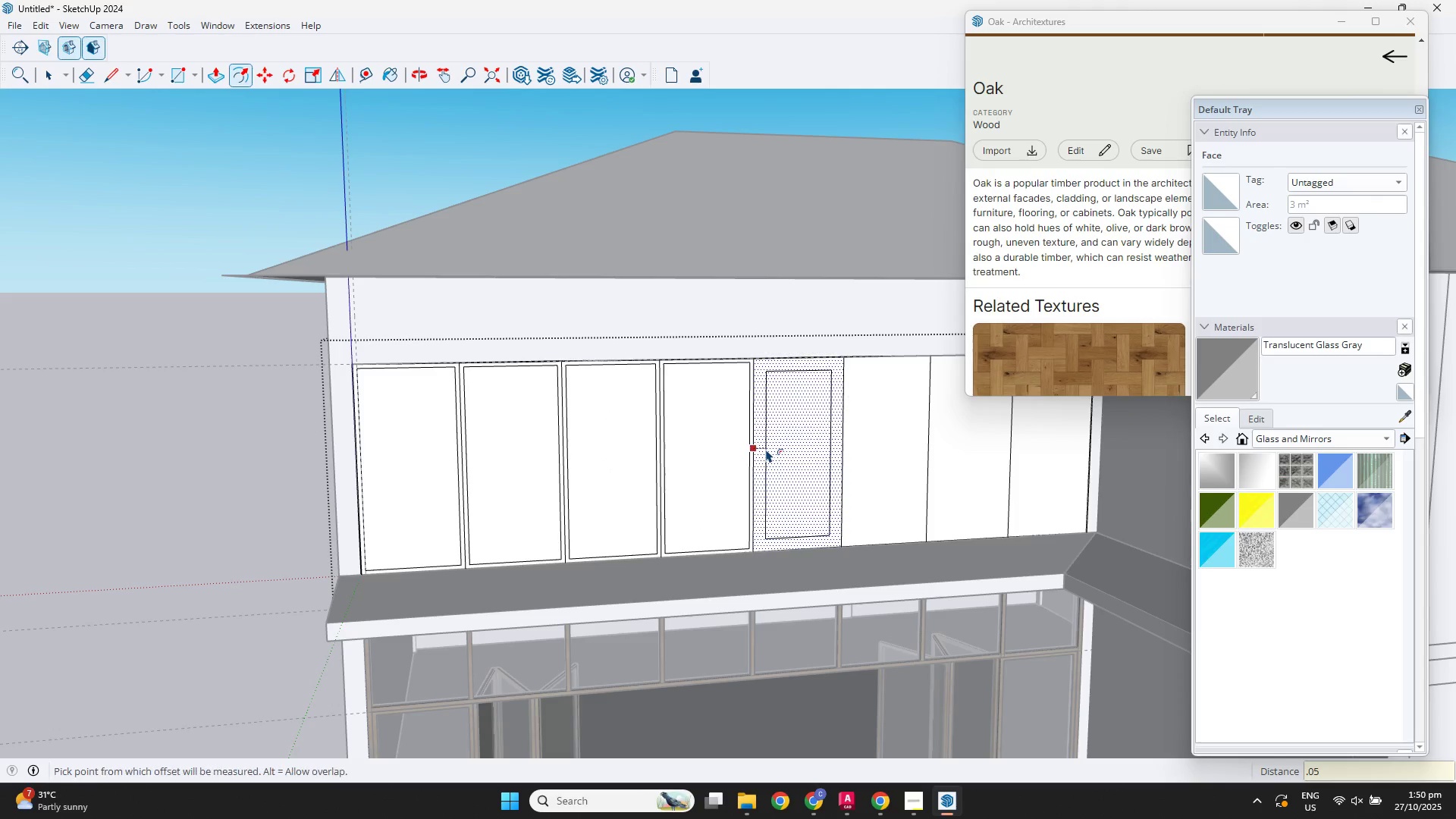 
key(NumpadEnter)
 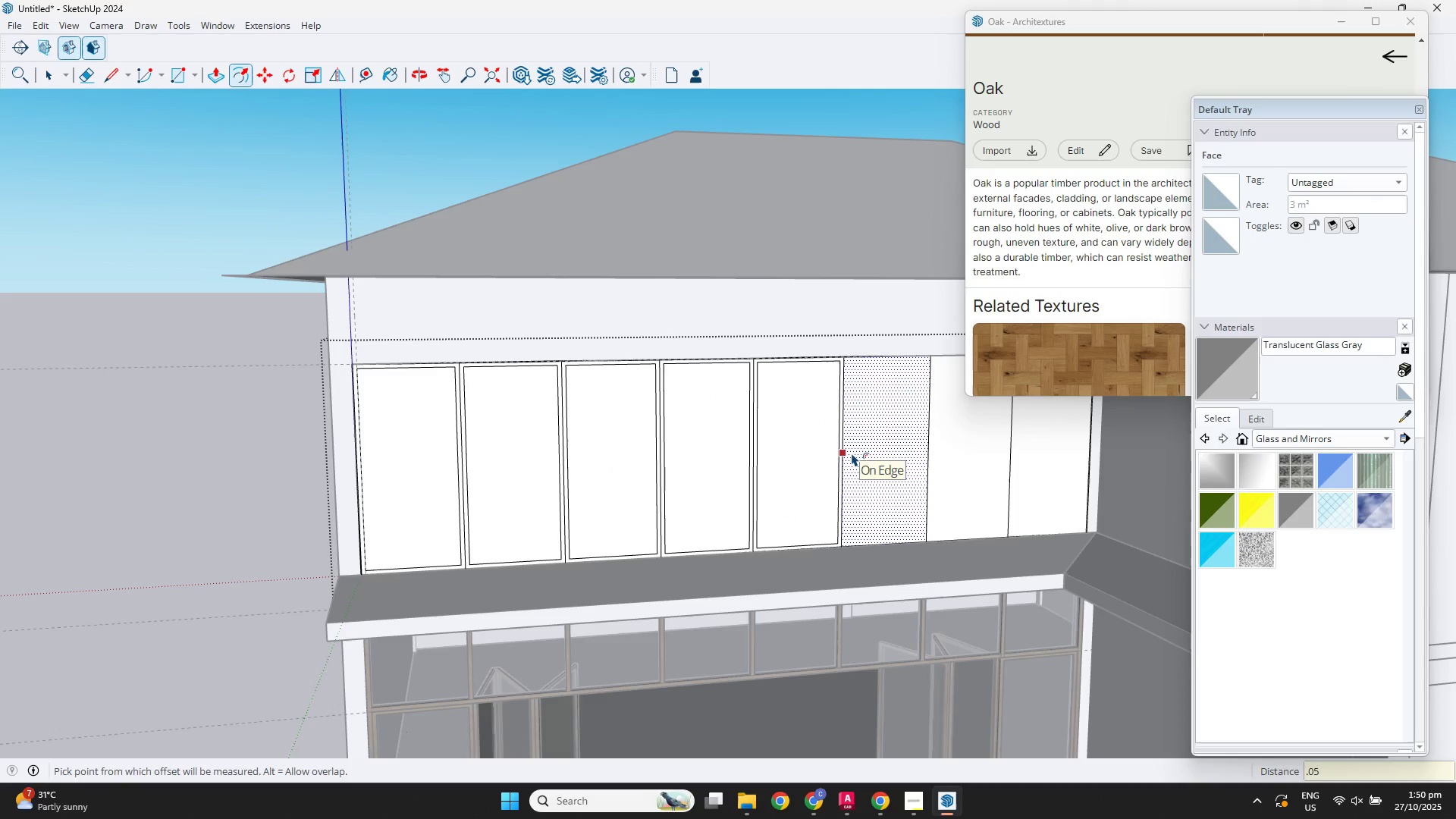 
left_click([852, 453])
 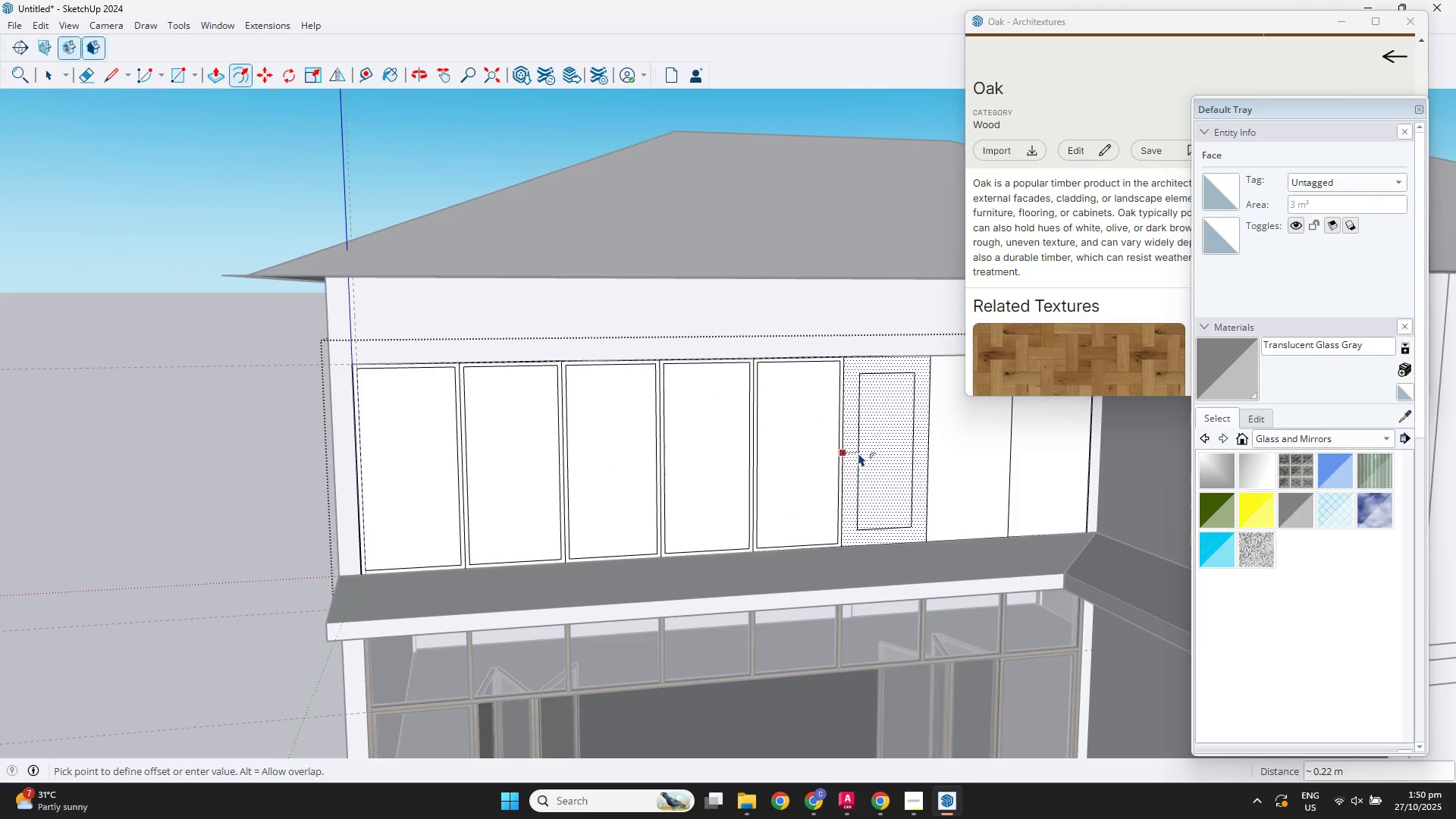 
key(NumpadDecimal)
 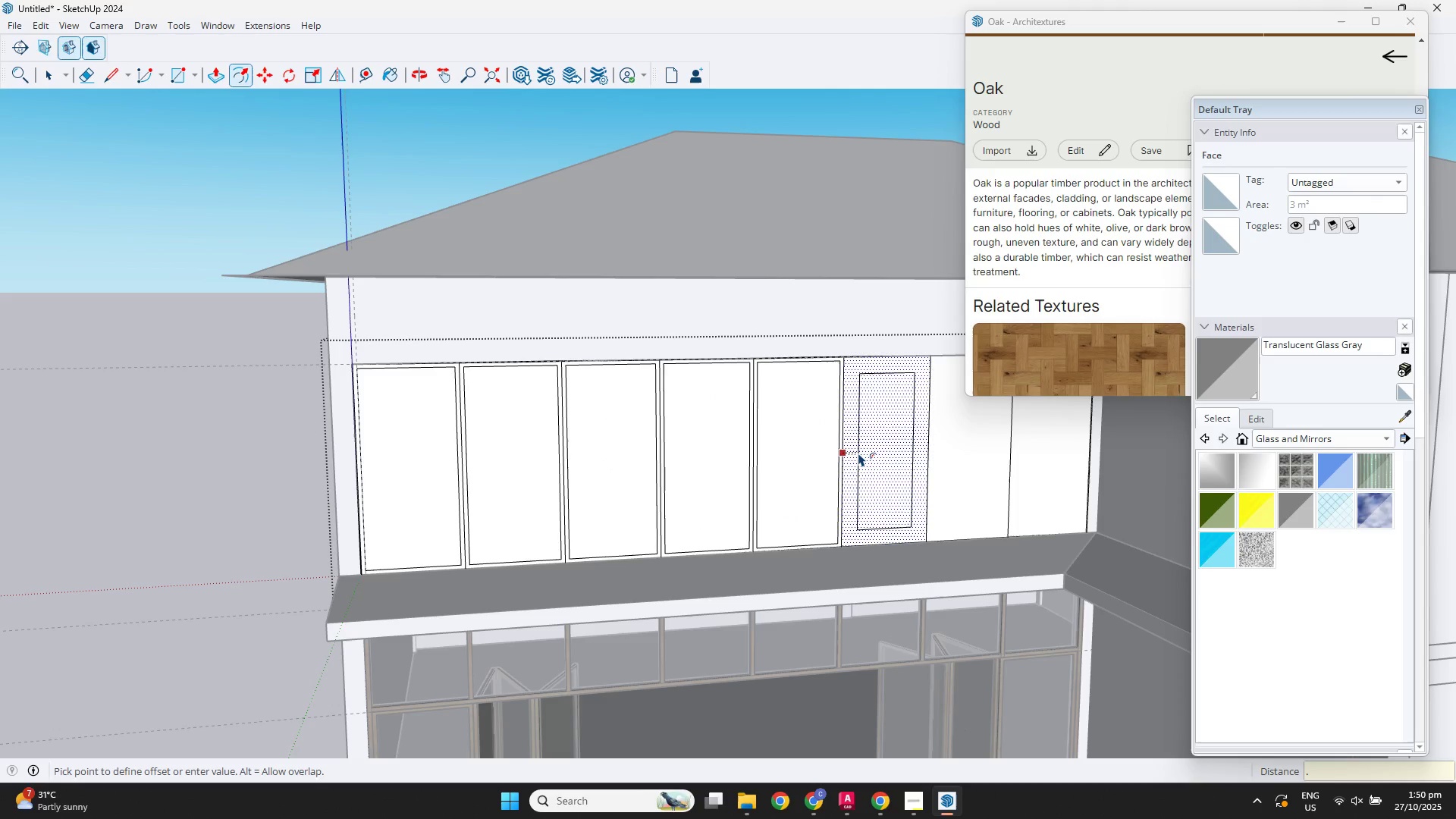 
key(Numpad0)
 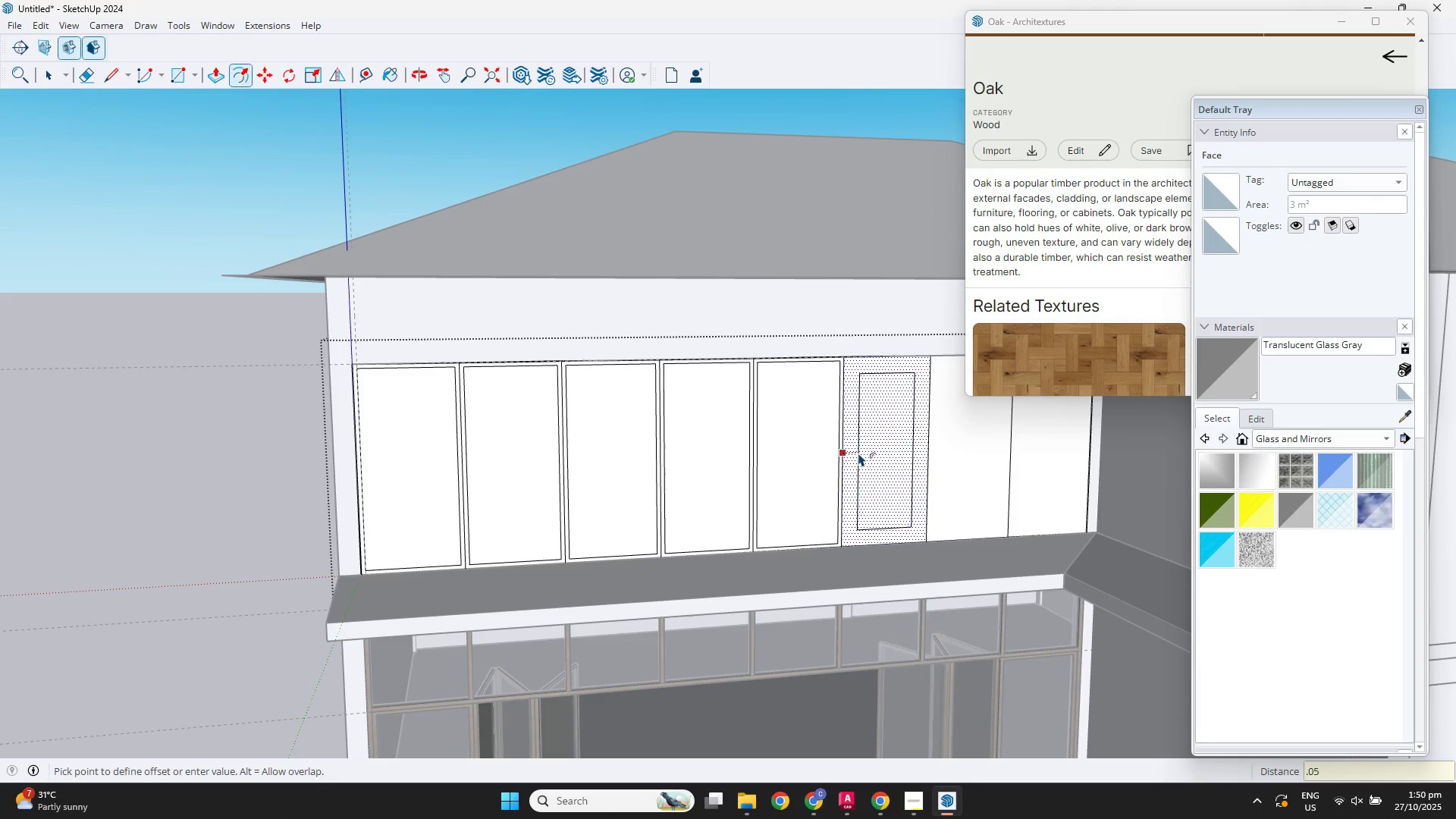 
key(Numpad5)
 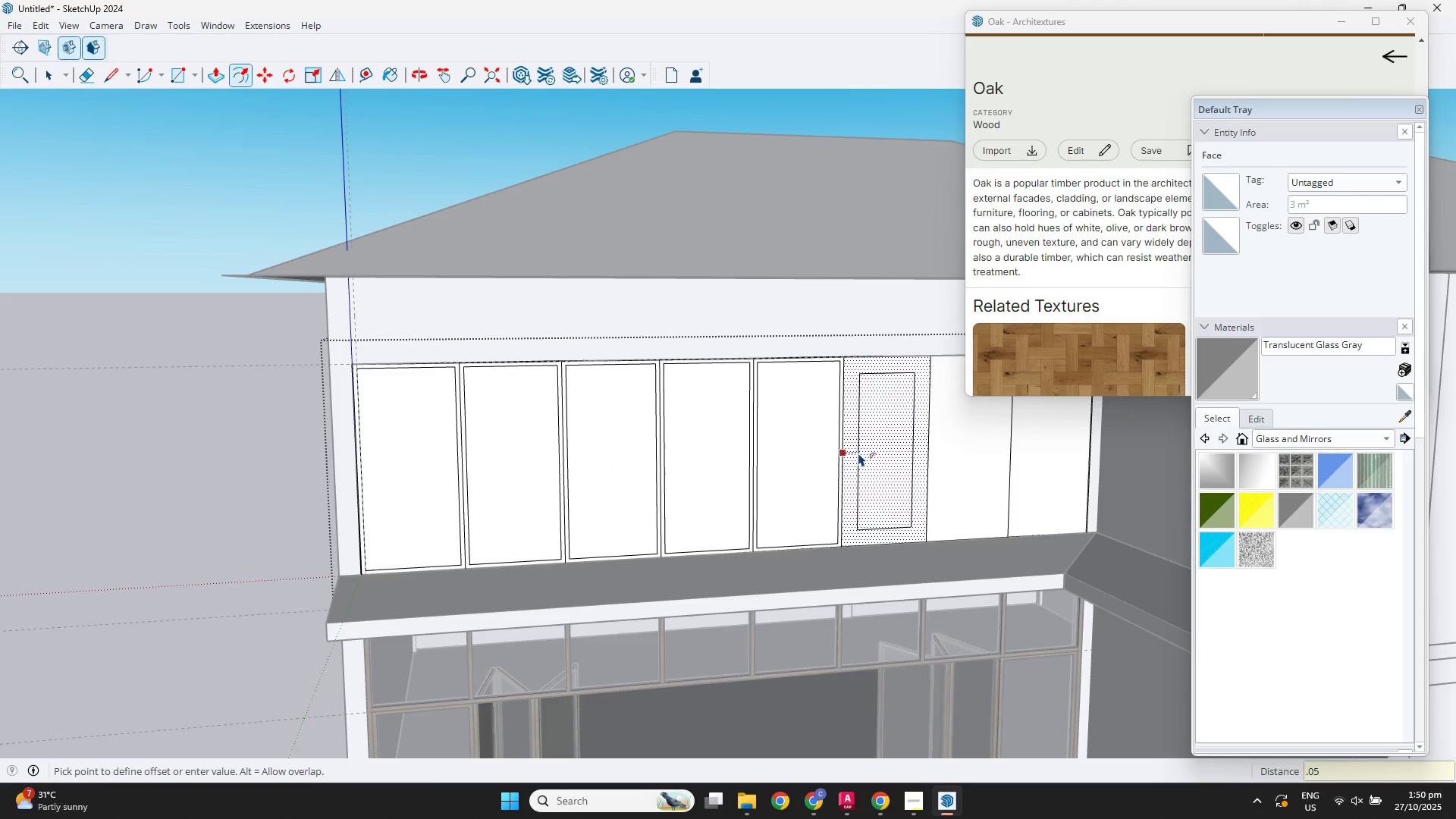 
key(NumpadEnter)
 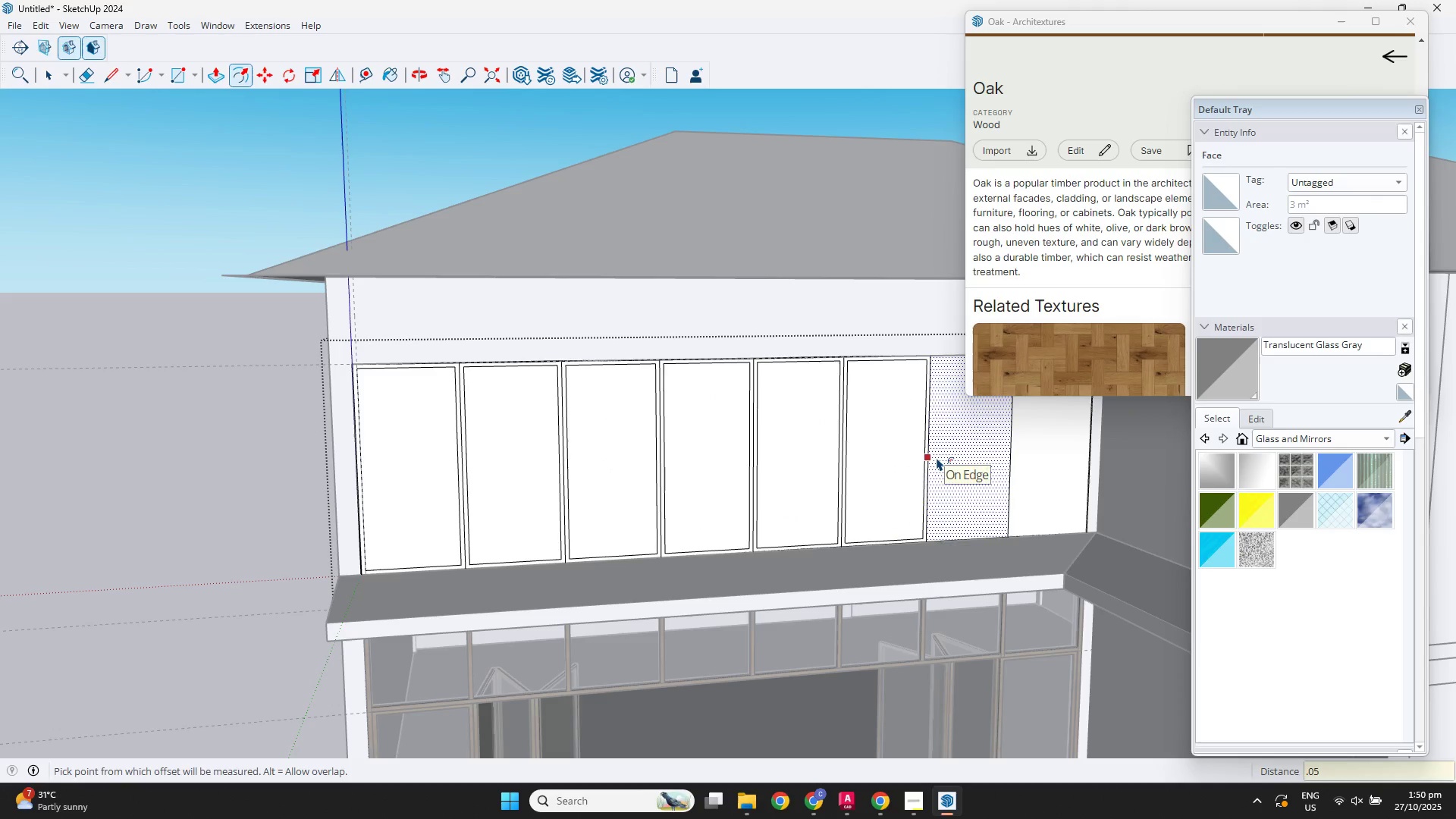 
left_click([937, 457])
 